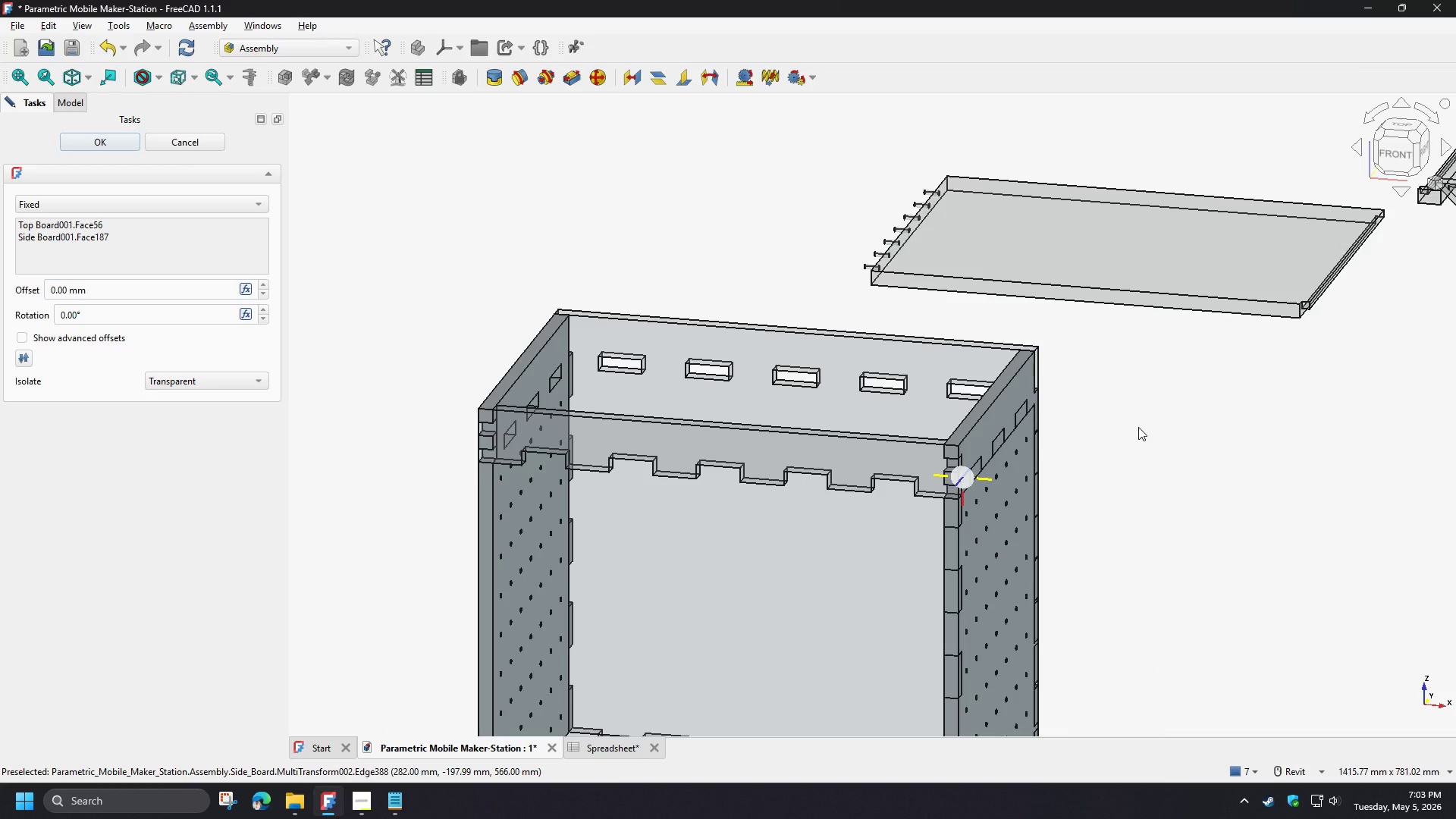 
wait(7.36)
 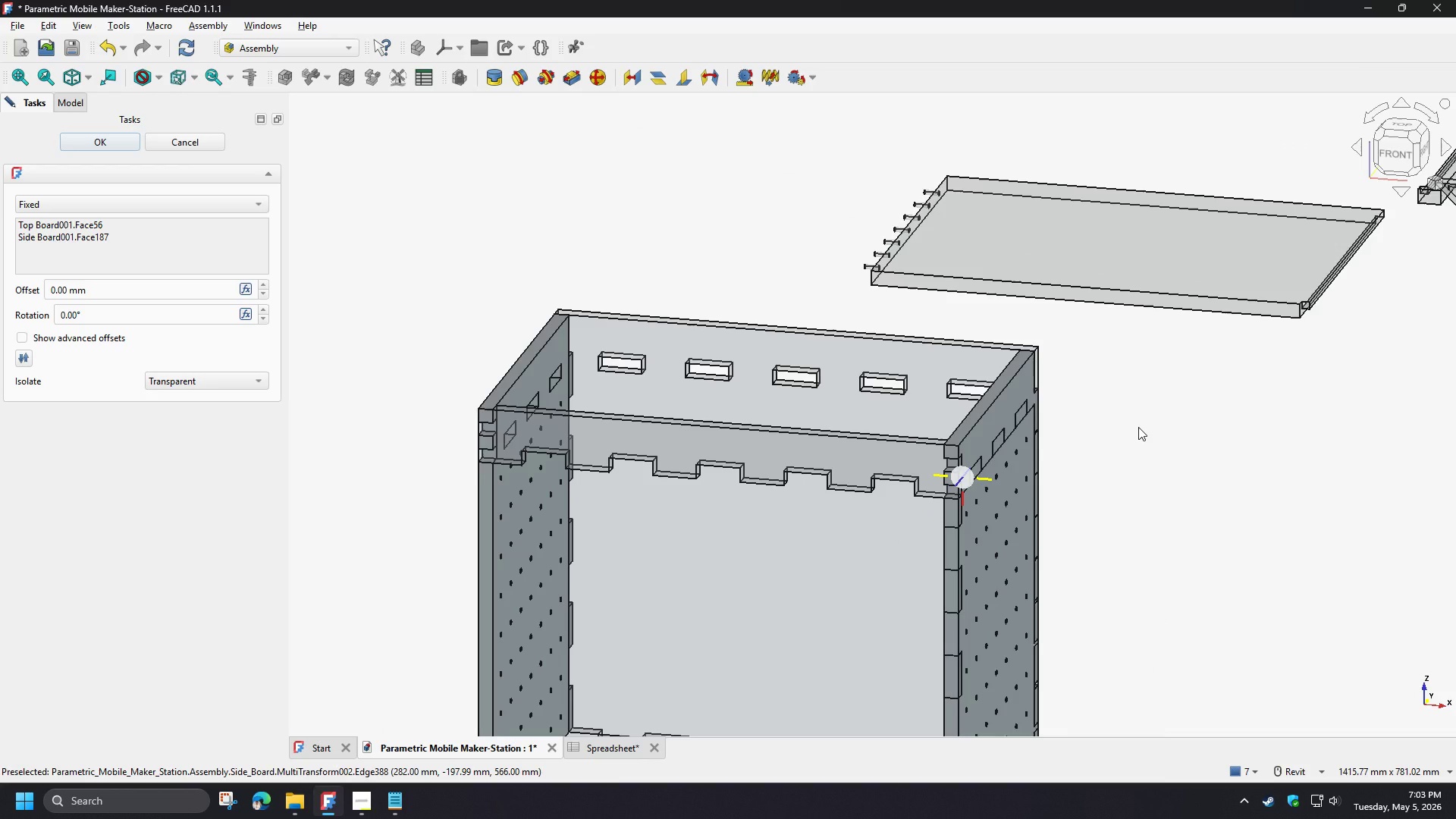 
hold_key(key=ShiftLeft, duration=1.5)
 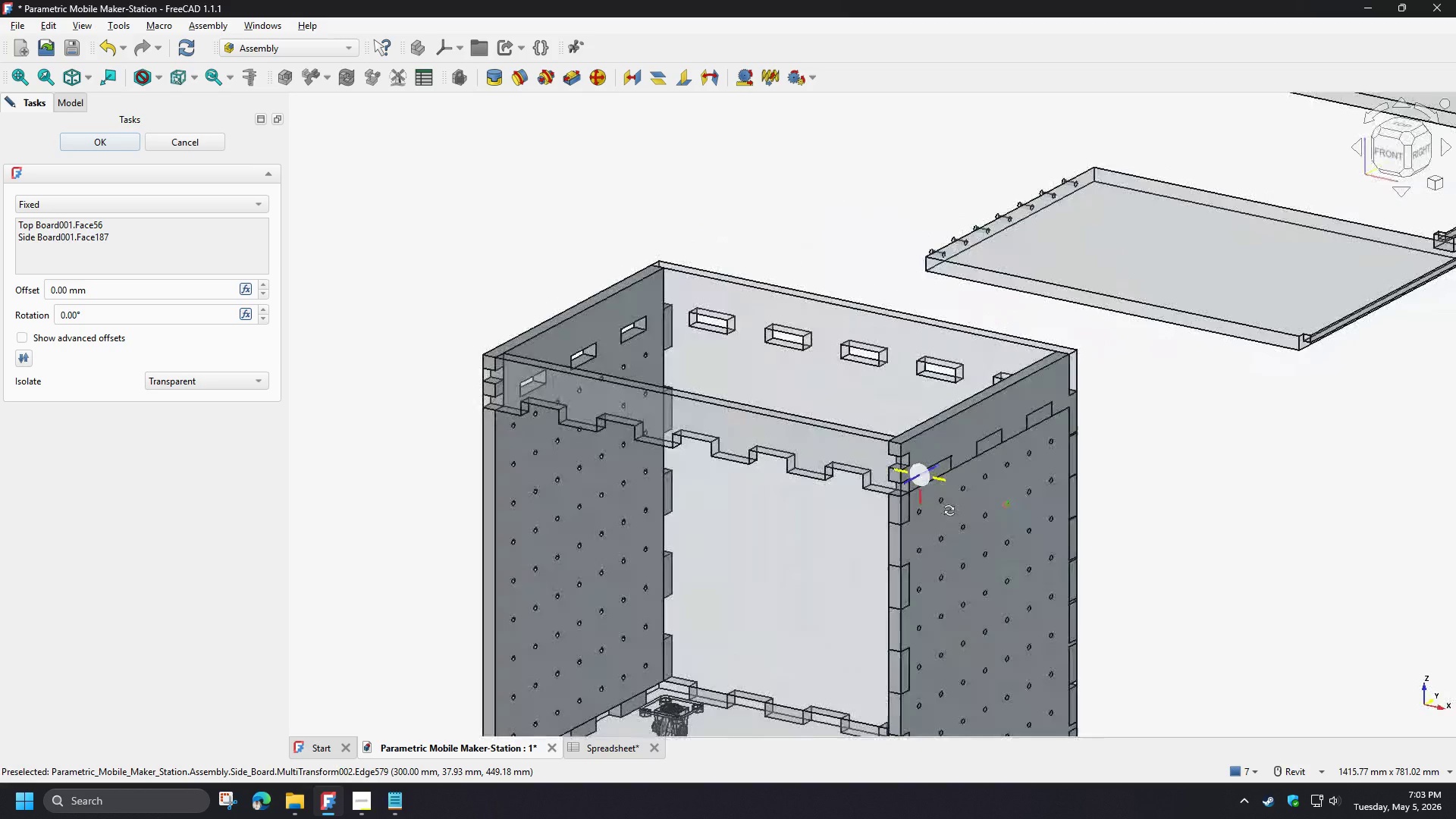 
hold_key(key=ShiftLeft, duration=1.5)
 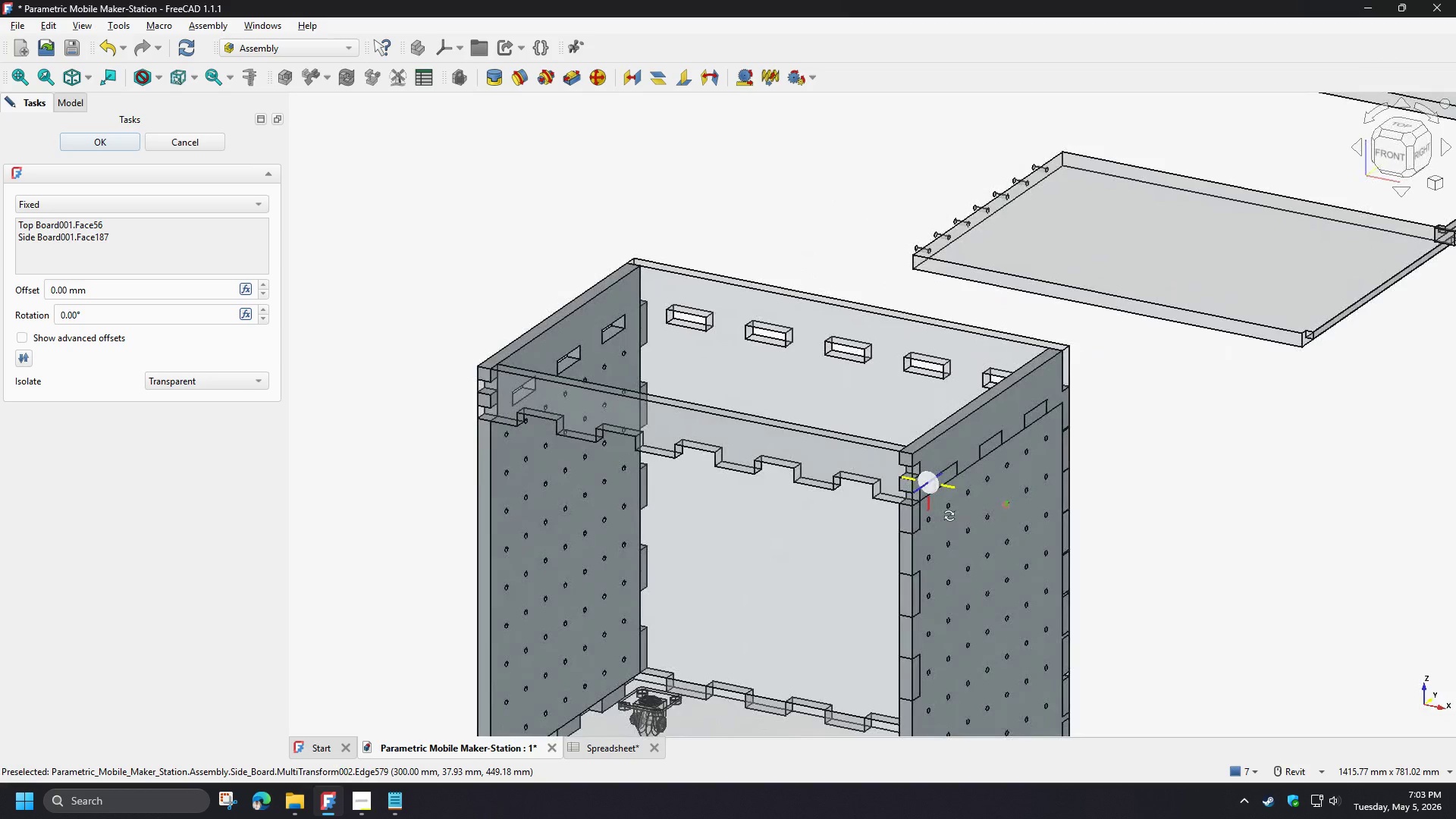 
hold_key(key=ShiftLeft, duration=0.75)
 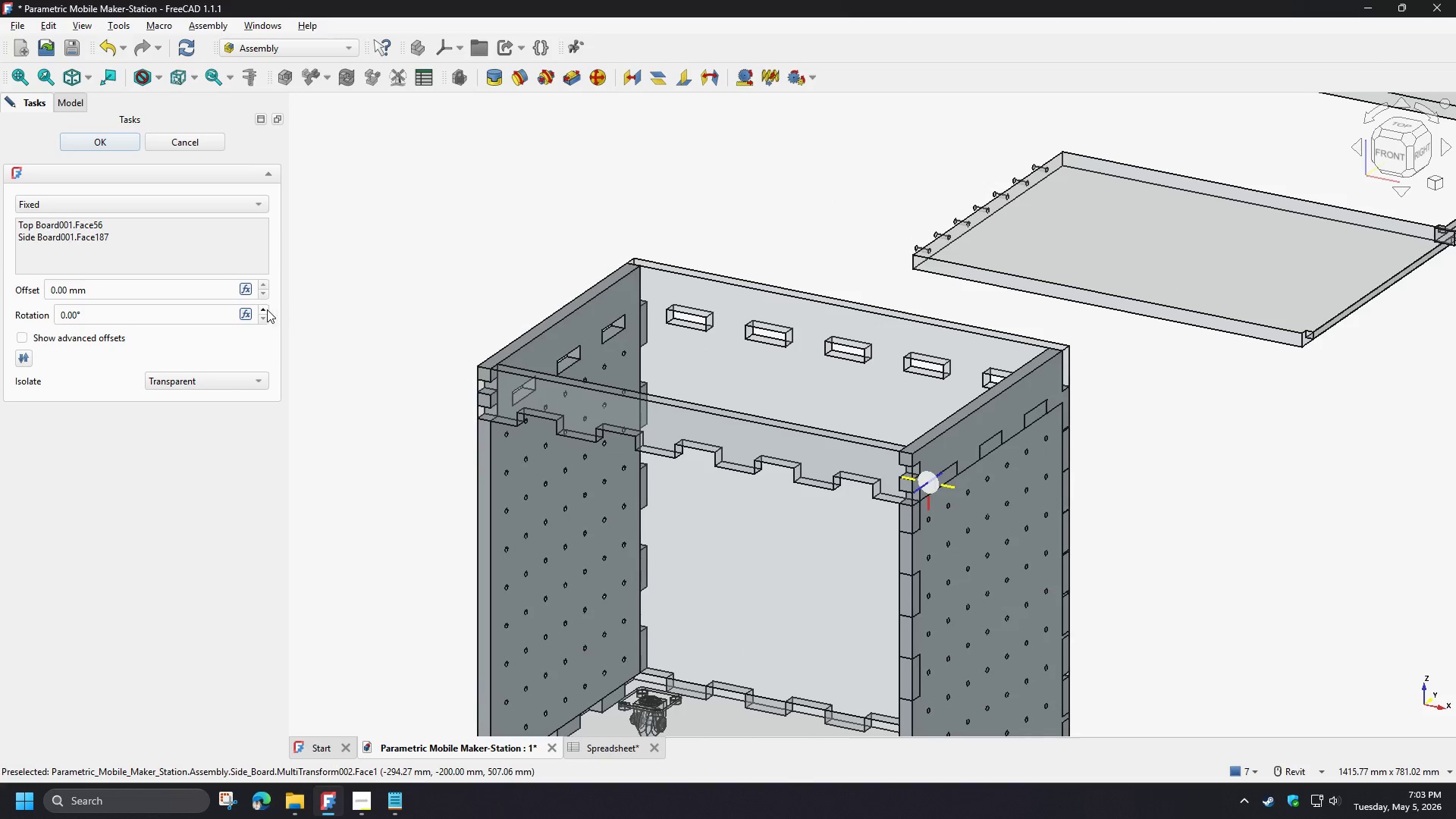 
left_click([265, 309])
 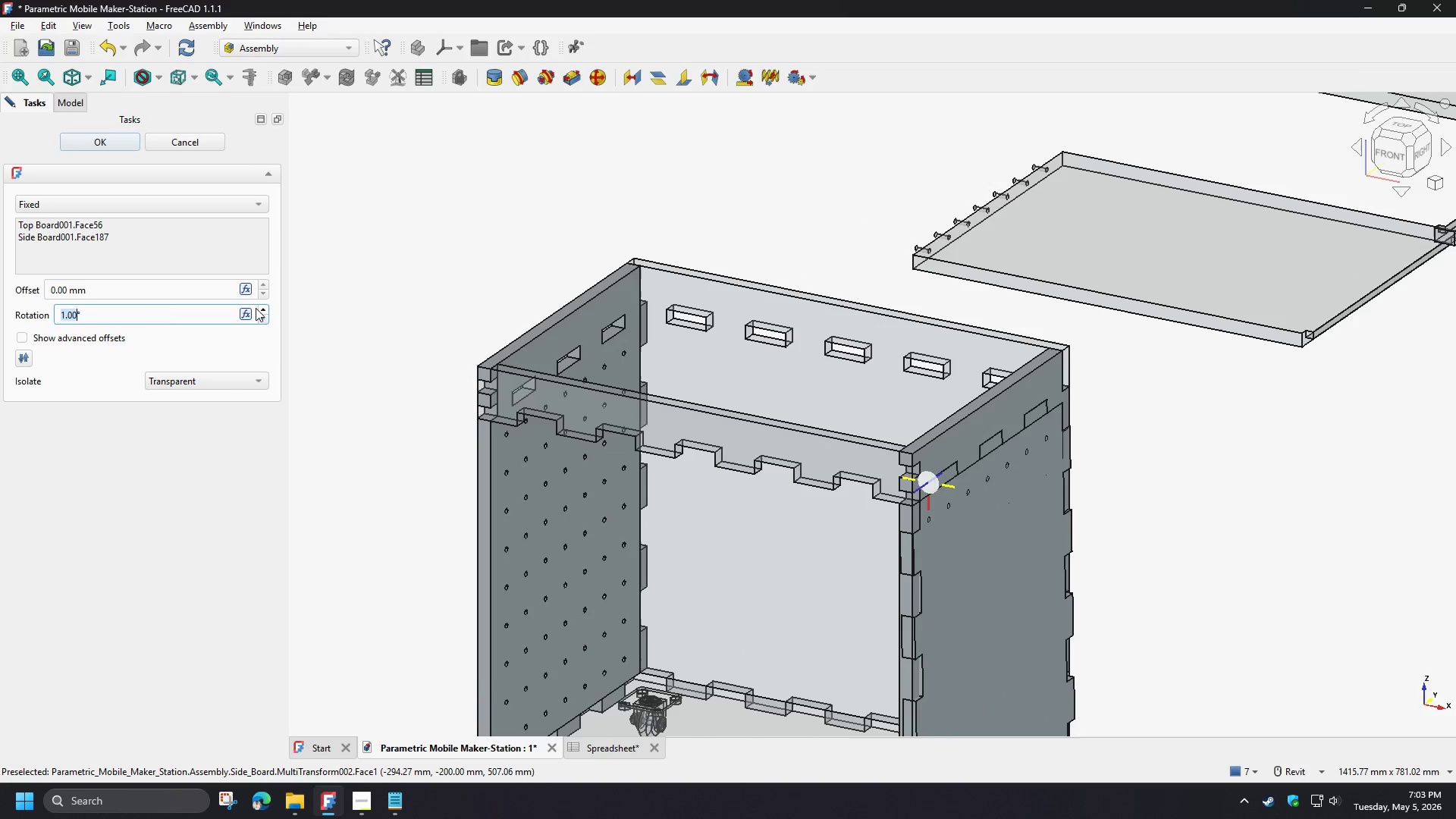 
left_click_drag(start_coordinate=[140, 308], to_coordinate=[25, 306])
 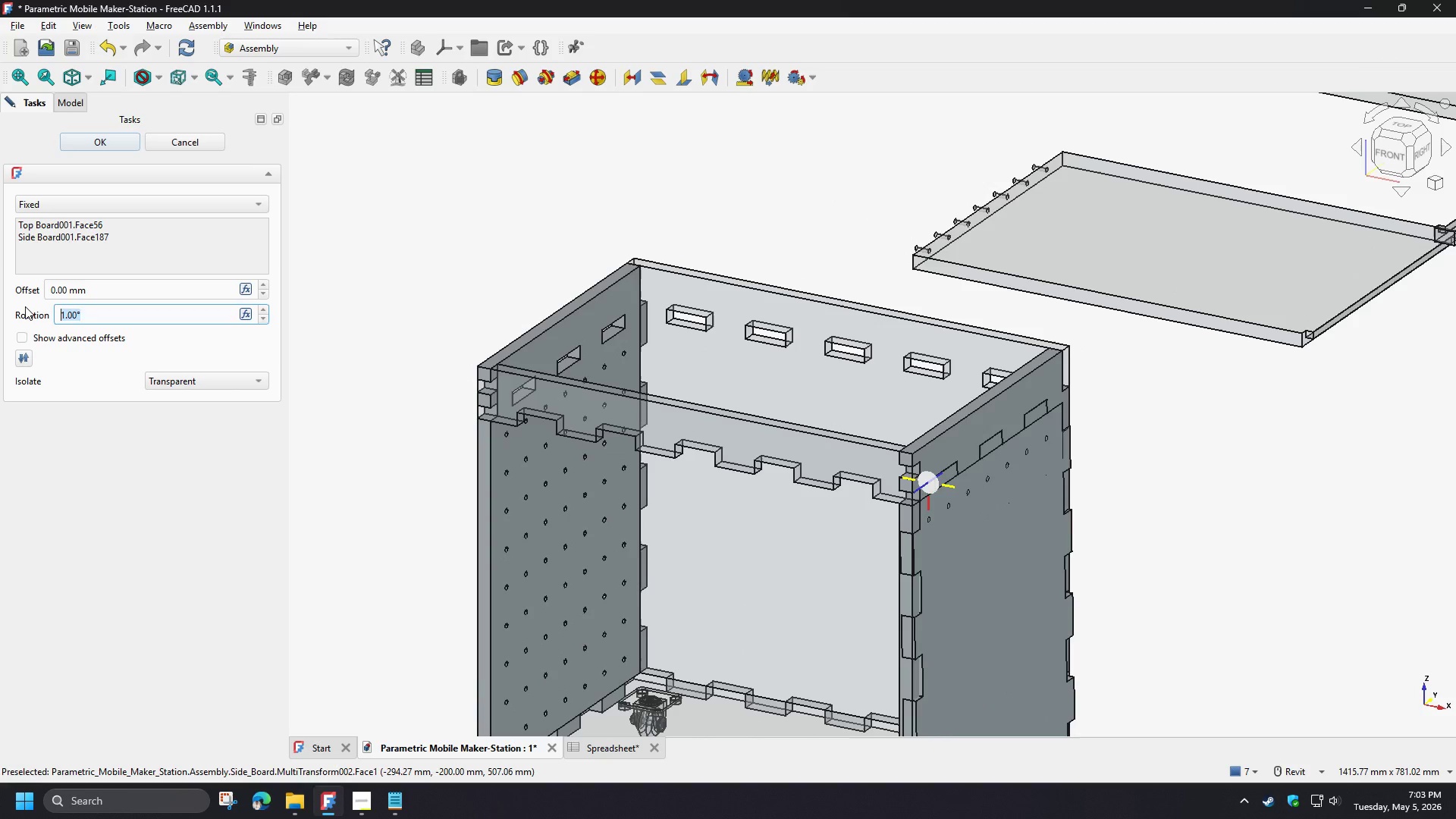 
key(NumpadSubtract)
 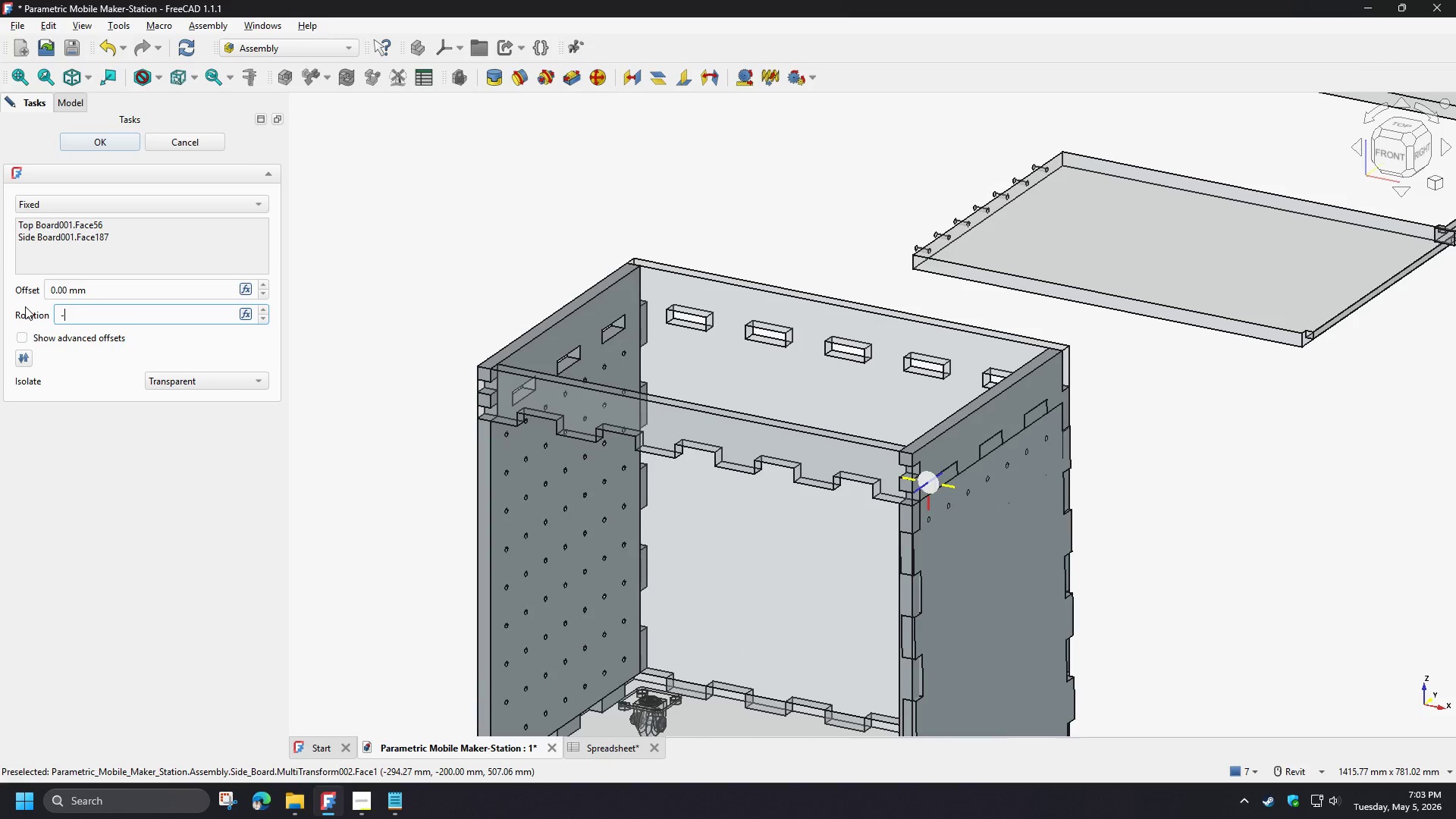 
key(Numpad9)
 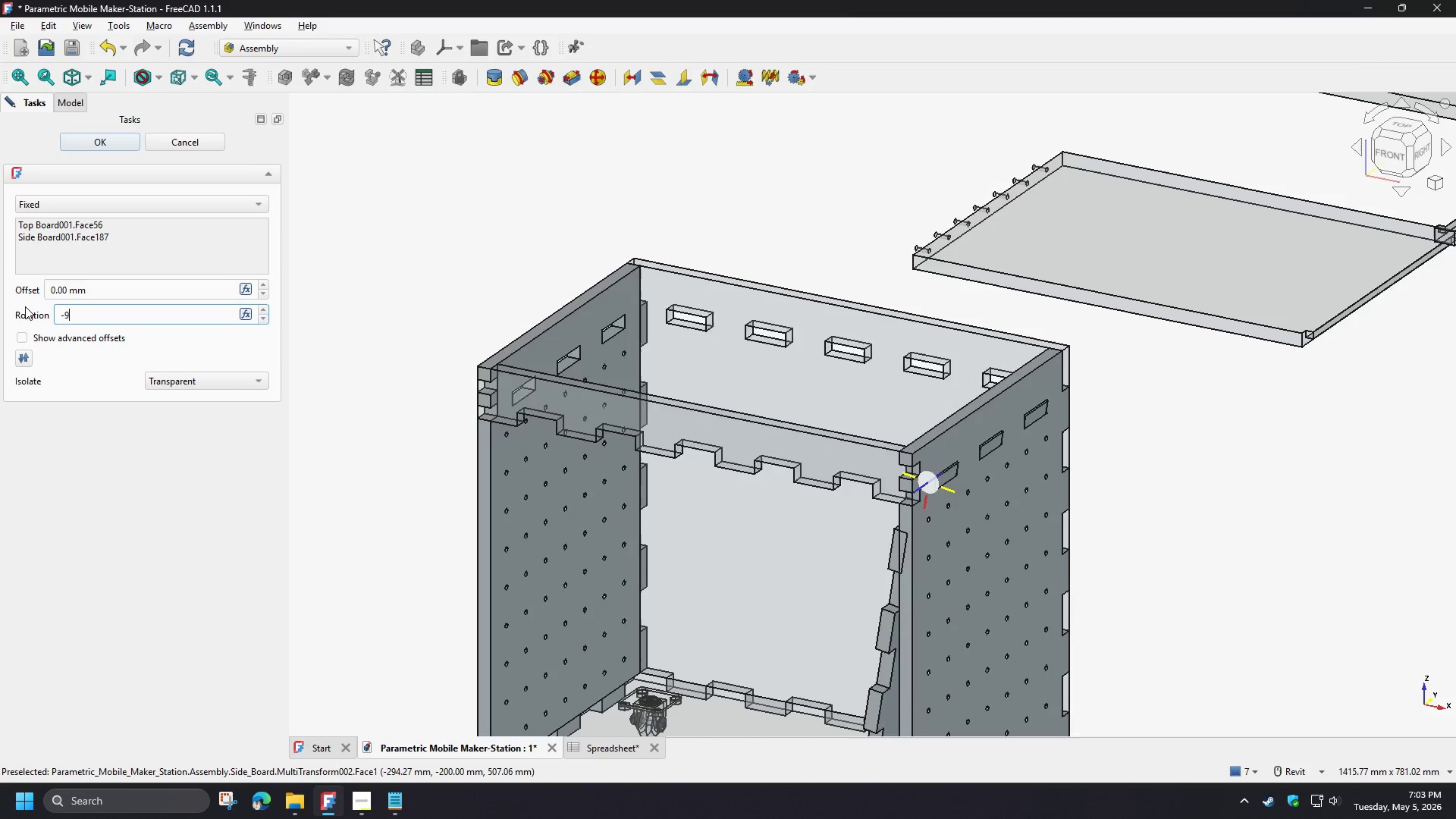 
key(Numpad0)
 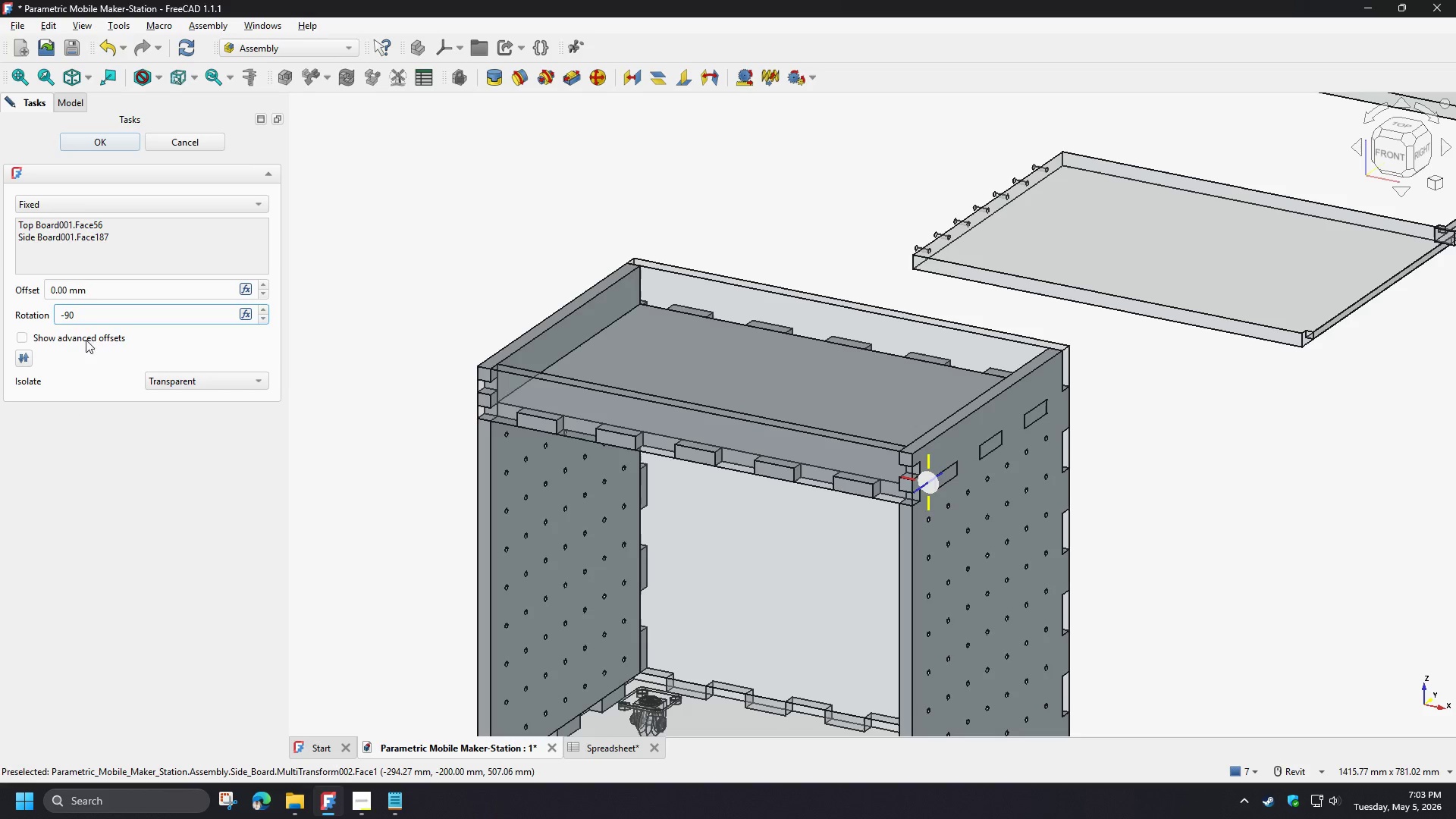 
left_click([86, 148])
 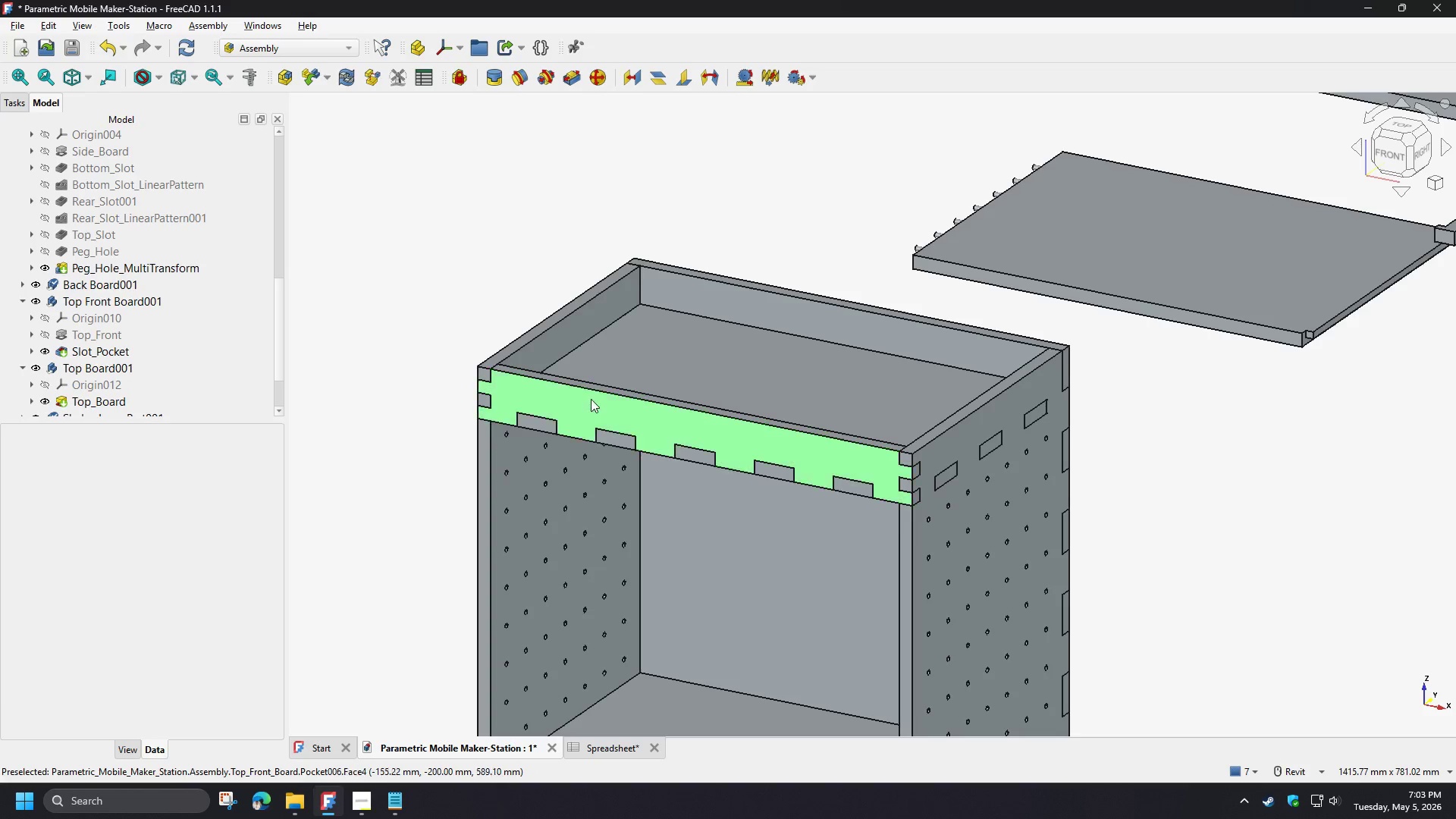 
scroll: coordinate [763, 305], scroll_direction: down, amount: 2.0
 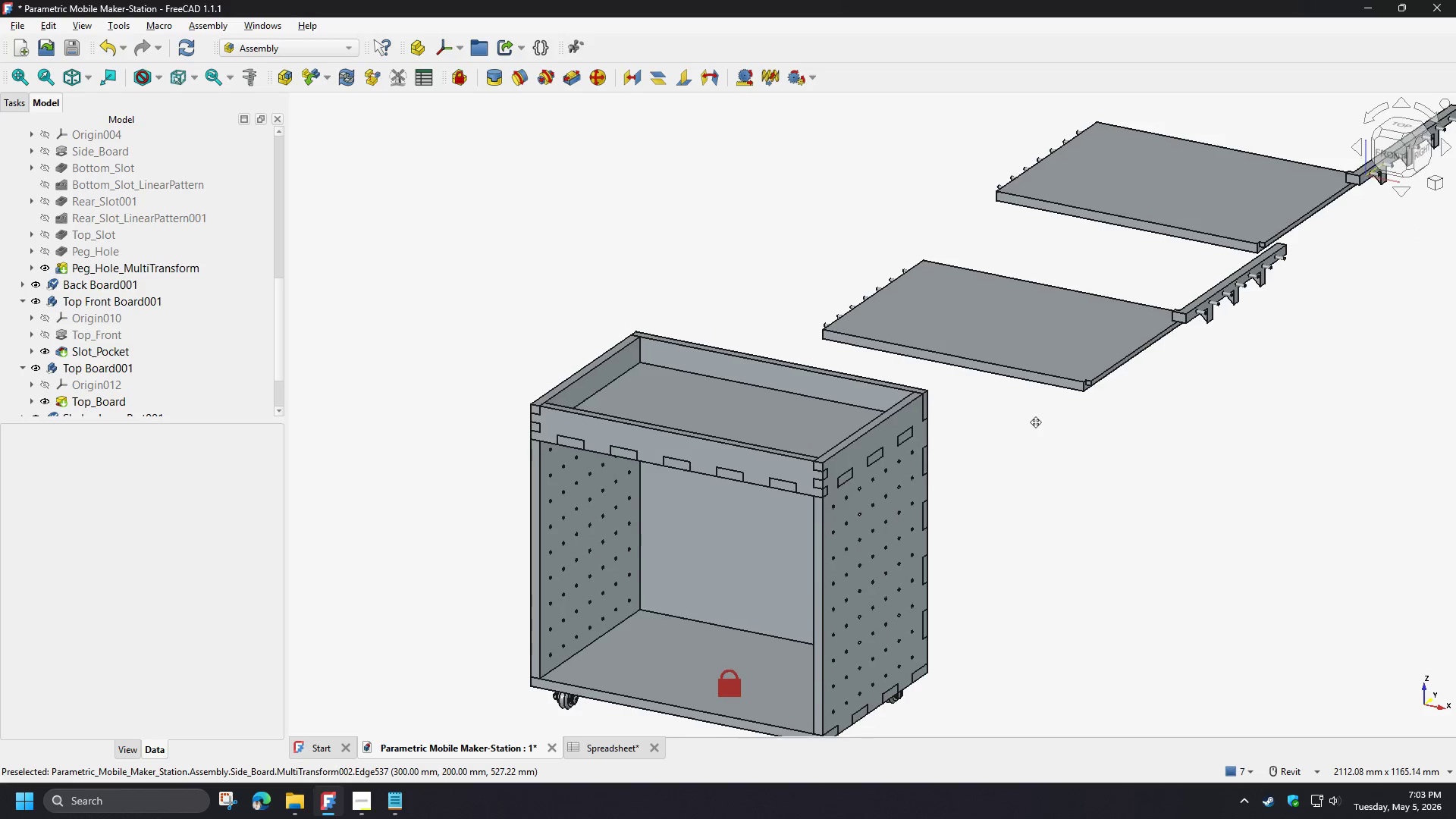 
hold_key(key=ShiftLeft, duration=1.3)
 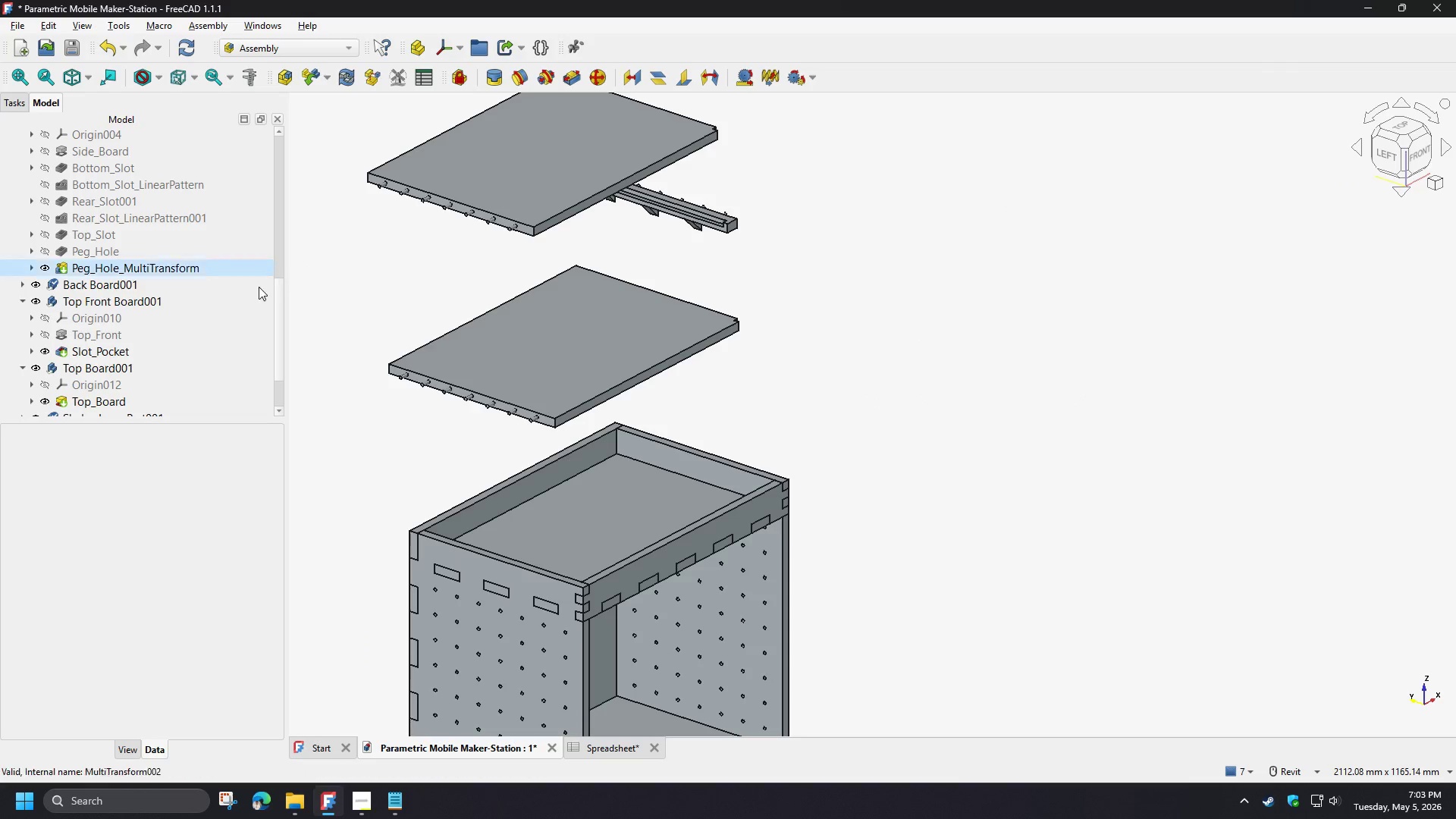 
scroll: coordinate [155, 368], scroll_direction: down, amount: 7.0
 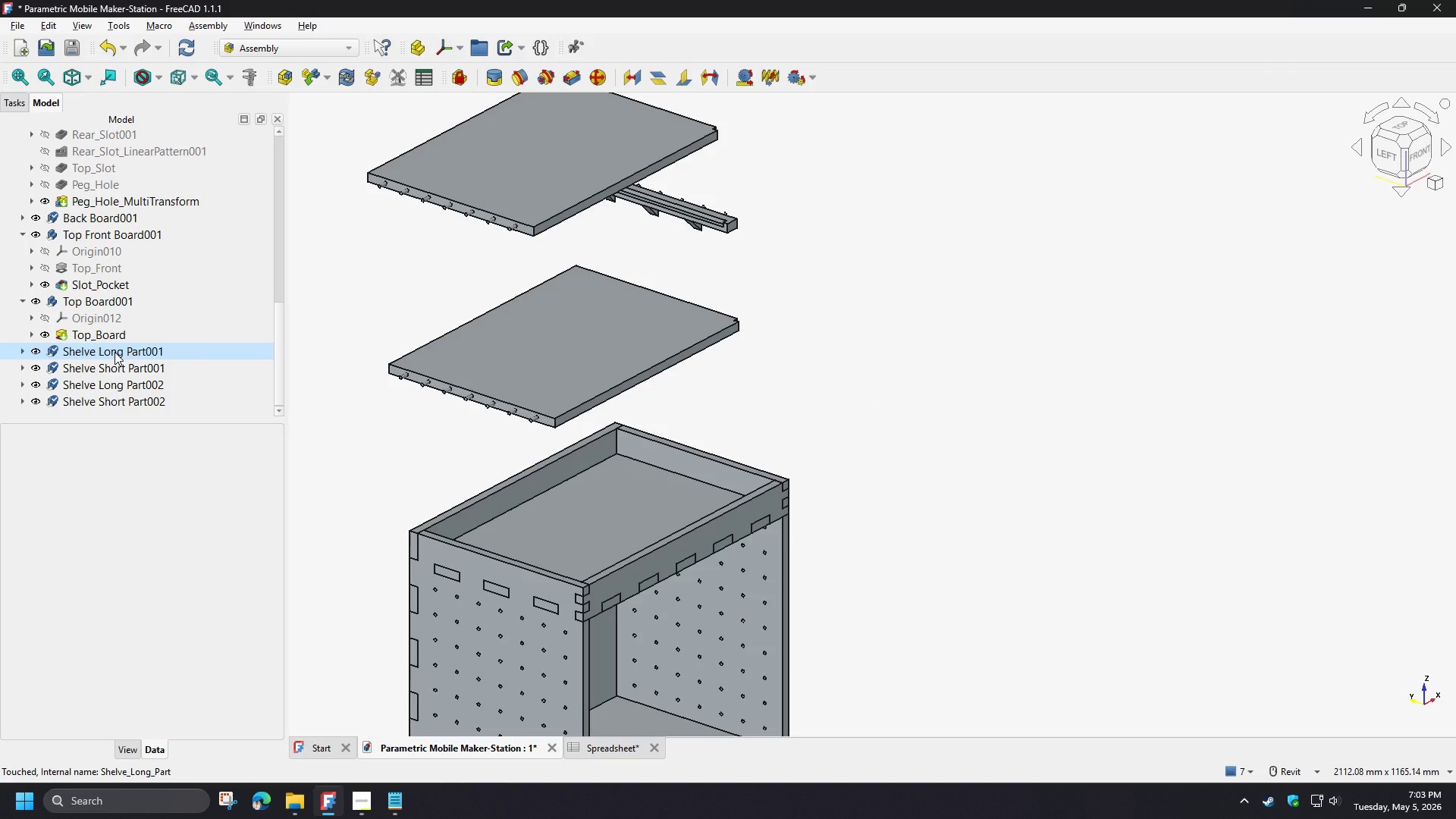 
left_click([115, 351])
 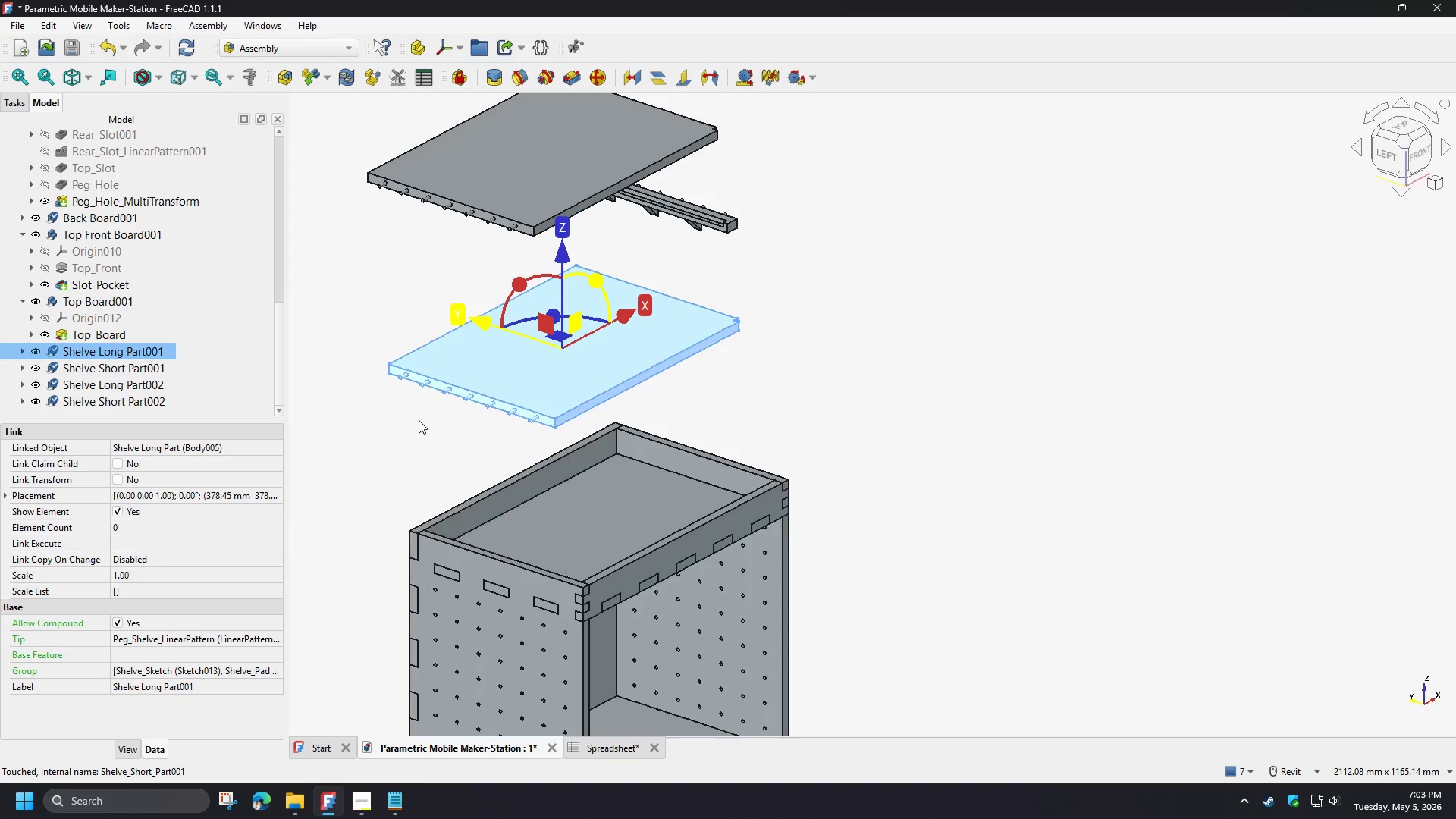 
left_click([449, 428])
 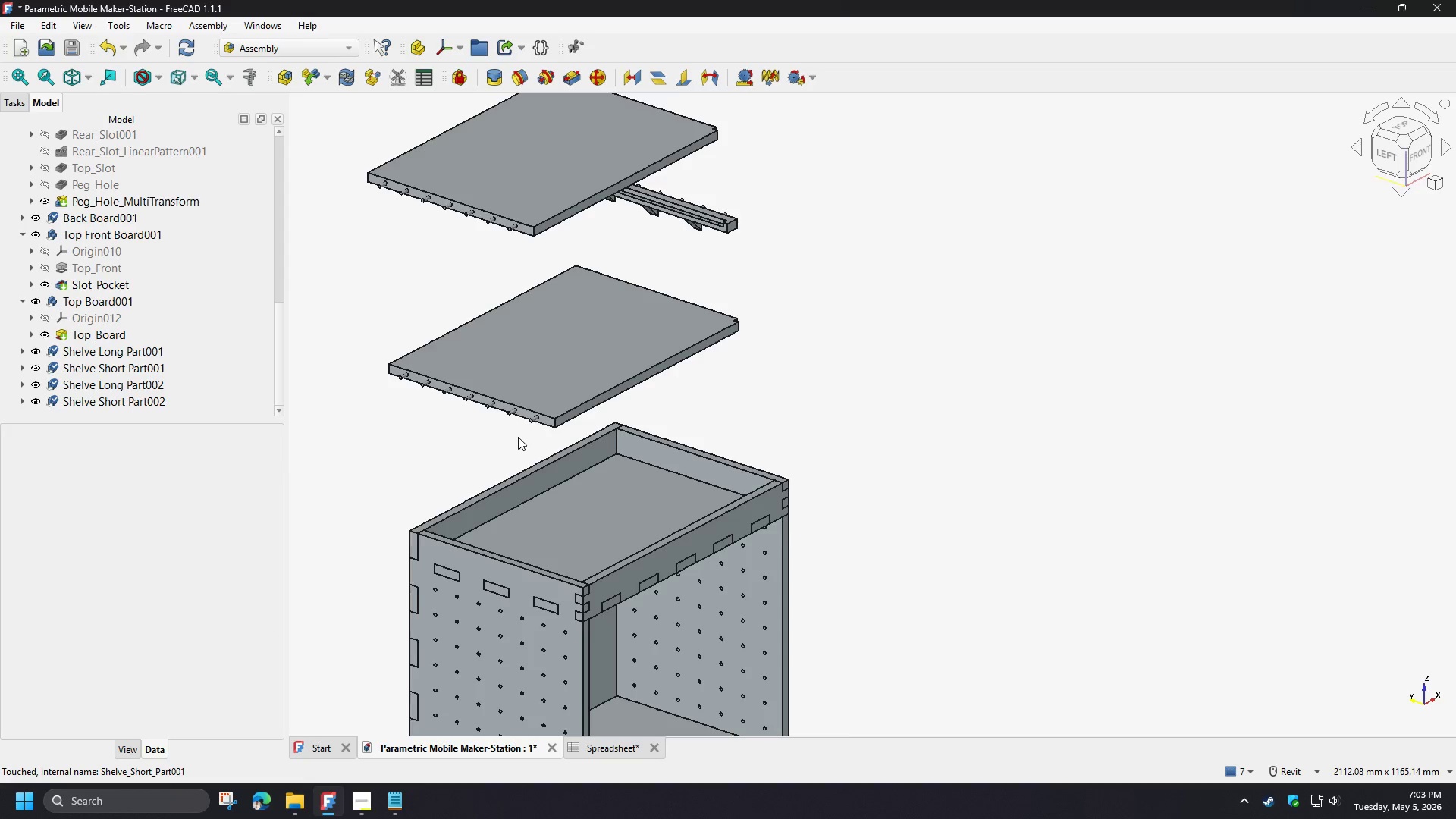 
scroll: coordinate [538, 403], scroll_direction: up, amount: 15.0
 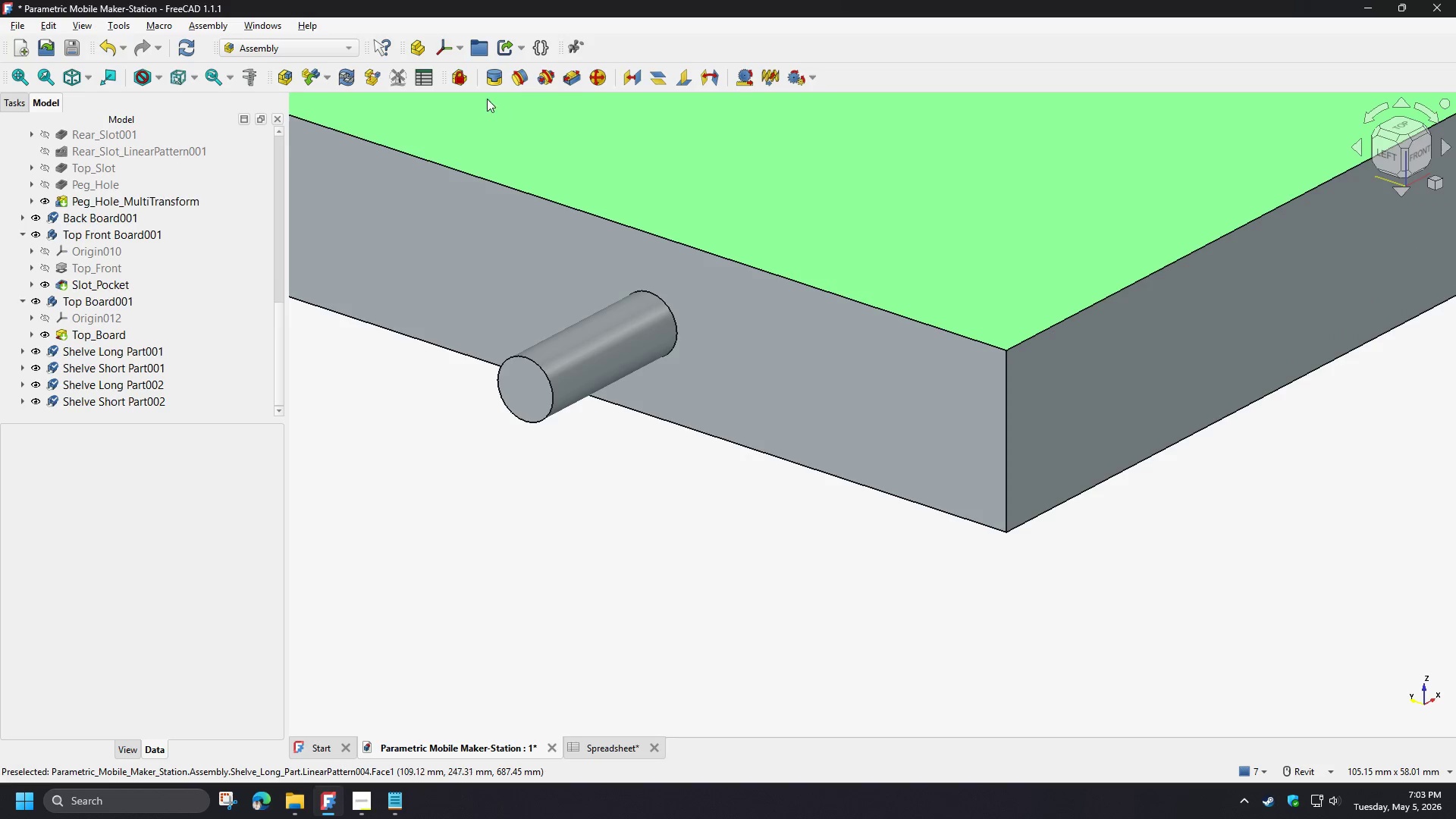 
left_click([495, 75])
 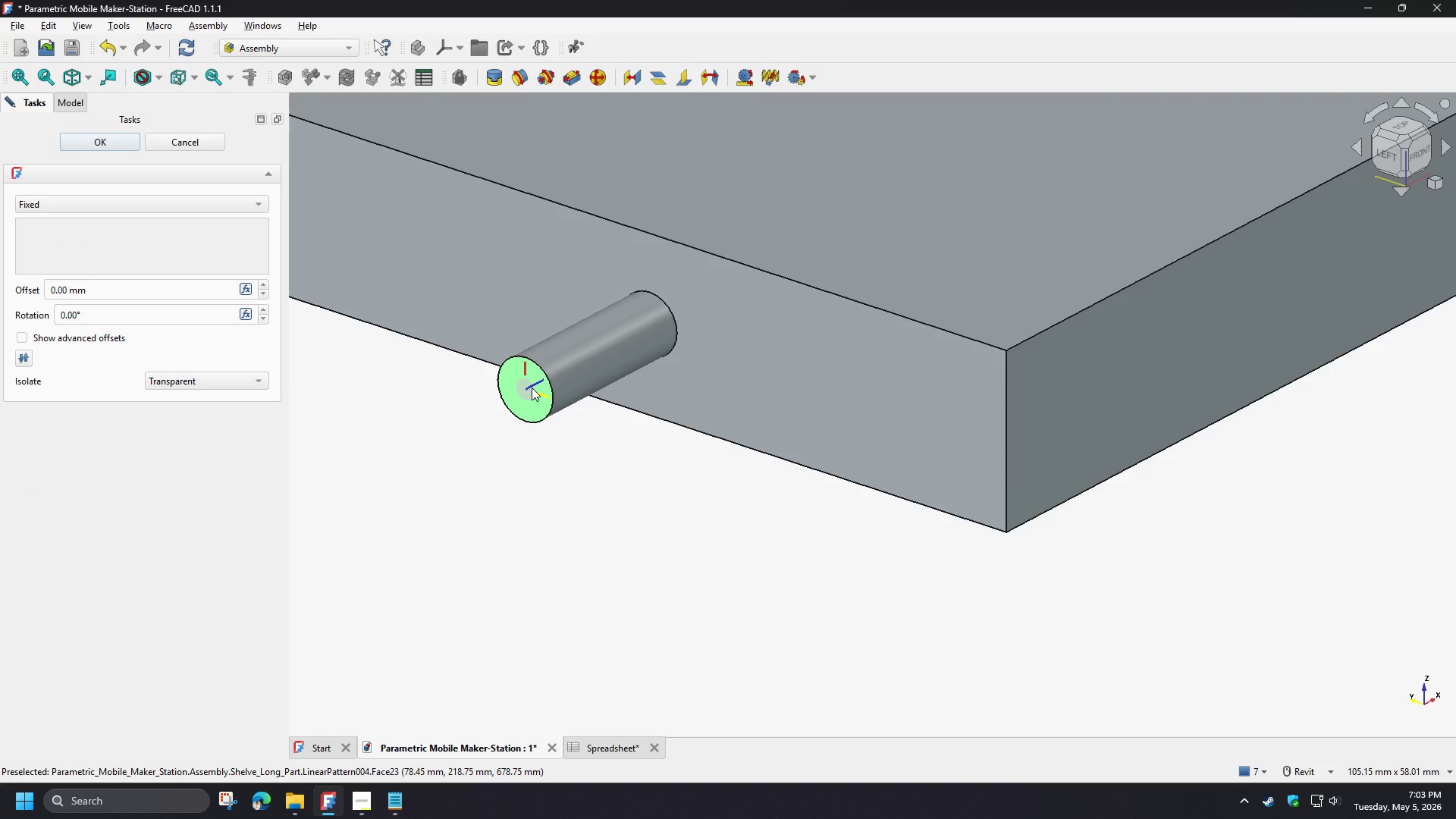 
left_click([532, 388])
 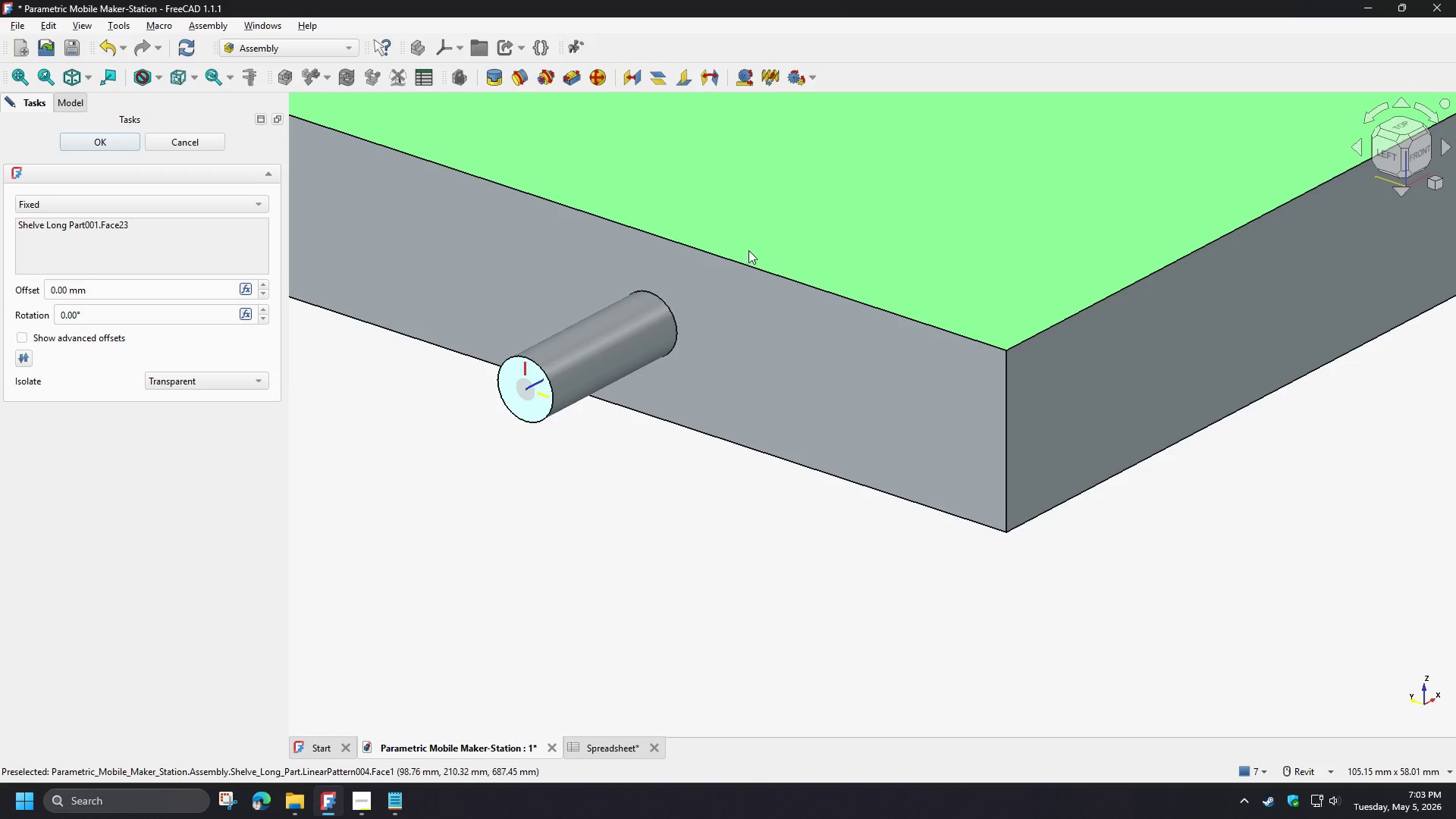 
scroll: coordinate [734, 187], scroll_direction: down, amount: 15.0
 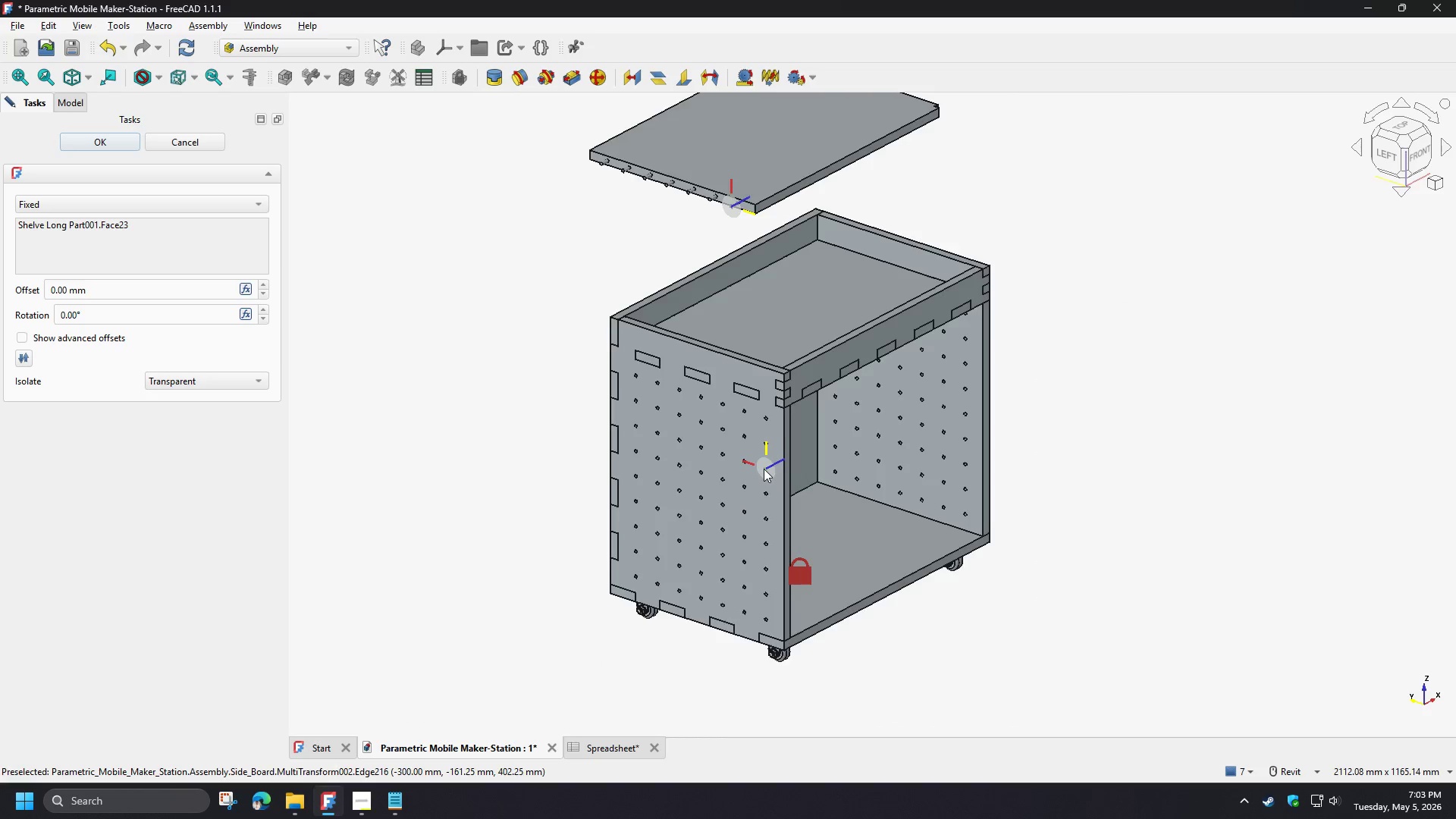 
scroll: coordinate [770, 463], scroll_direction: up, amount: 11.0
 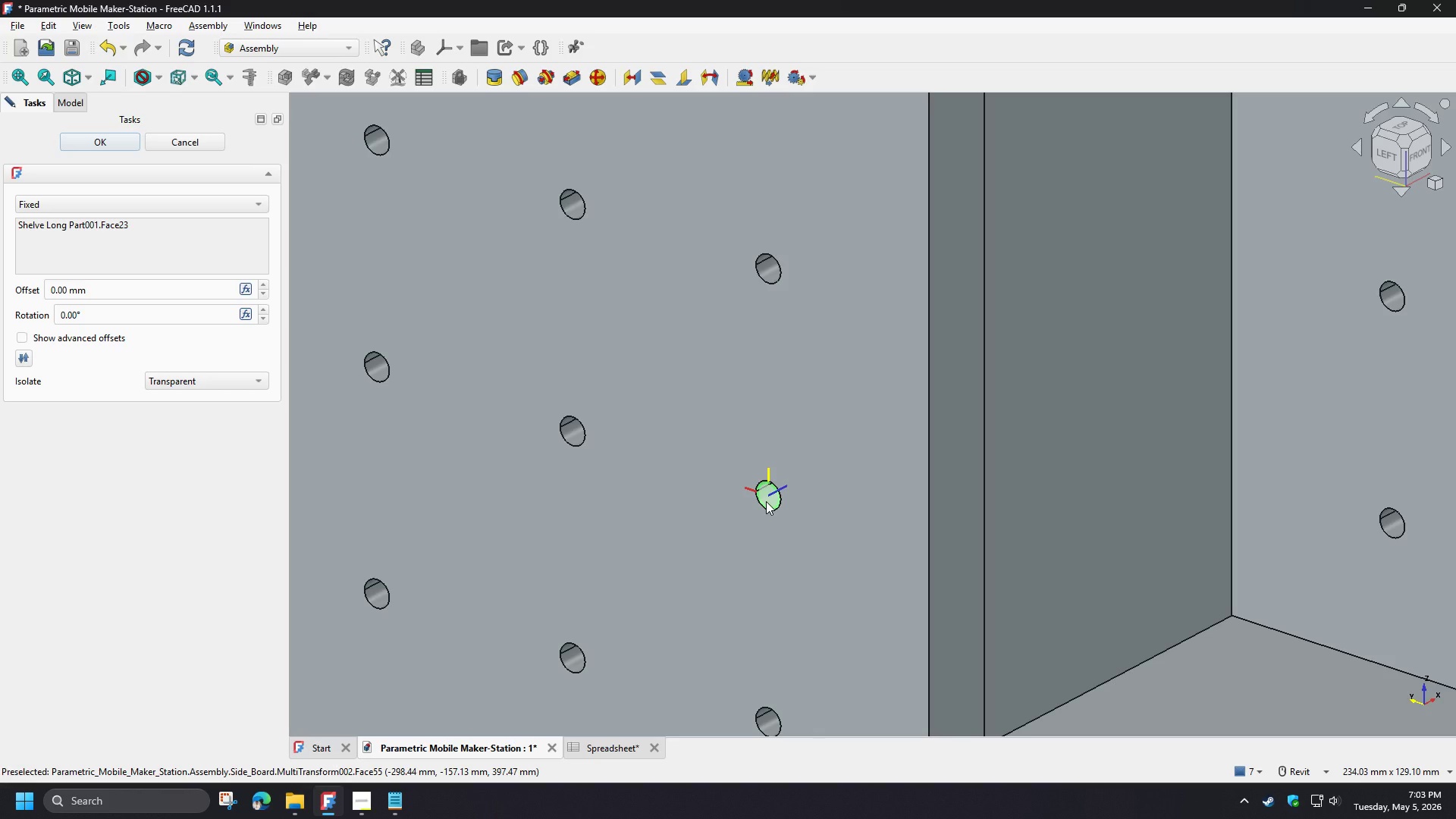 
left_click([766, 501])
 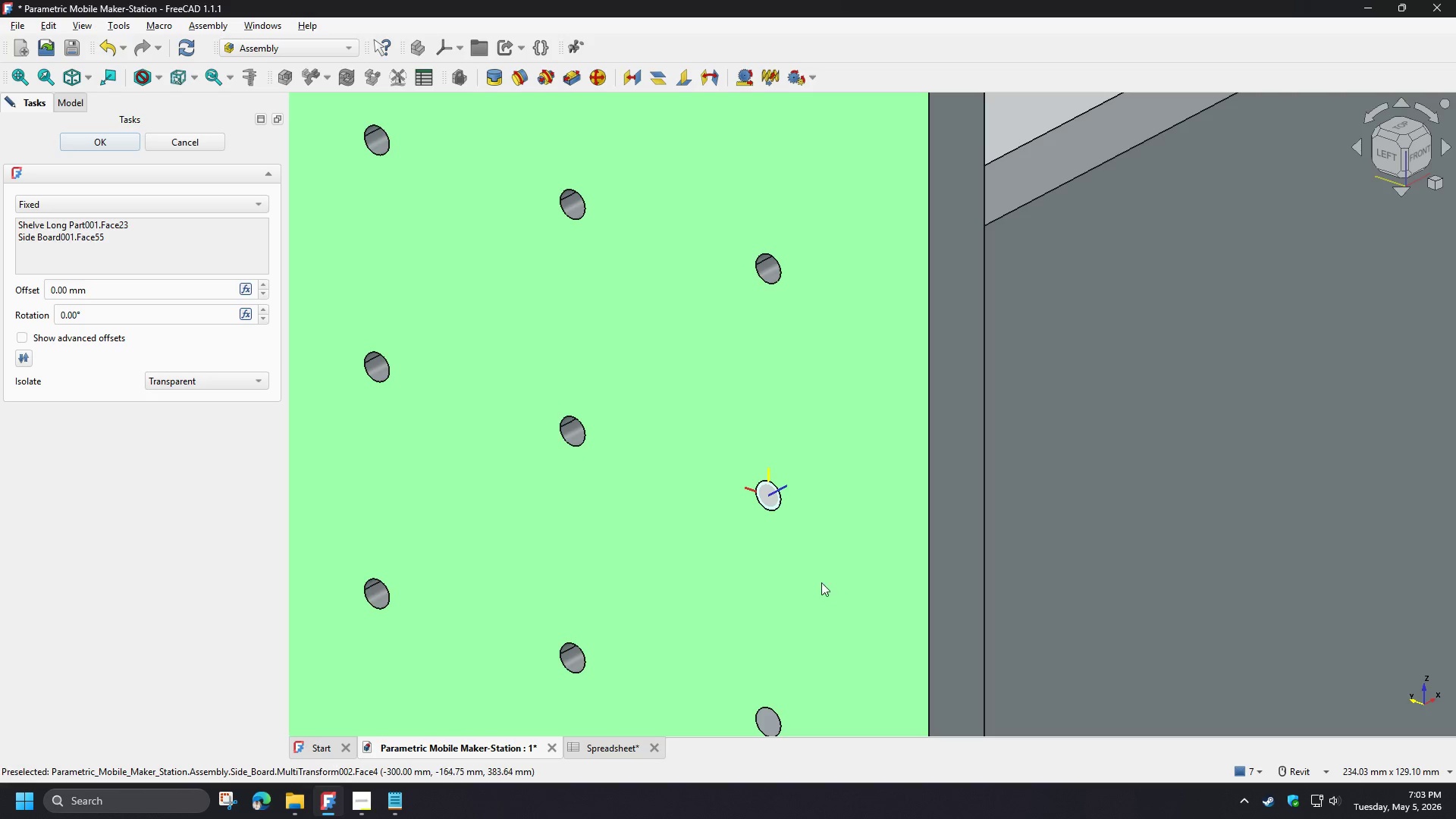 
scroll: coordinate [686, 548], scroll_direction: down, amount: 11.0
 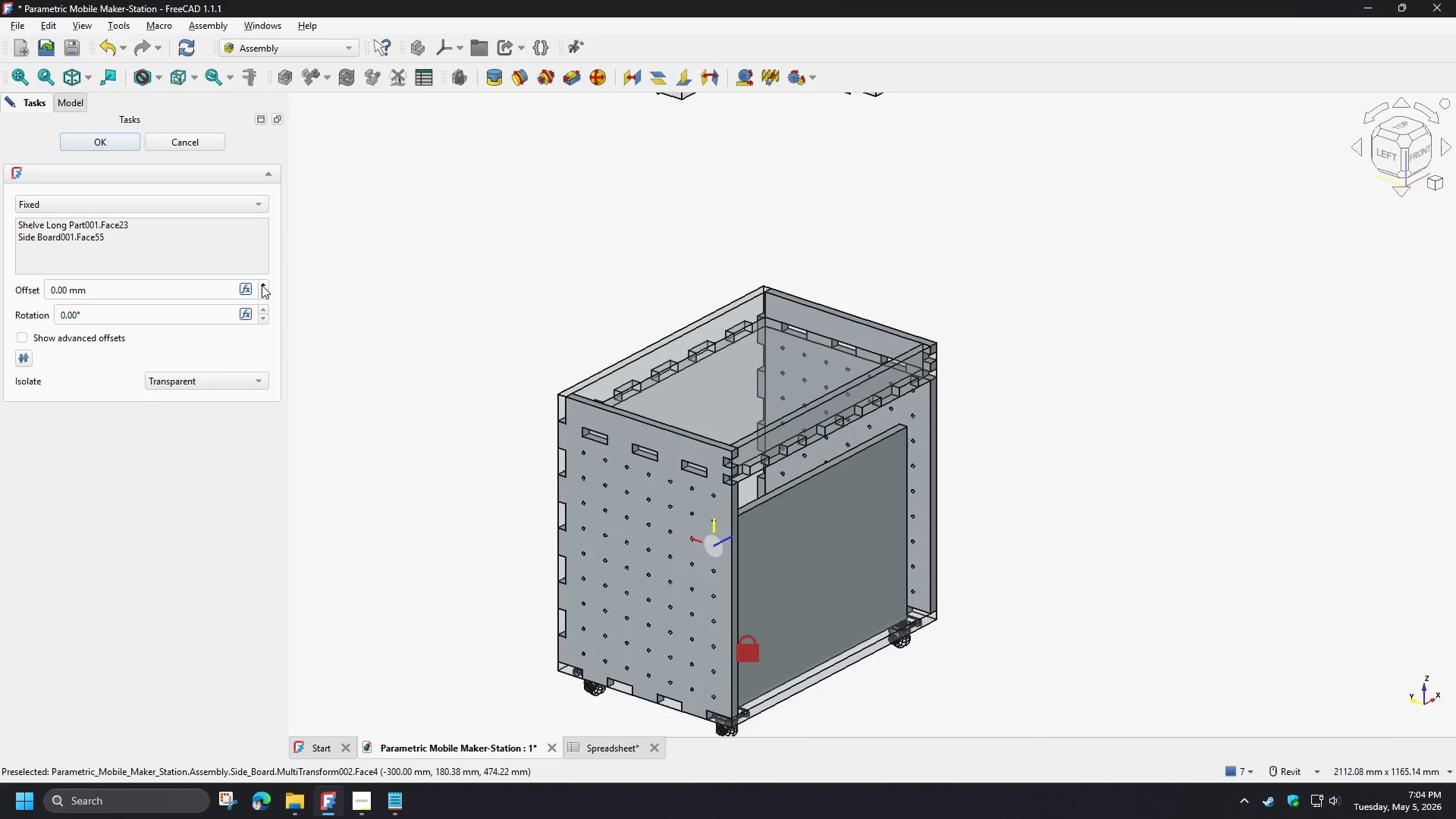 
hold_key(key=ShiftLeft, duration=1.36)
 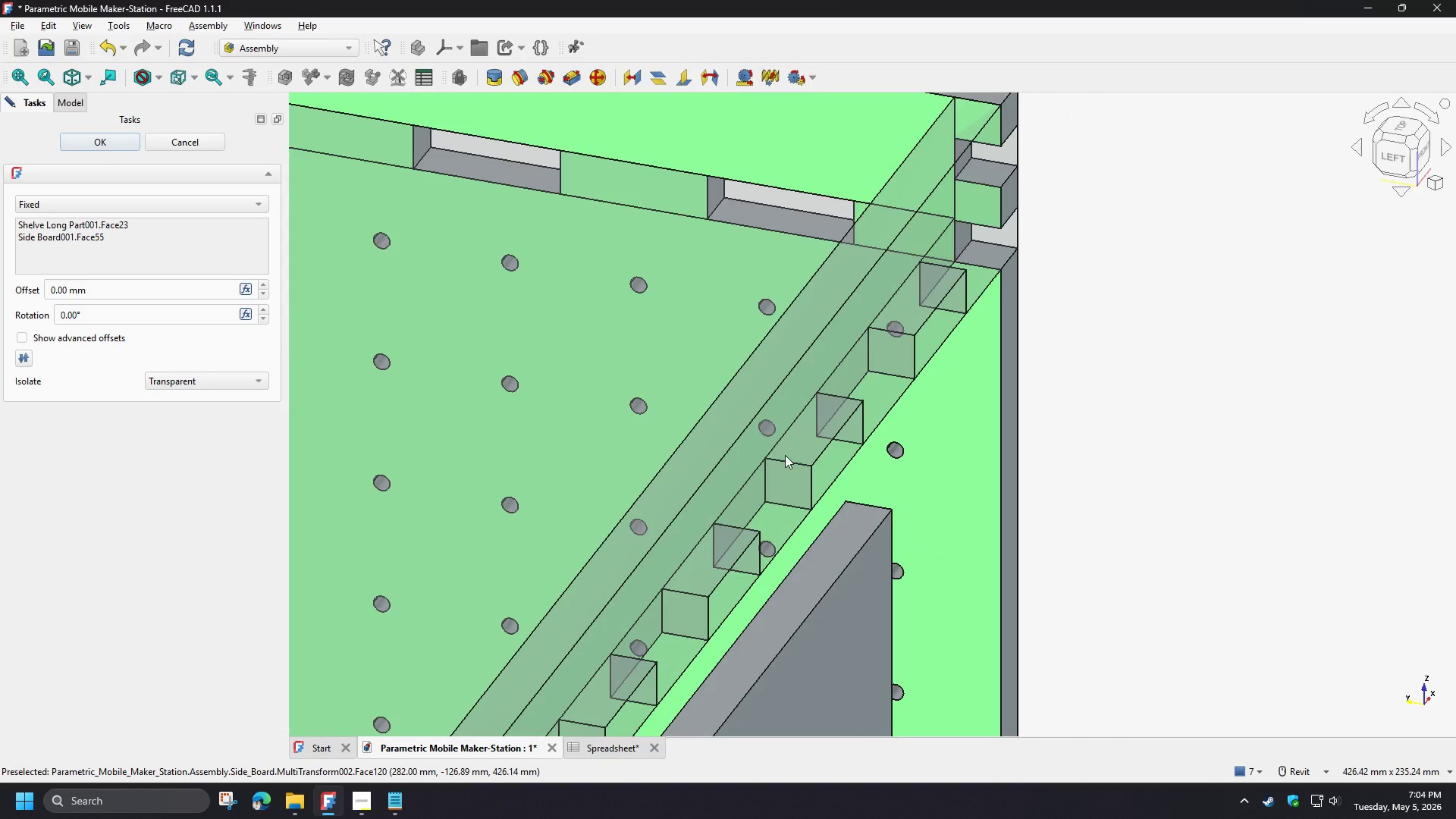 
scroll: coordinate [932, 488], scroll_direction: up, amount: 8.0
 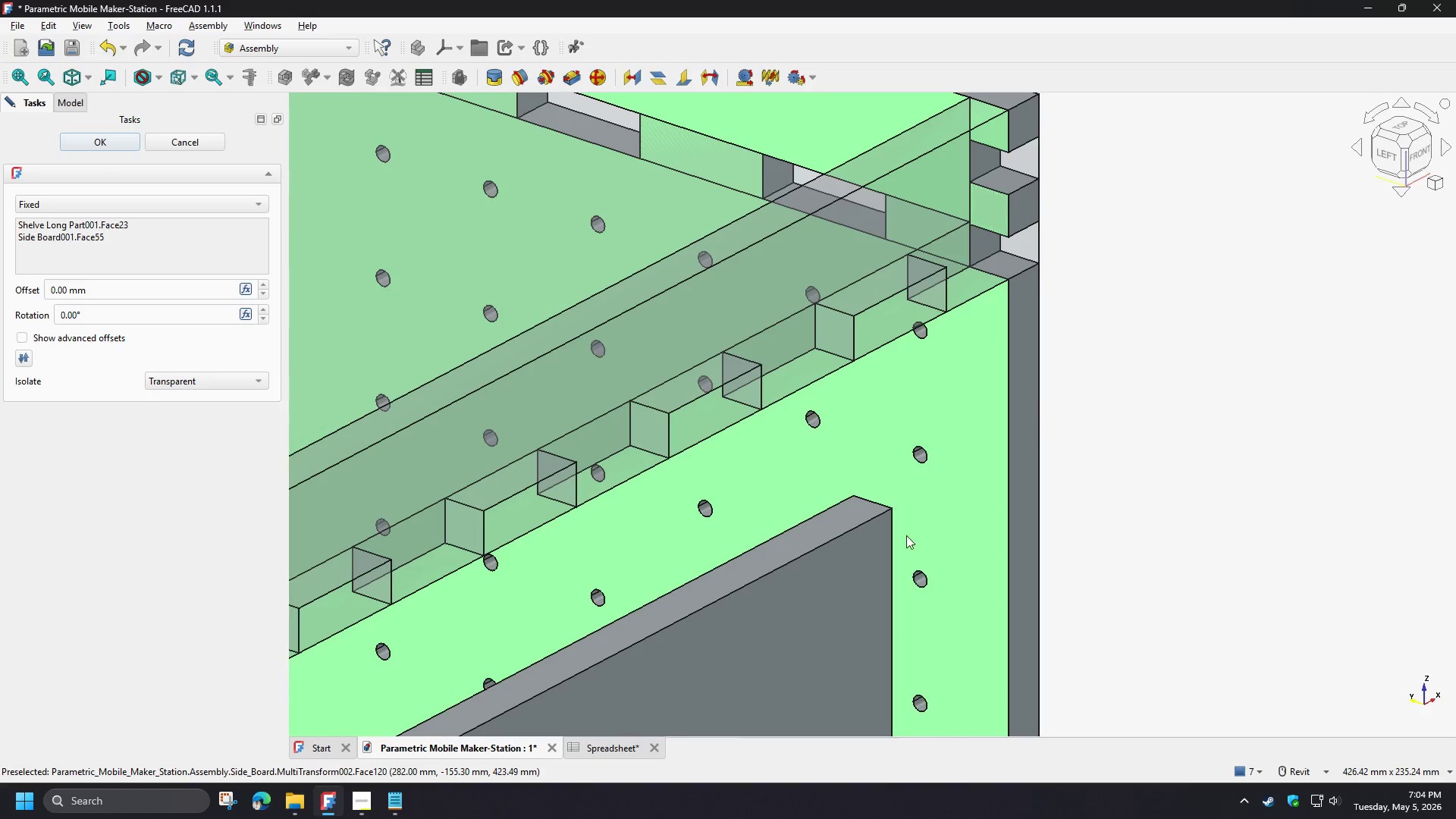 
scroll: coordinate [660, 522], scroll_direction: down, amount: 4.0
 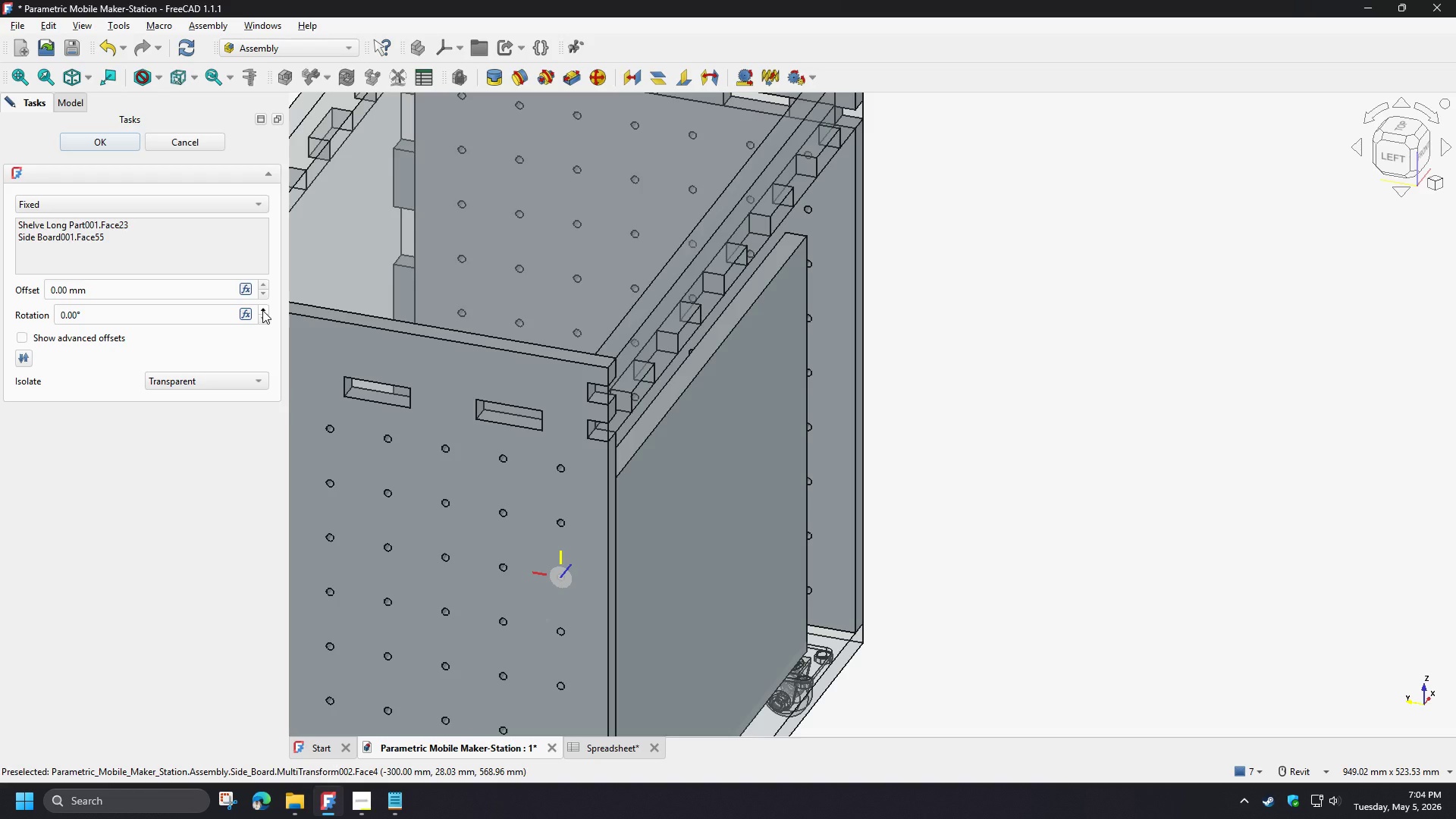 
left_click([262, 310])
 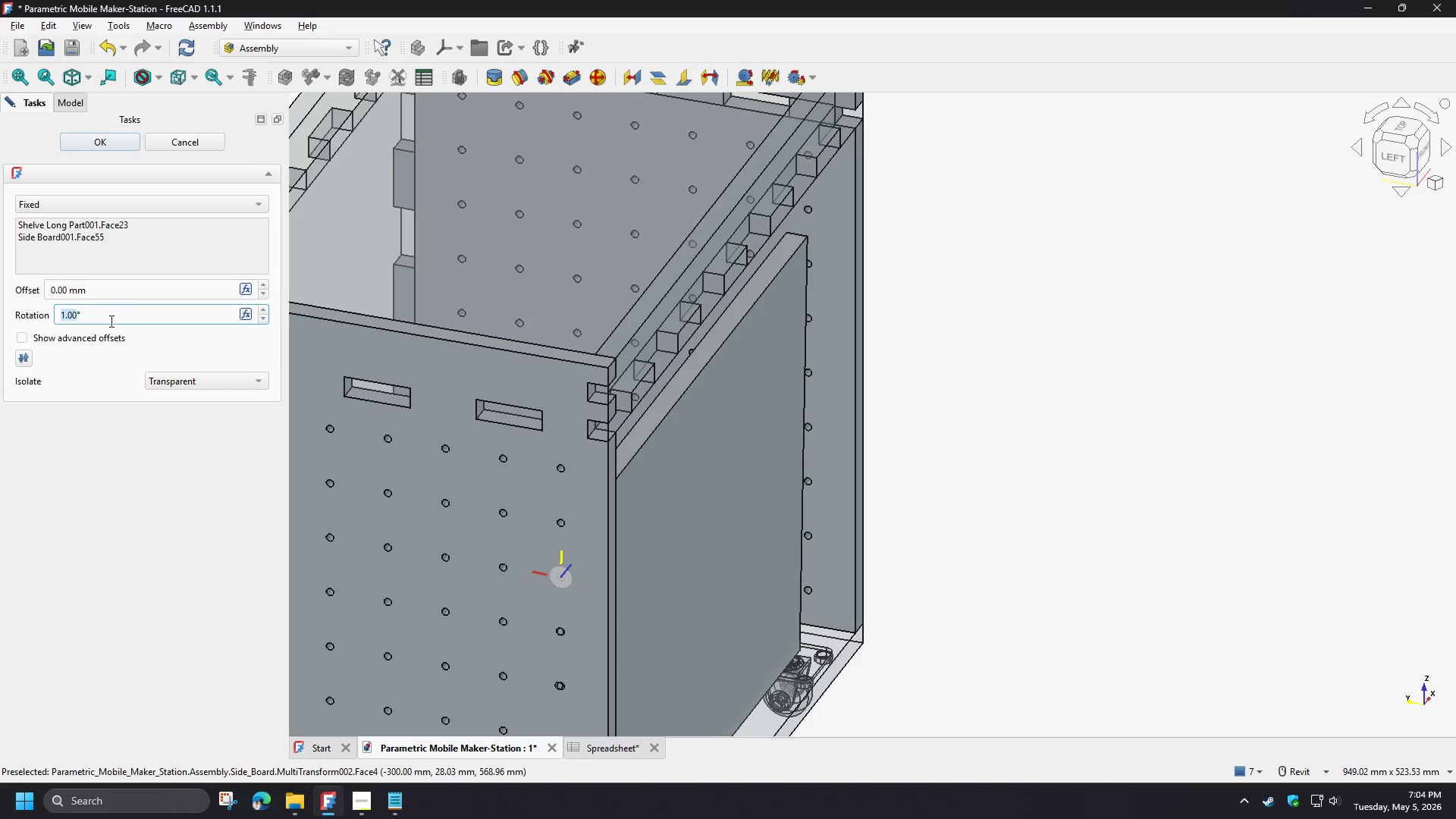 
left_click_drag(start_coordinate=[102, 318], to_coordinate=[20, 309])
 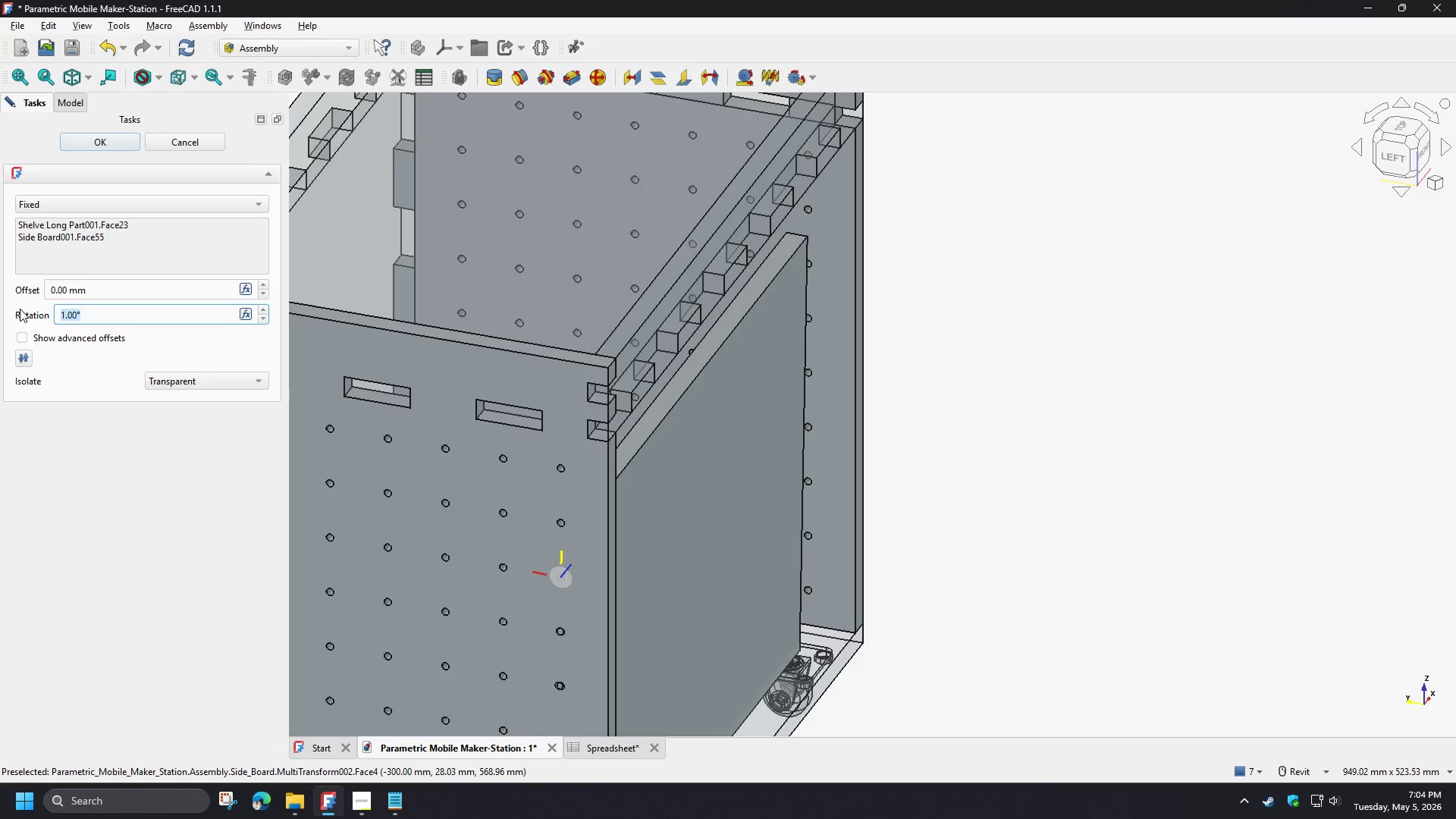 
key(Numpad9)
 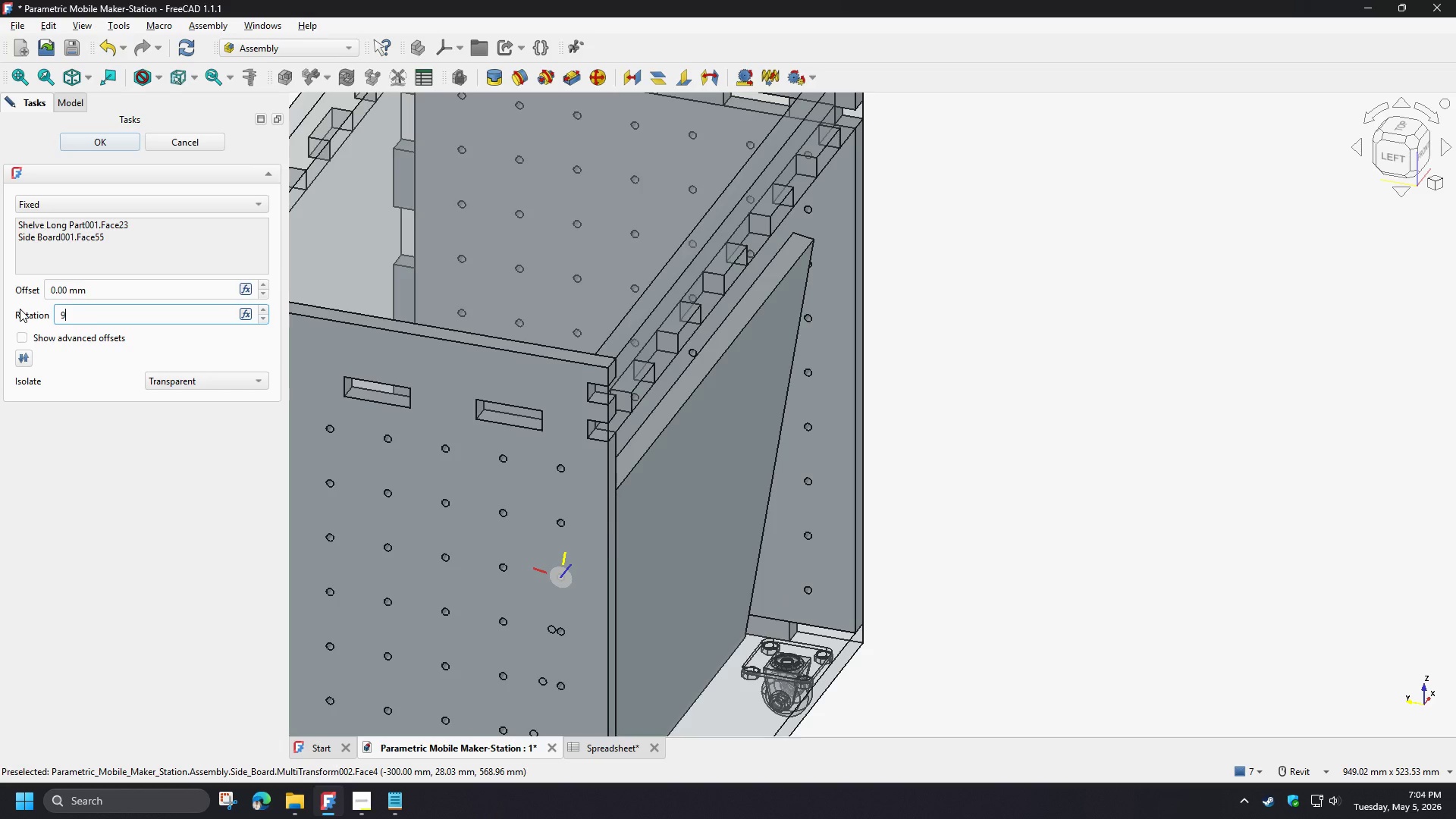 
key(Numpad0)
 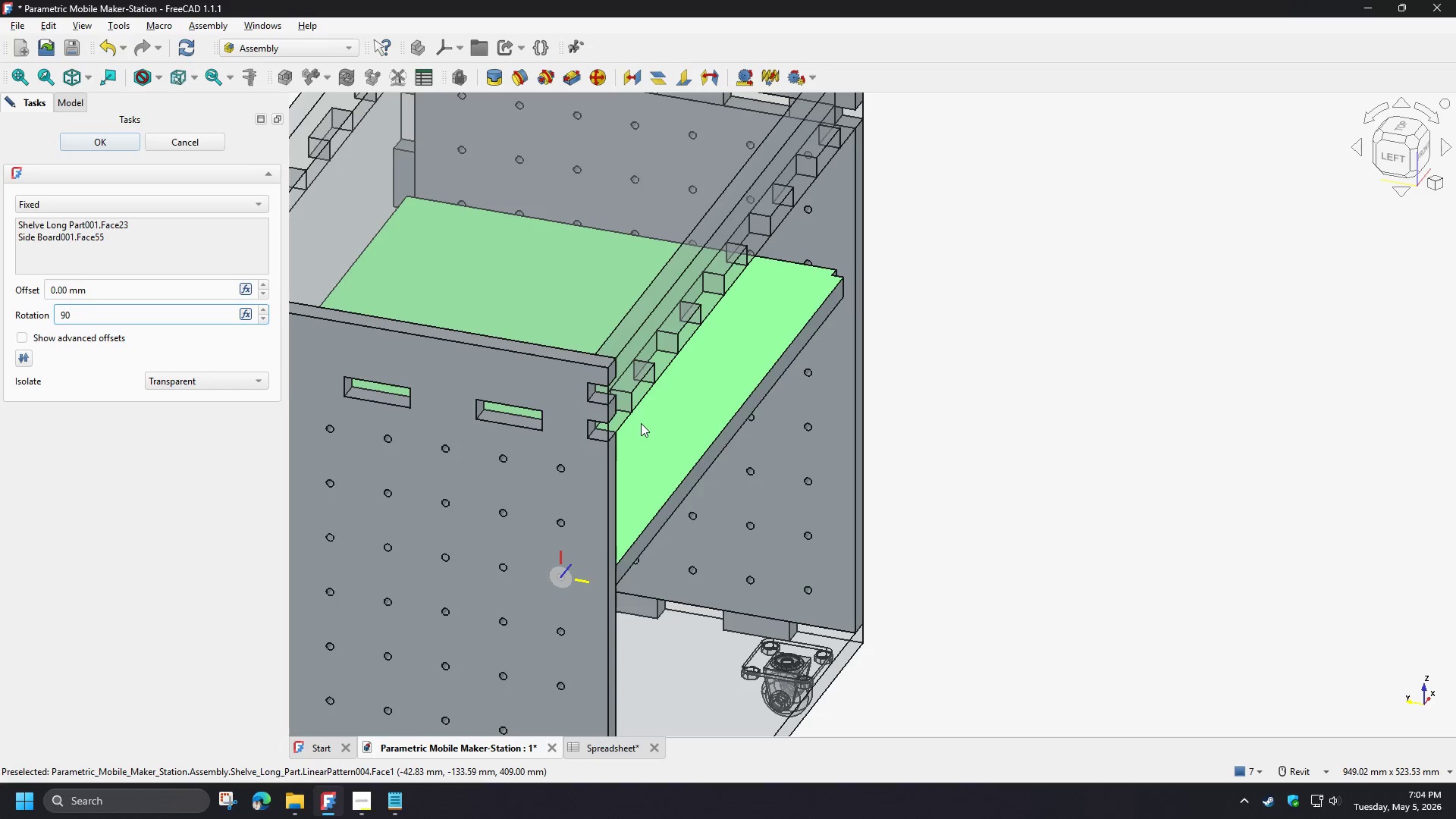 
scroll: coordinate [620, 397], scroll_direction: down, amount: 3.0
 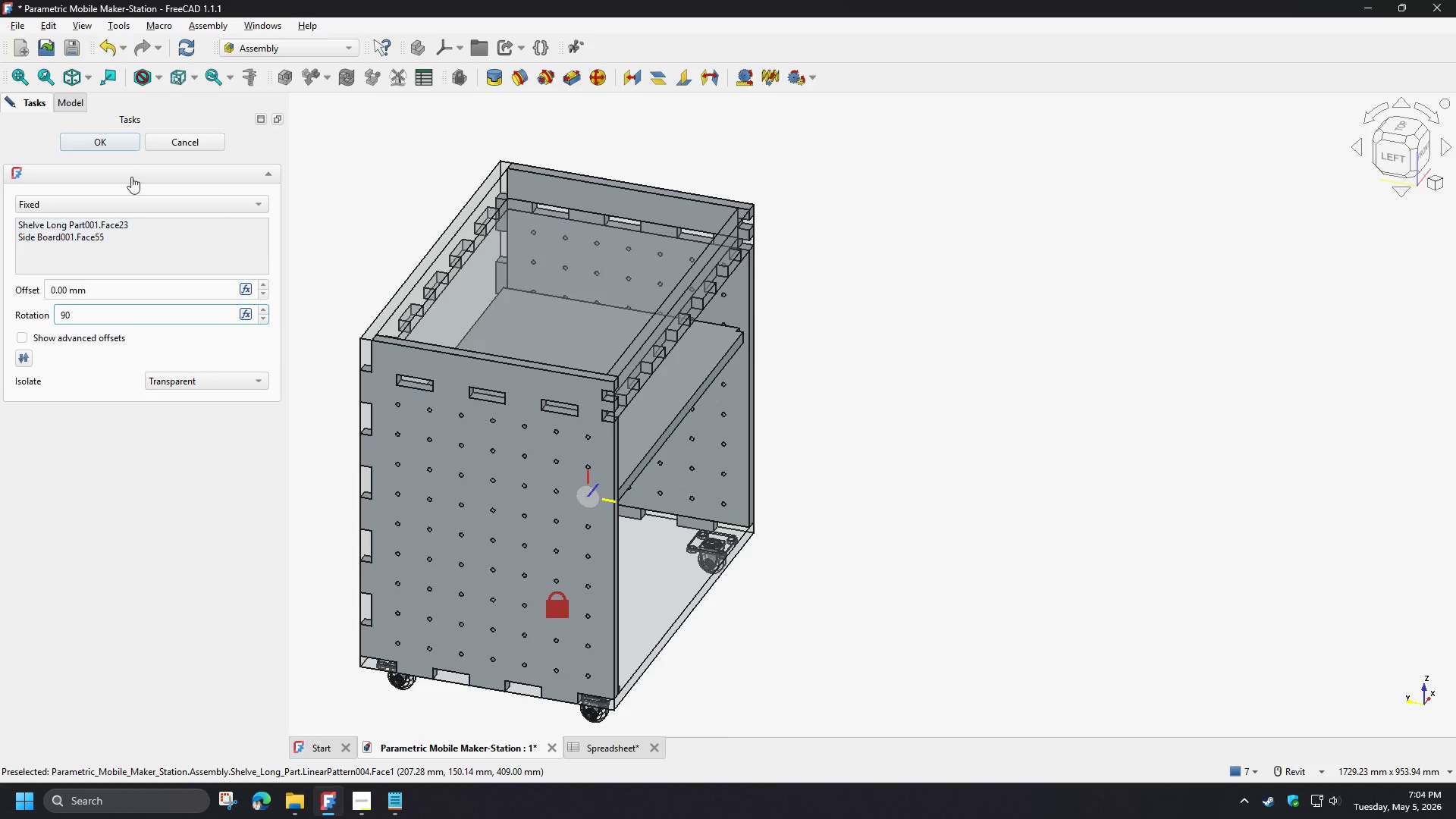 
left_click([110, 149])
 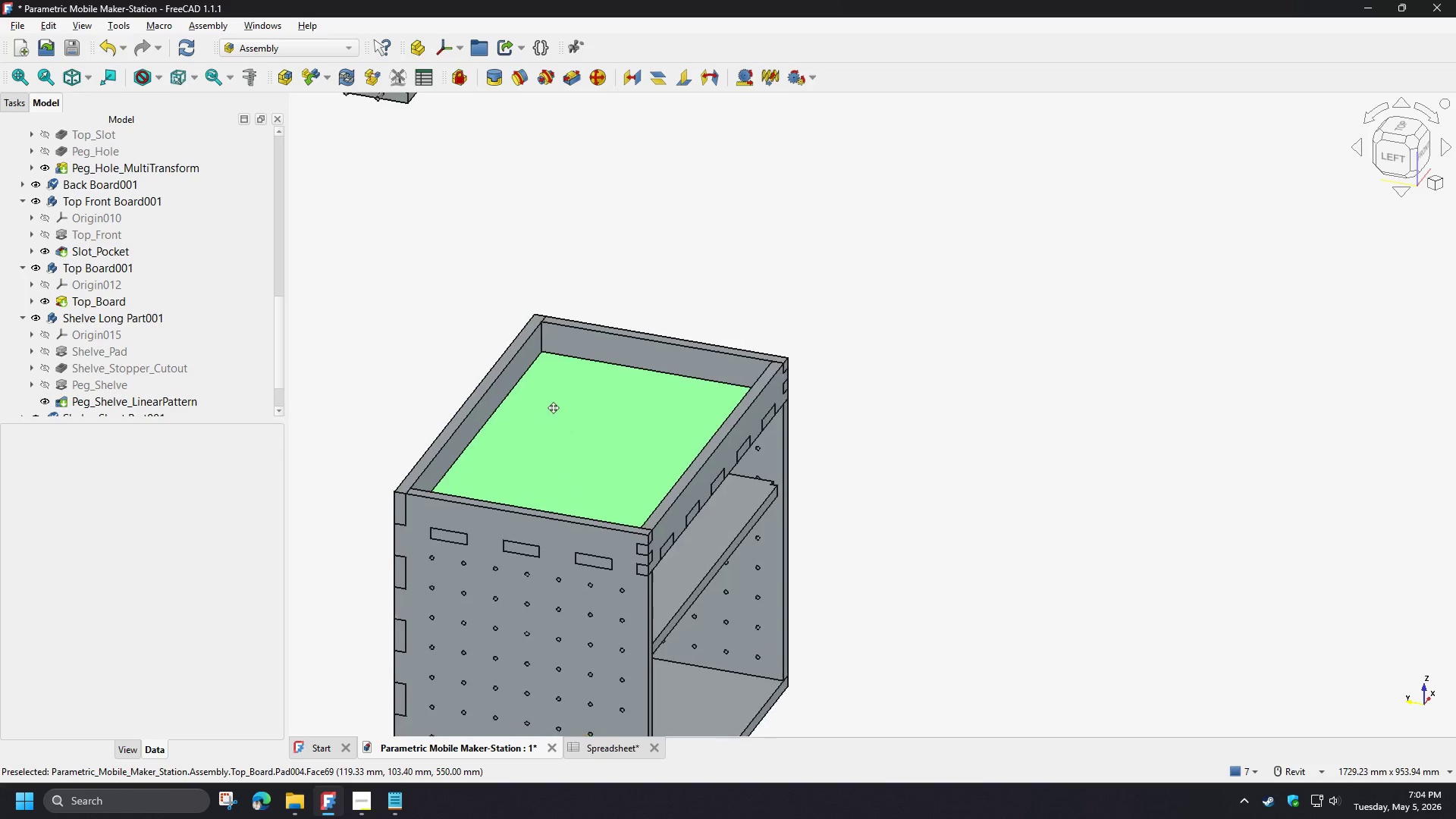 
scroll: coordinate [506, 410], scroll_direction: down, amount: 3.0
 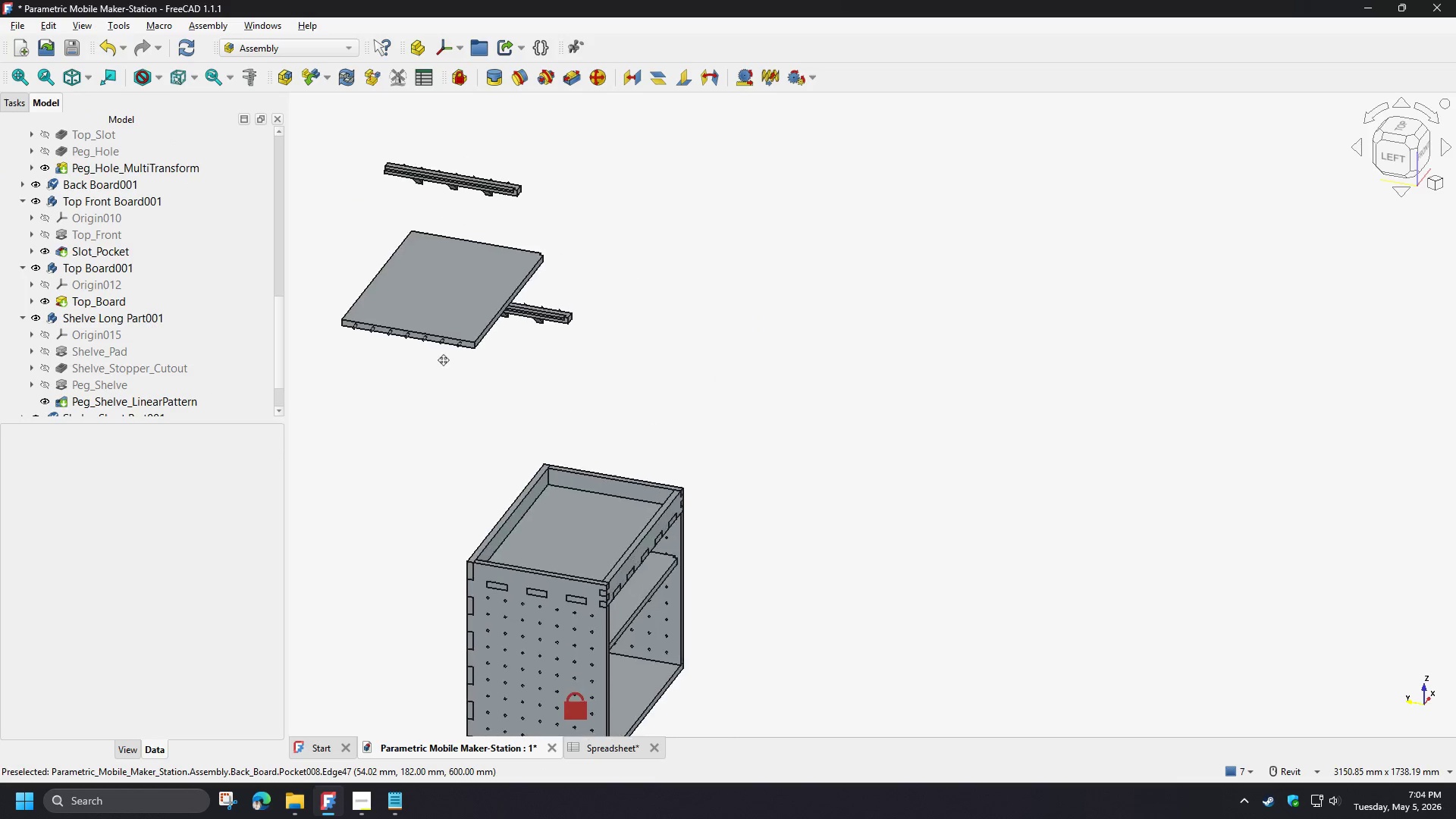 
scroll: coordinate [509, 334], scroll_direction: up, amount: 15.0
 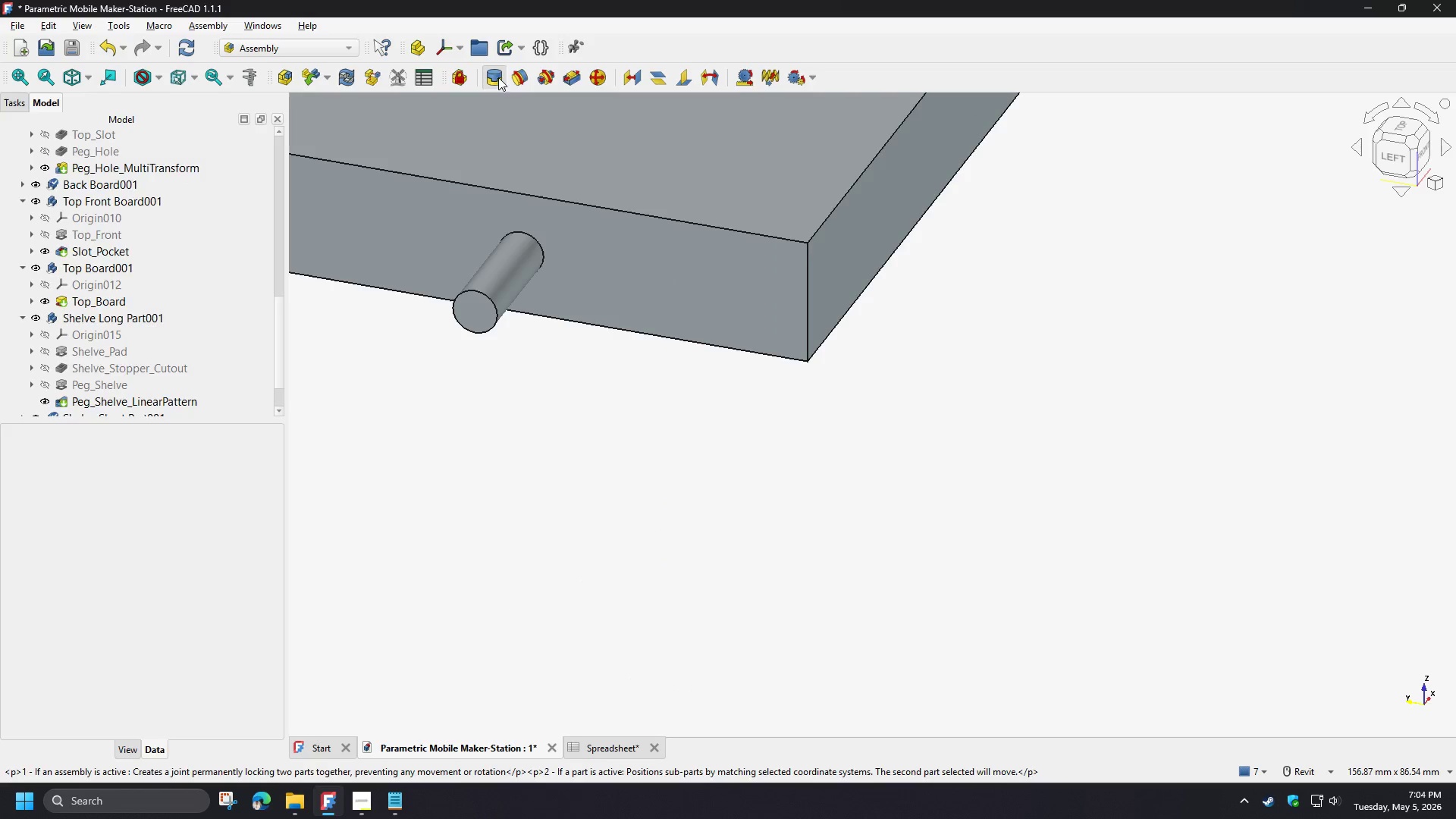 
left_click([486, 311])
 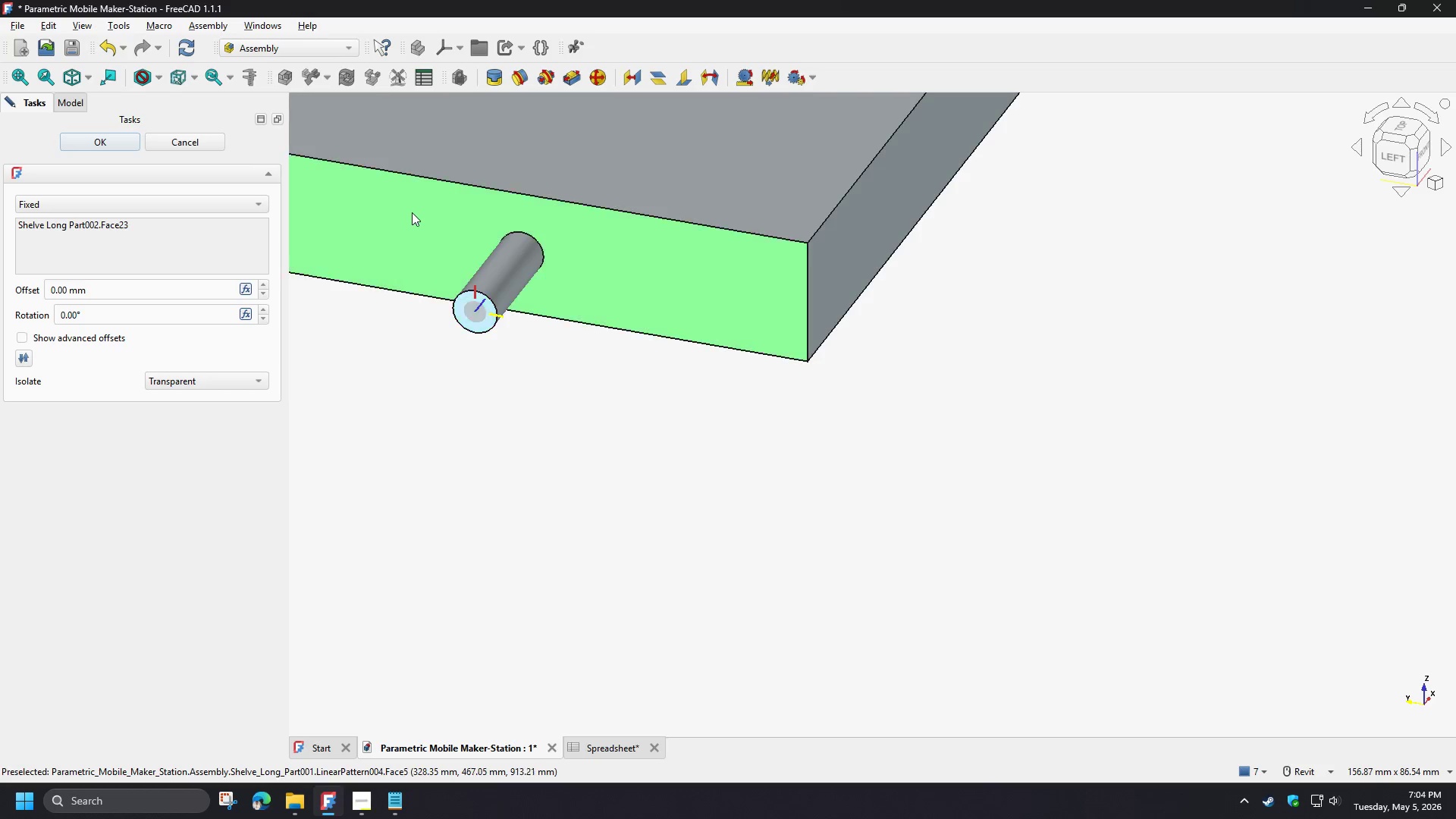 
scroll: coordinate [545, 347], scroll_direction: down, amount: 9.0
 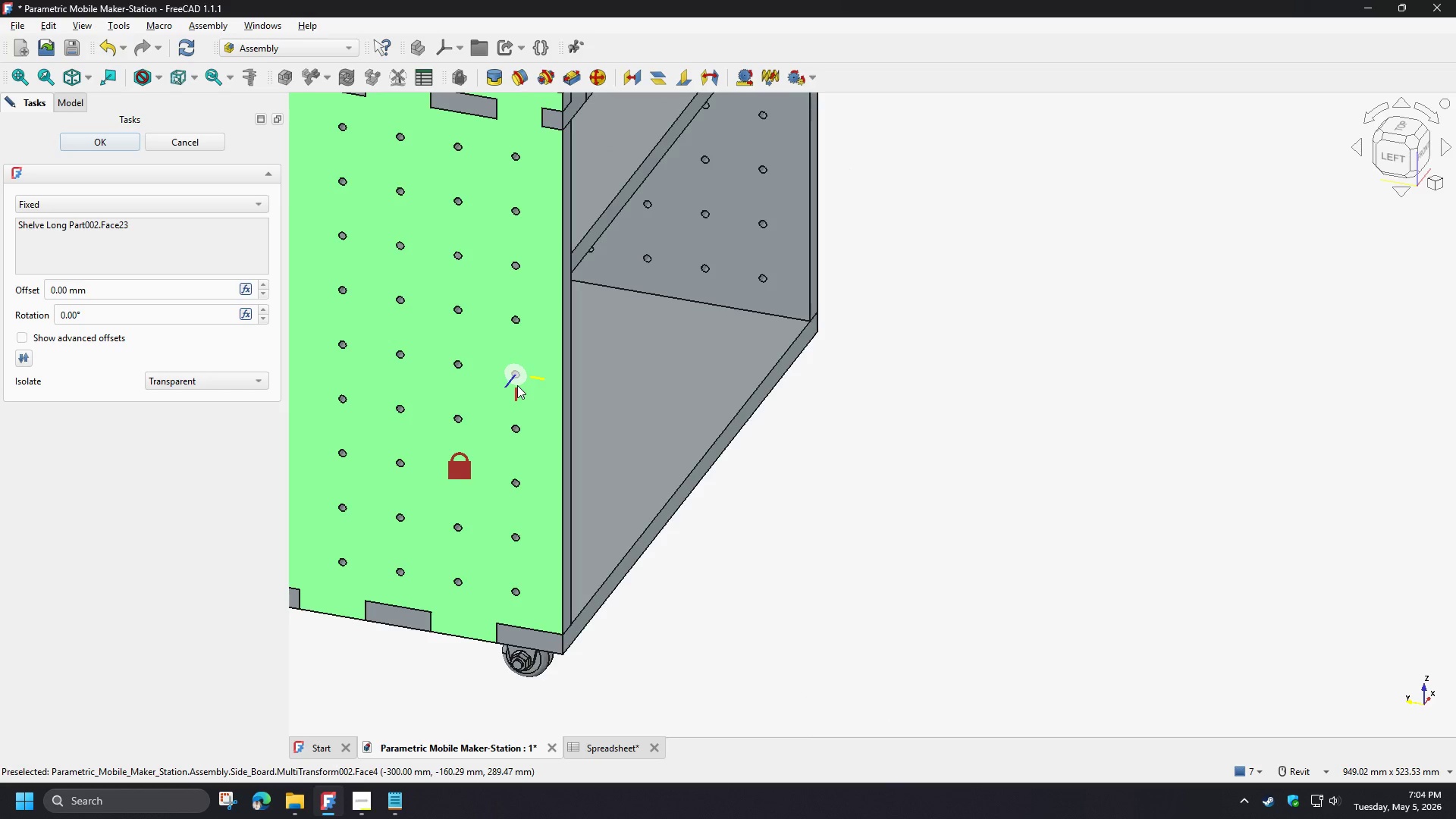 
hold_key(key=ShiftLeft, duration=1.03)
 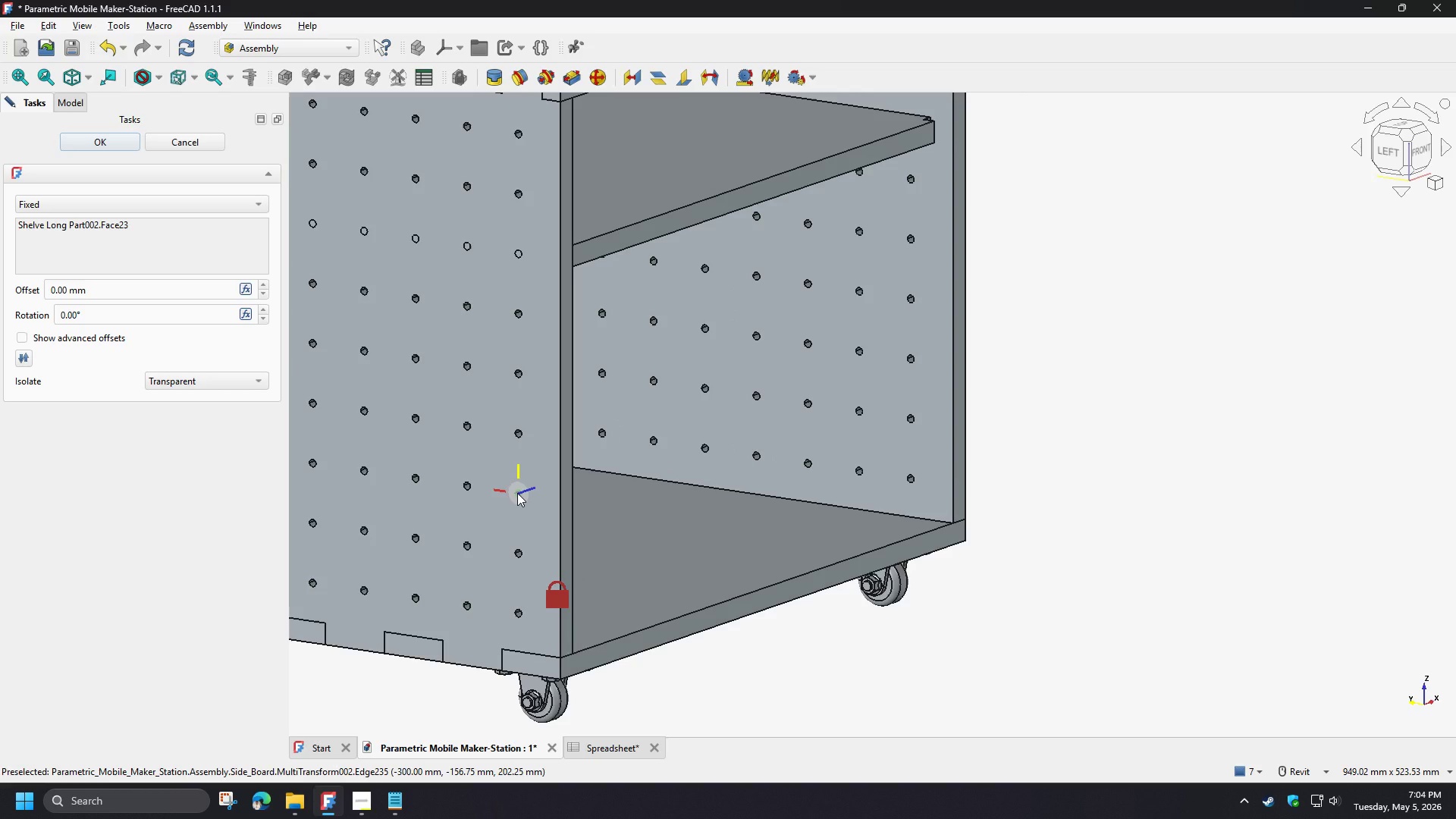 
left_click([517, 493])
 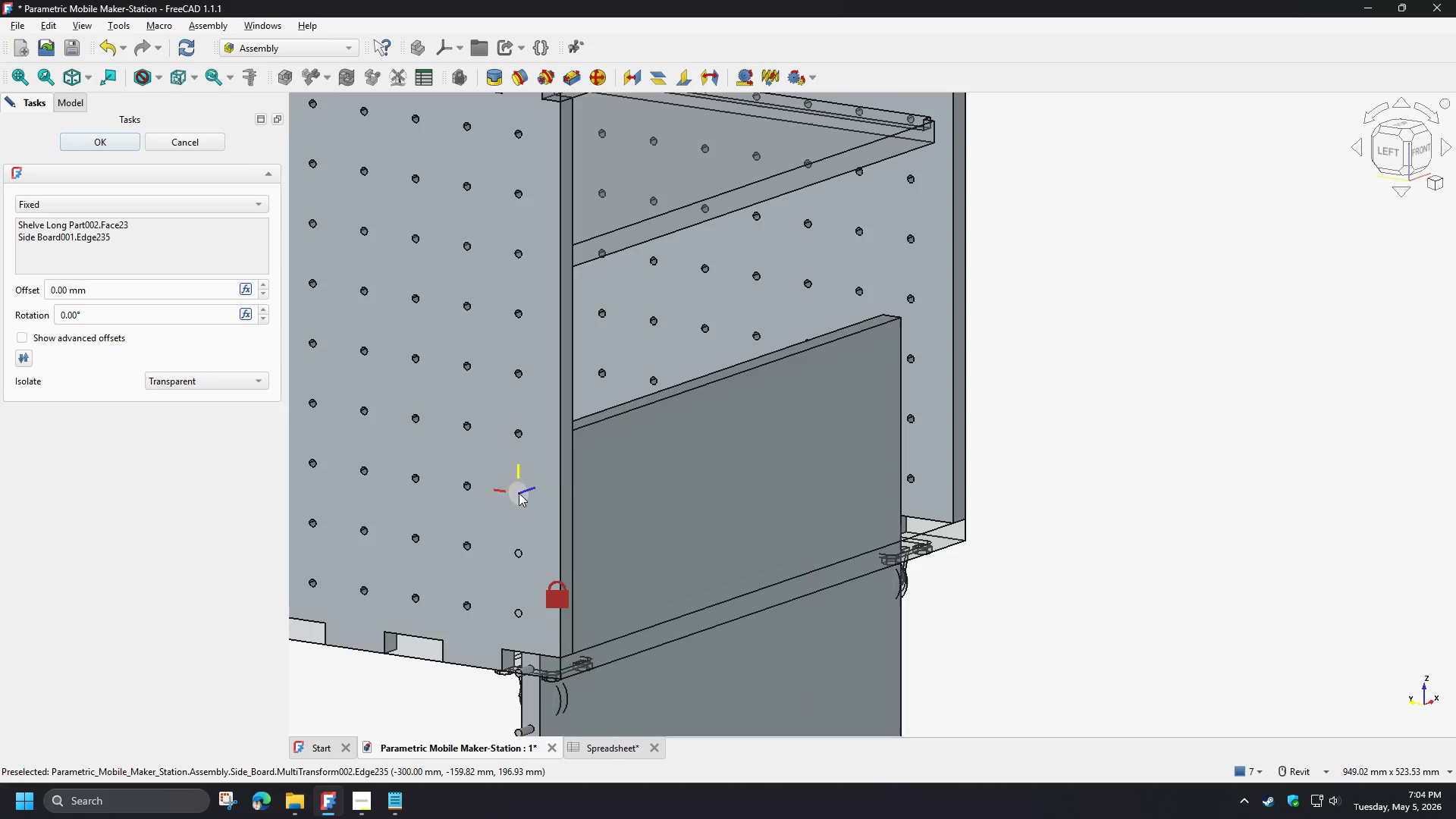 
scroll: coordinate [727, 425], scroll_direction: down, amount: 4.0
 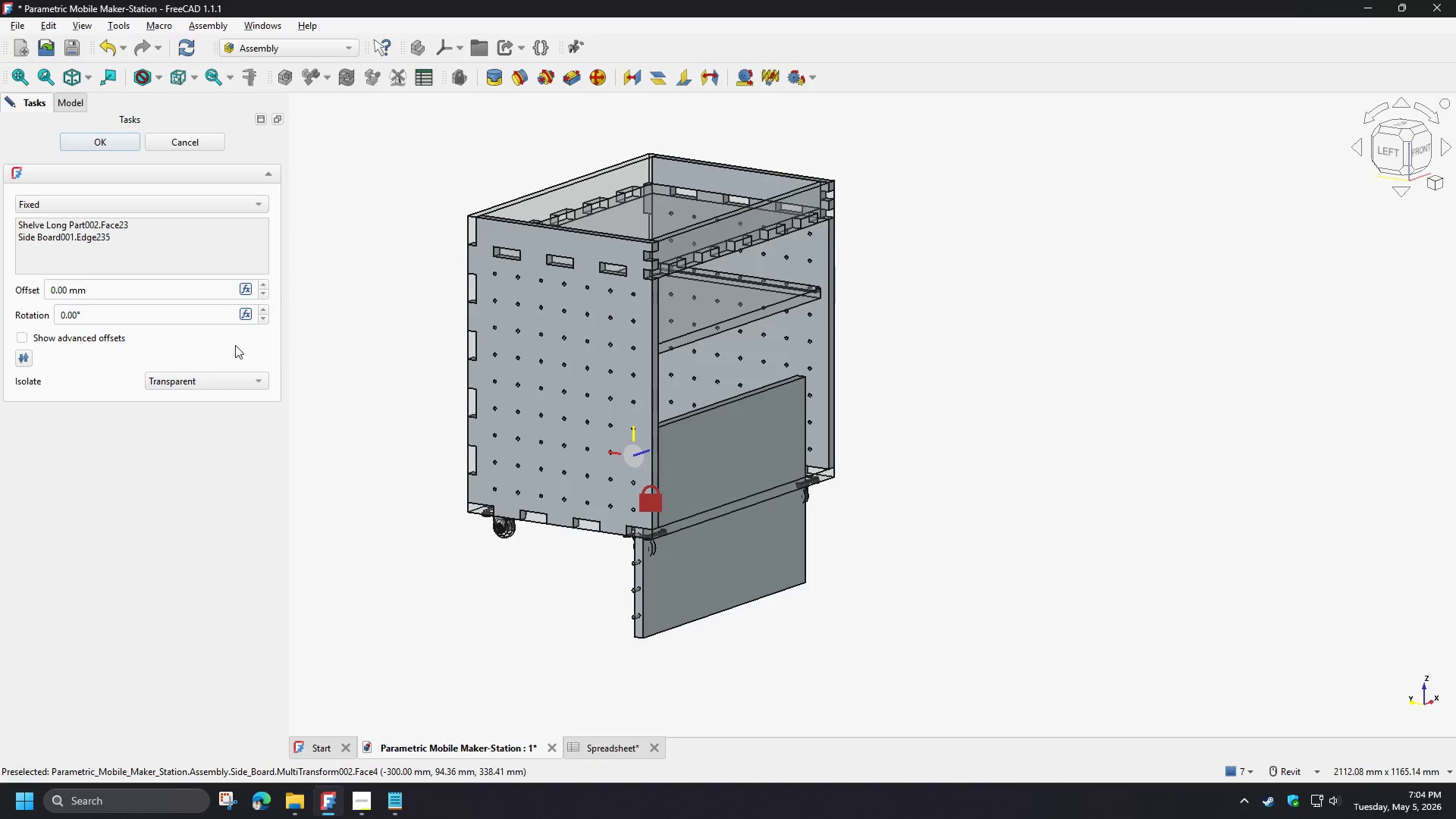 
left_click_drag(start_coordinate=[111, 313], to_coordinate=[0, 302])
 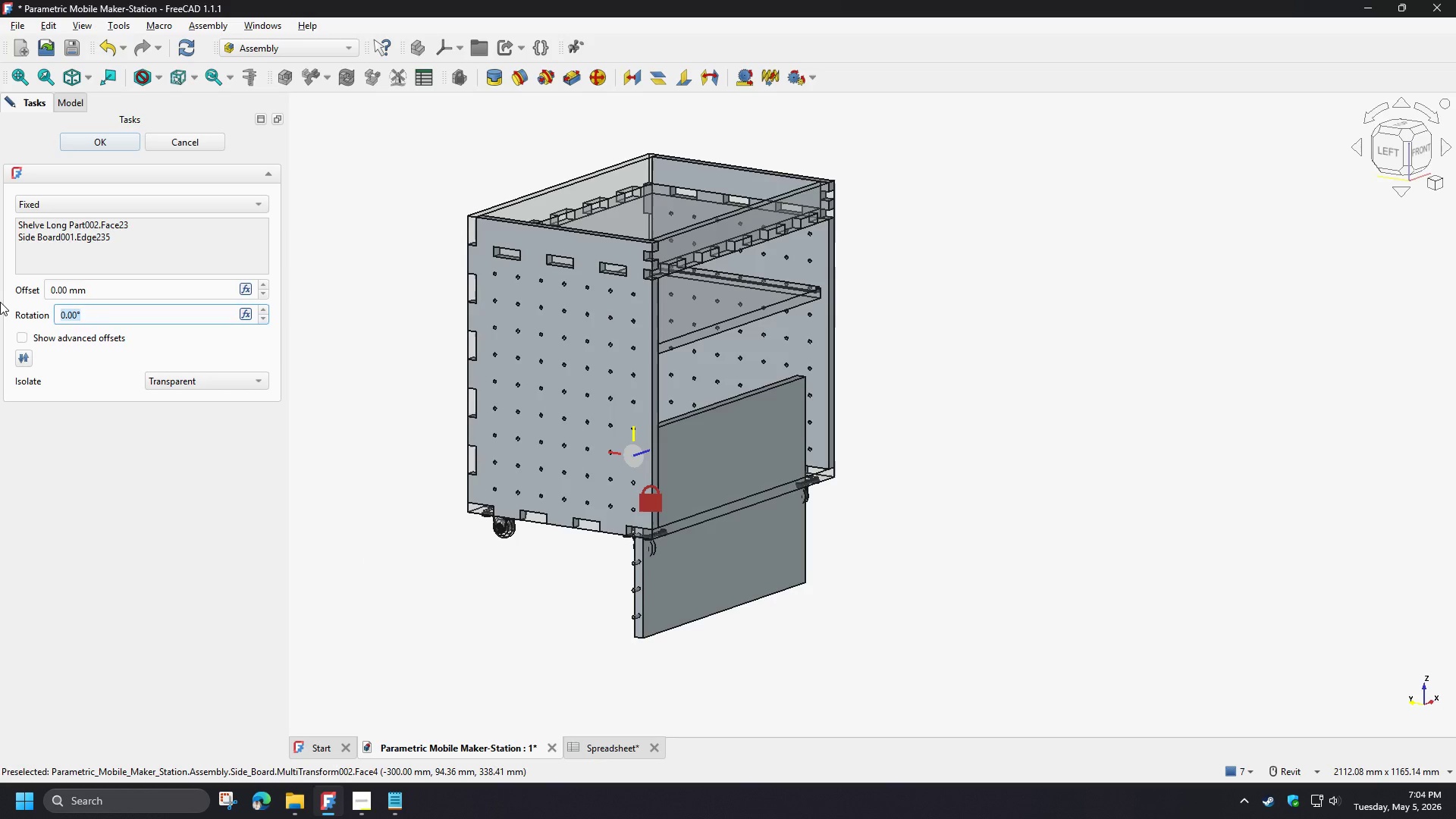 
key(Numpad9)
 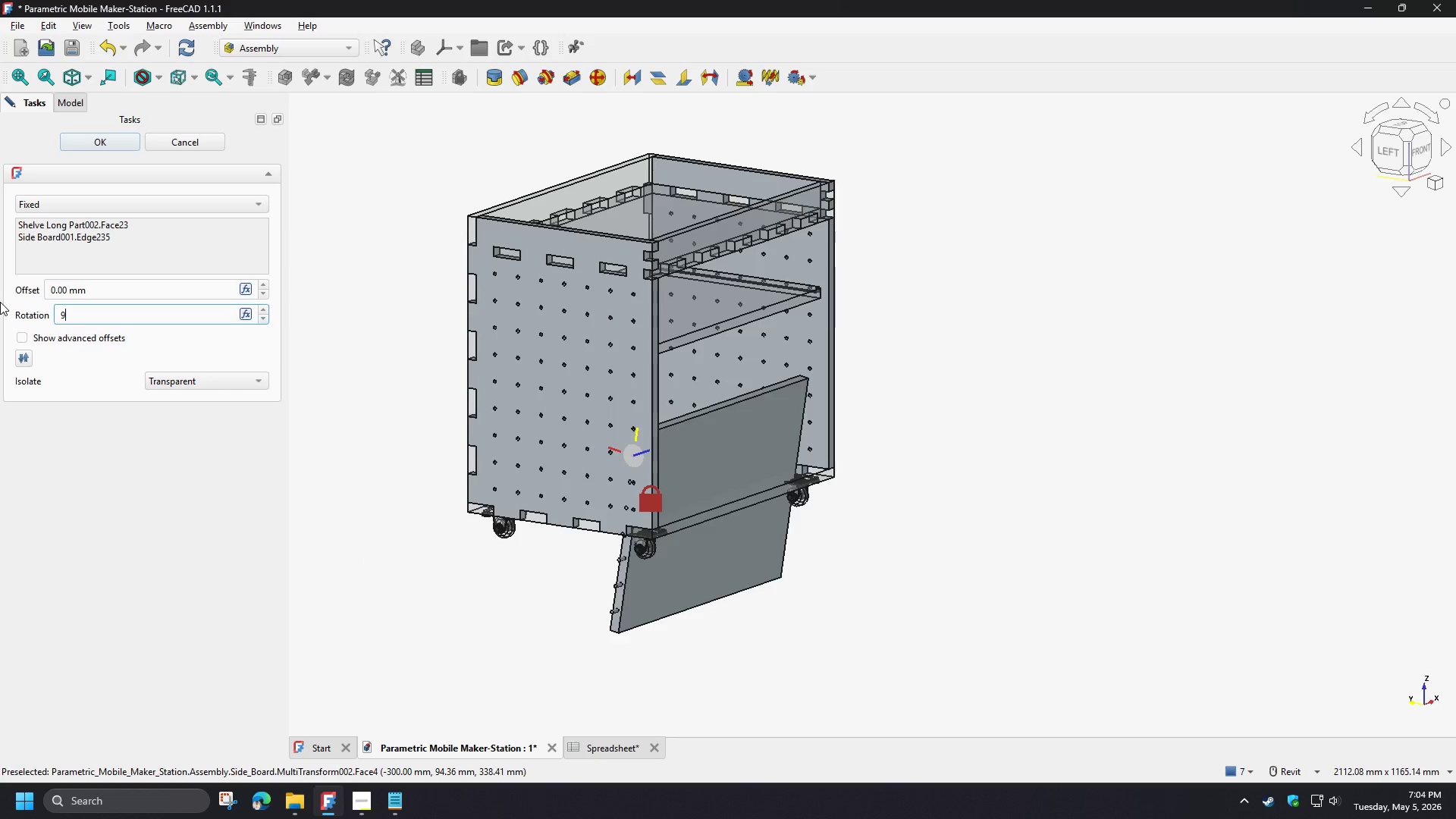 
key(Numpad0)
 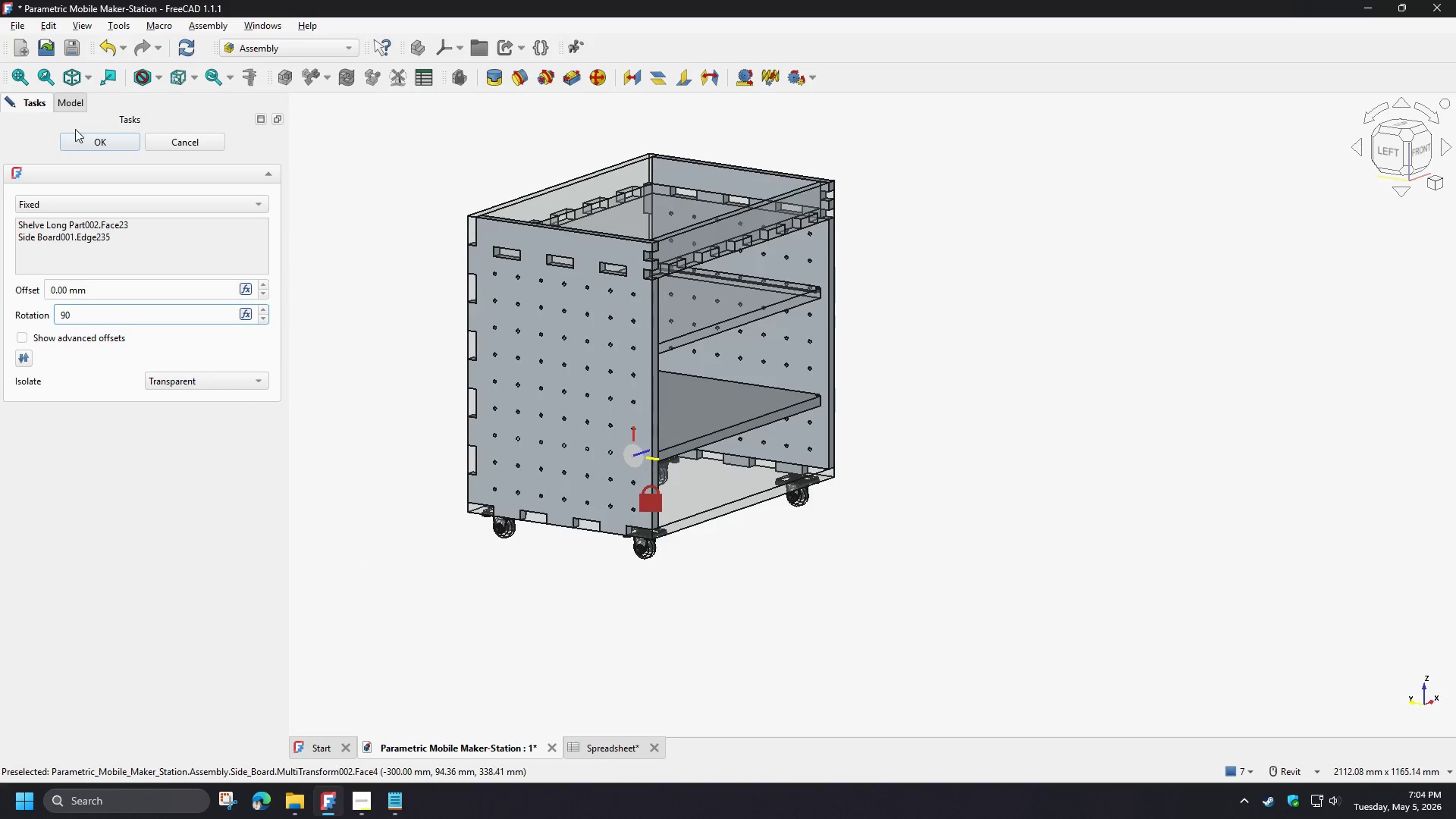 
left_click([108, 139])
 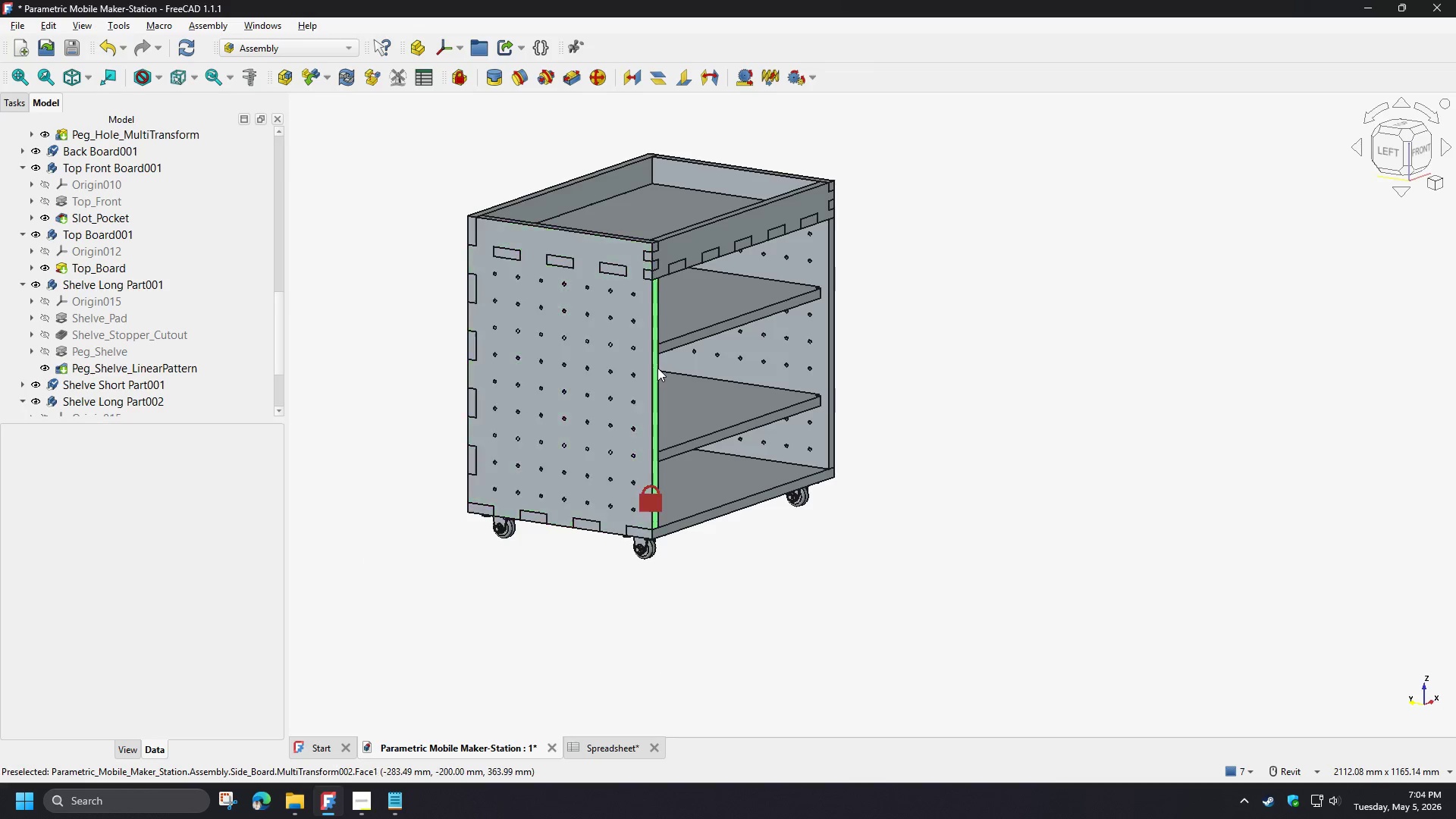 
hold_key(key=ShiftLeft, duration=1.5)
 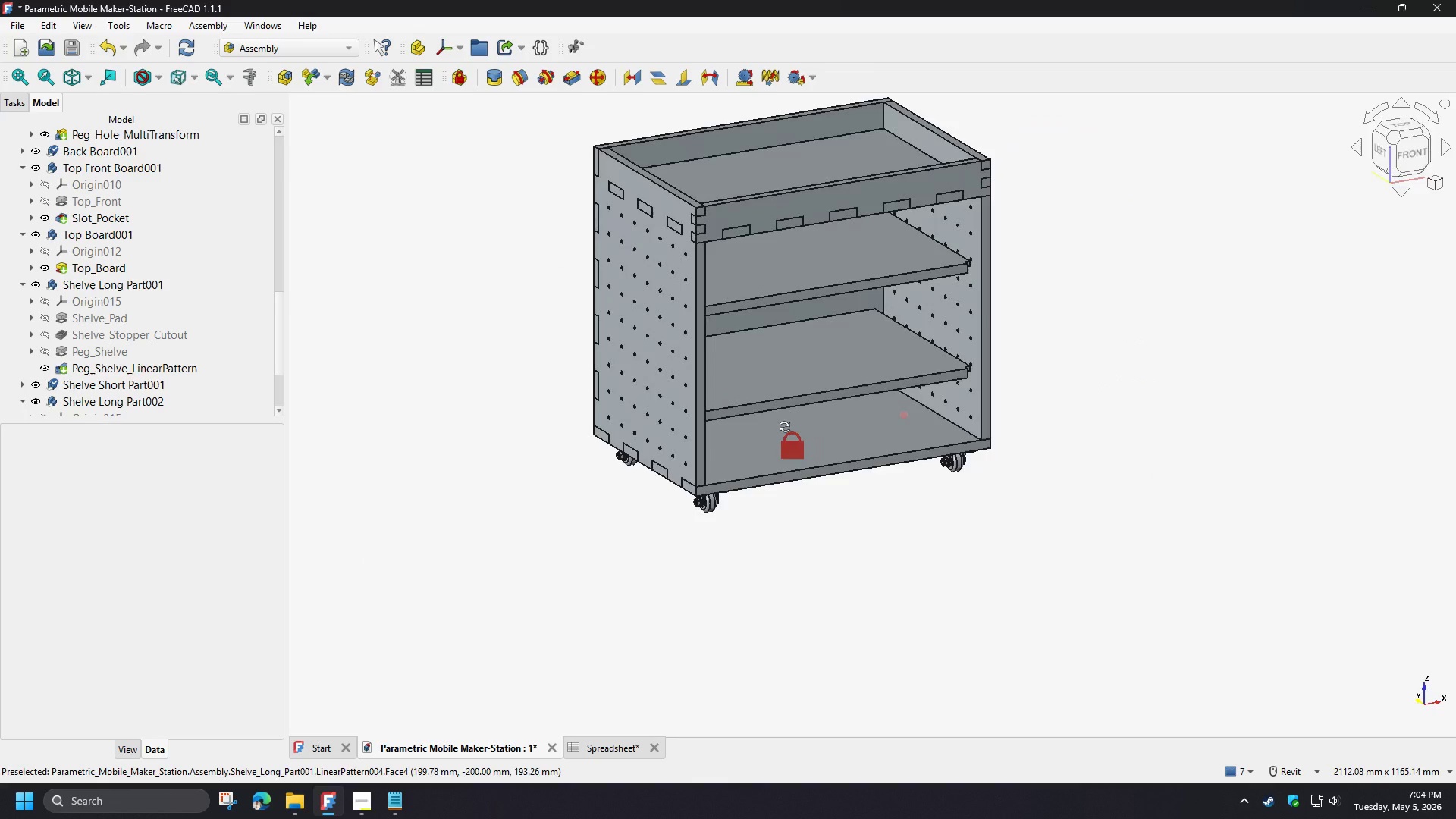 
hold_key(key=ShiftLeft, duration=0.78)
 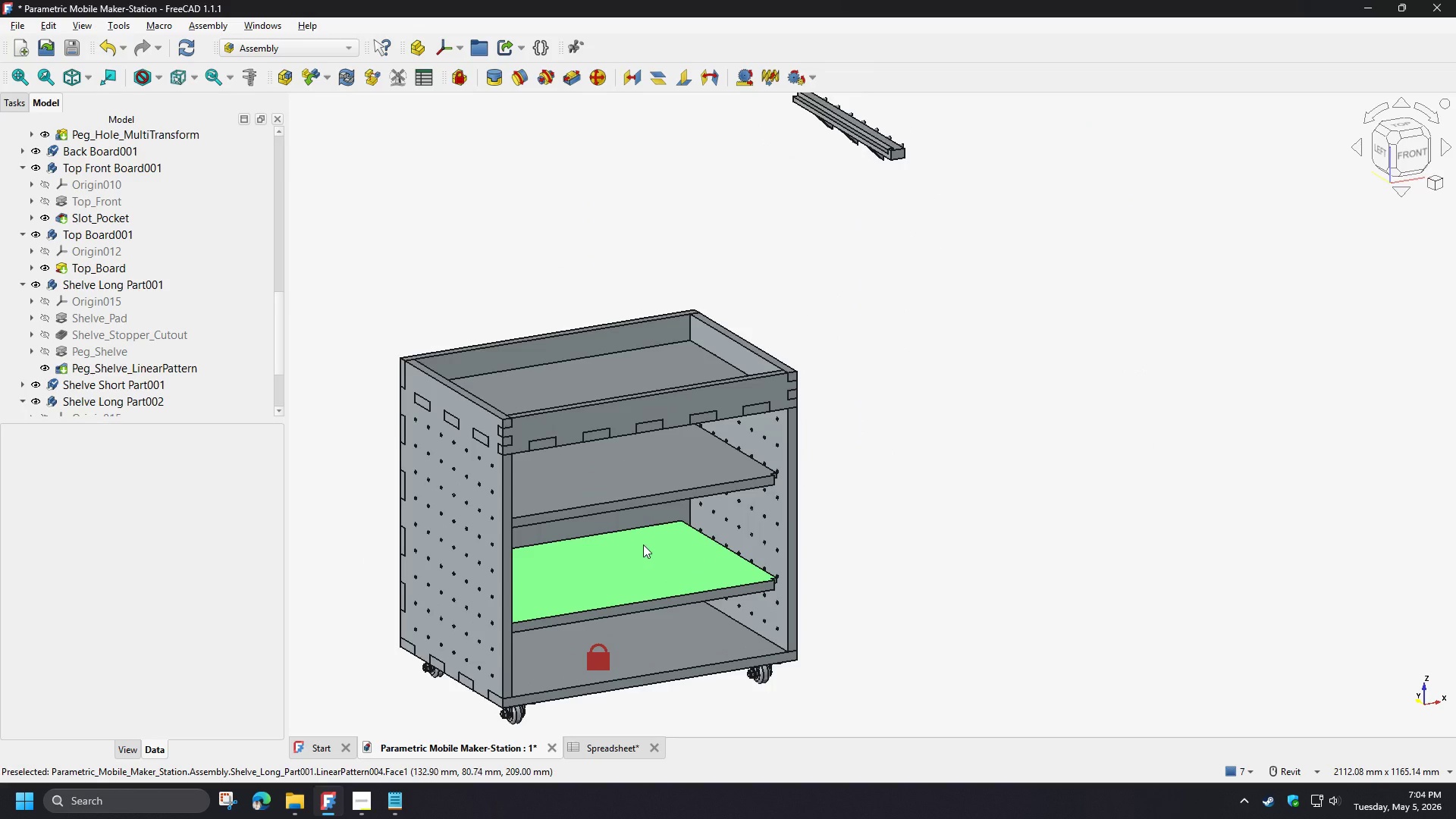 
scroll: coordinate [643, 541], scroll_direction: down, amount: 2.0
 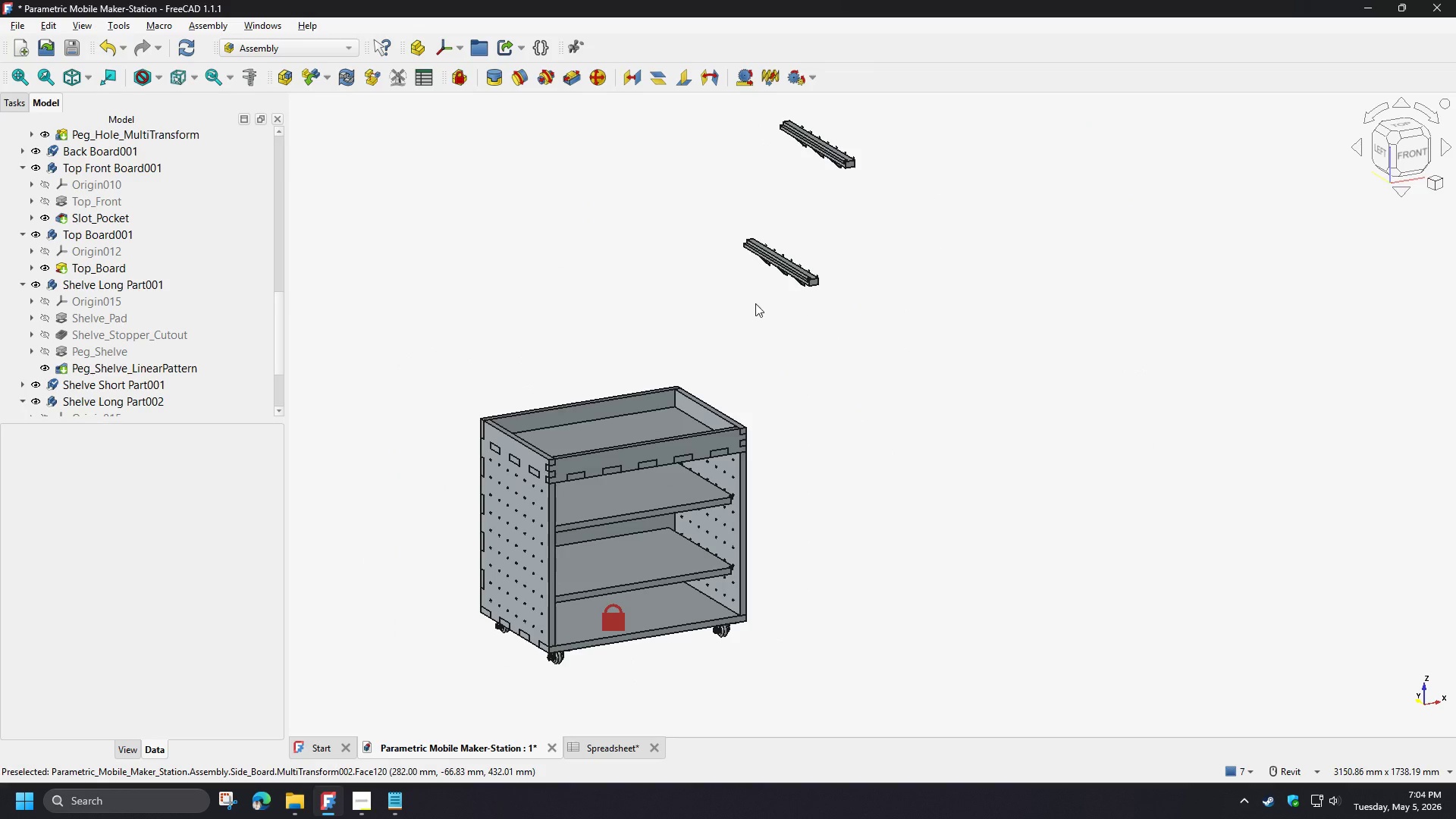 
scroll: coordinate [802, 238], scroll_direction: up, amount: 3.0
 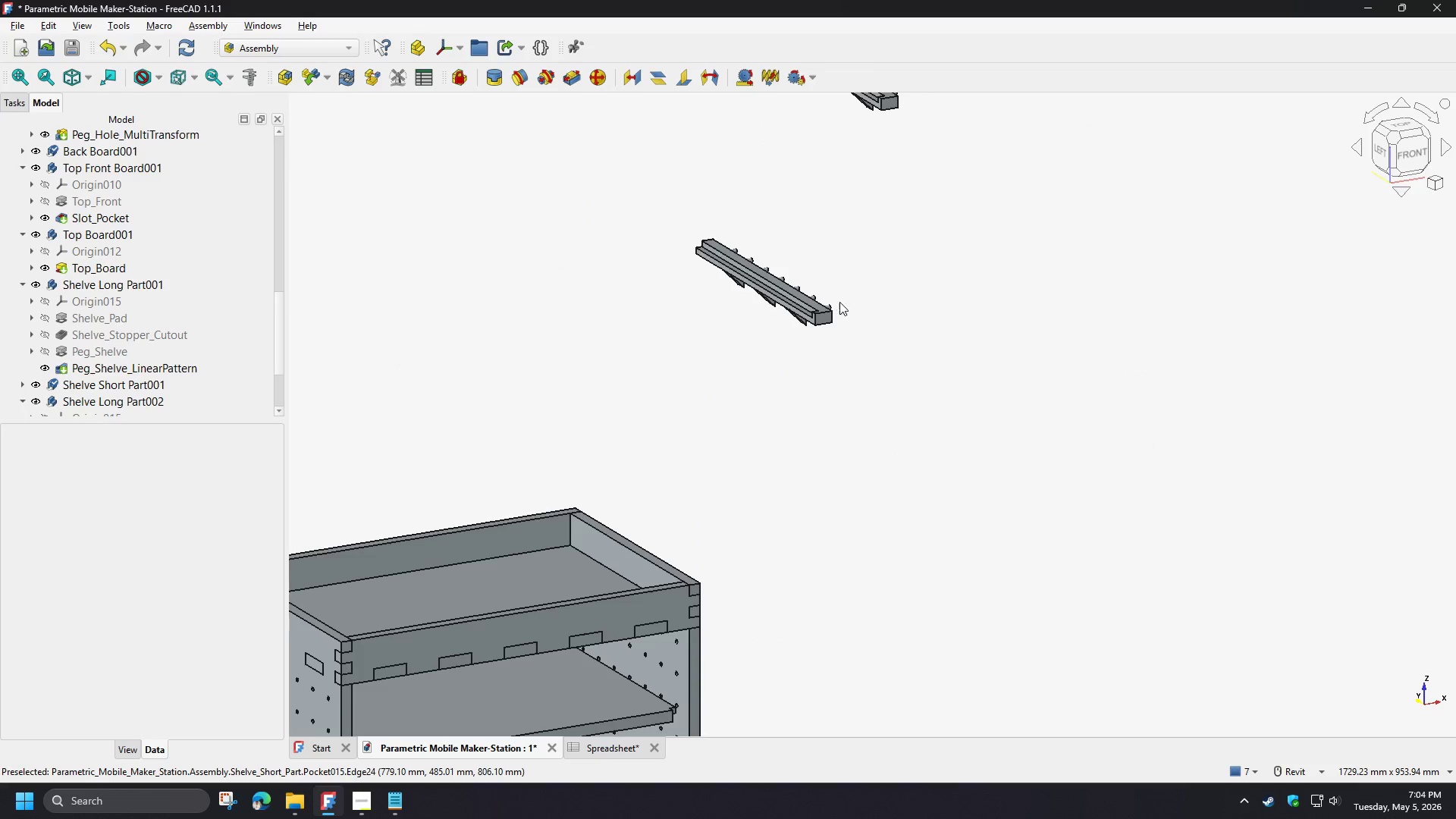 
key(Shift+ShiftLeft)
 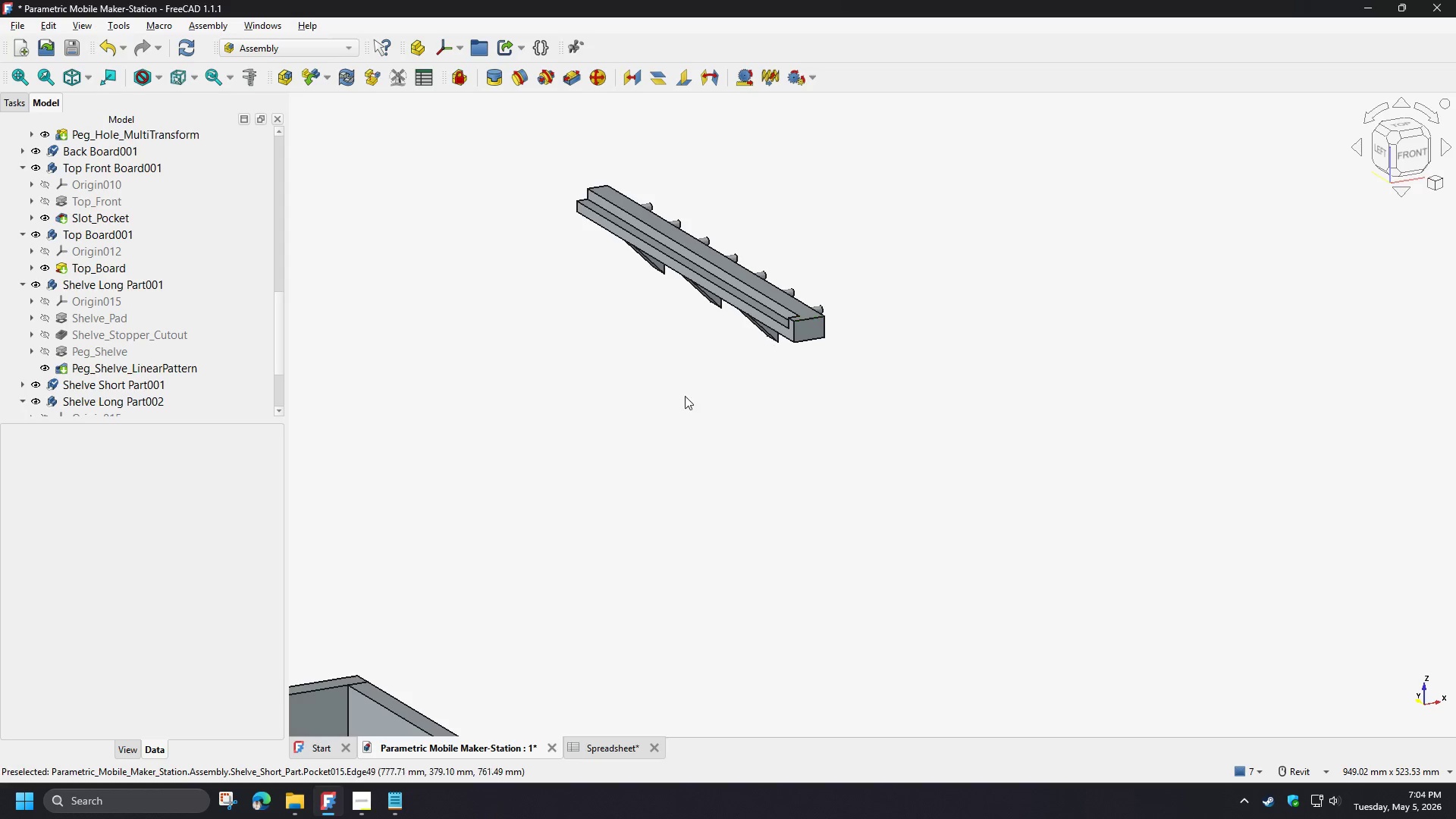 
scroll: coordinate [840, 304], scroll_direction: up, amount: 3.0
 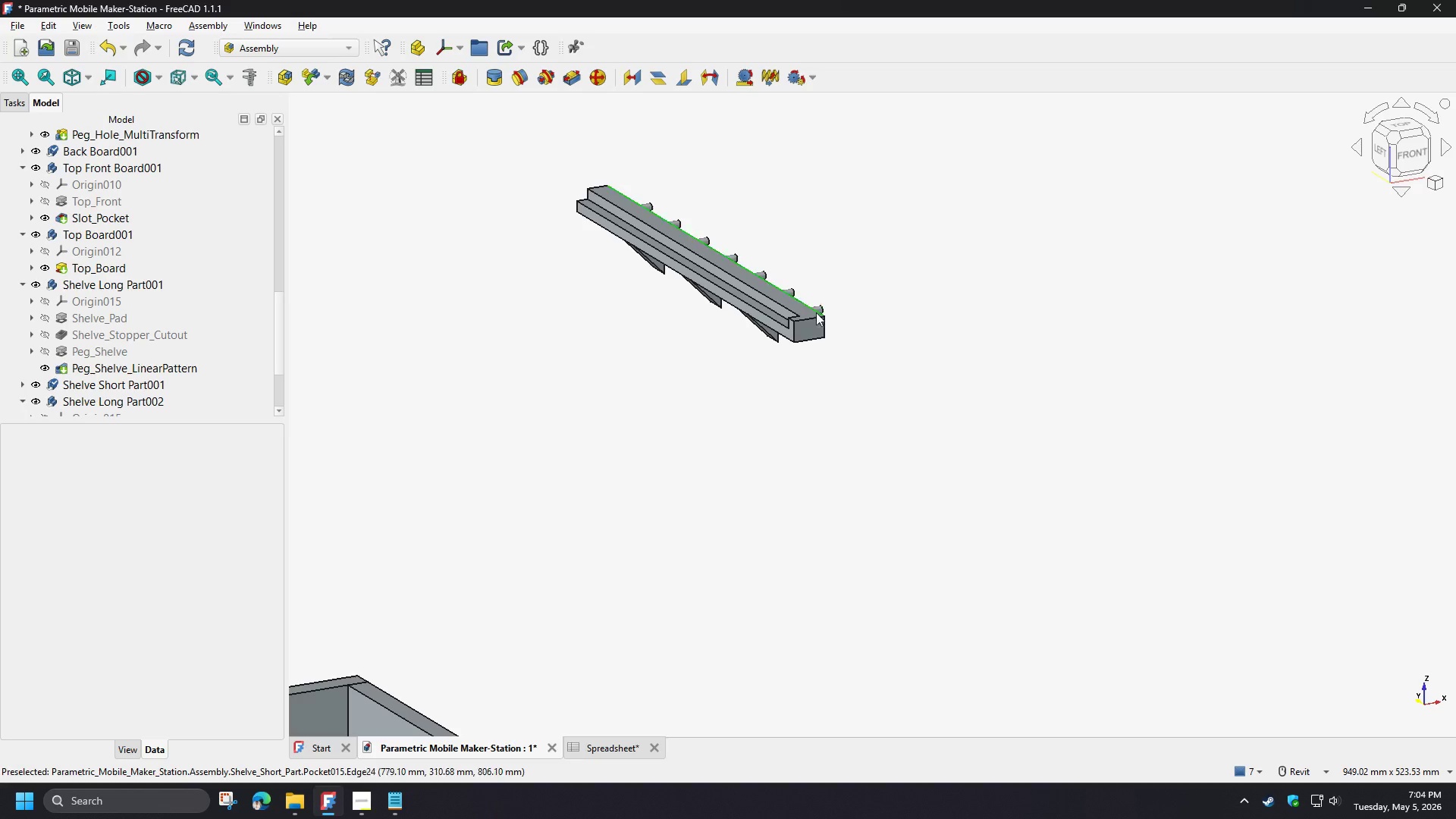 
scroll: coordinate [162, 378], scroll_direction: down, amount: 8.0
 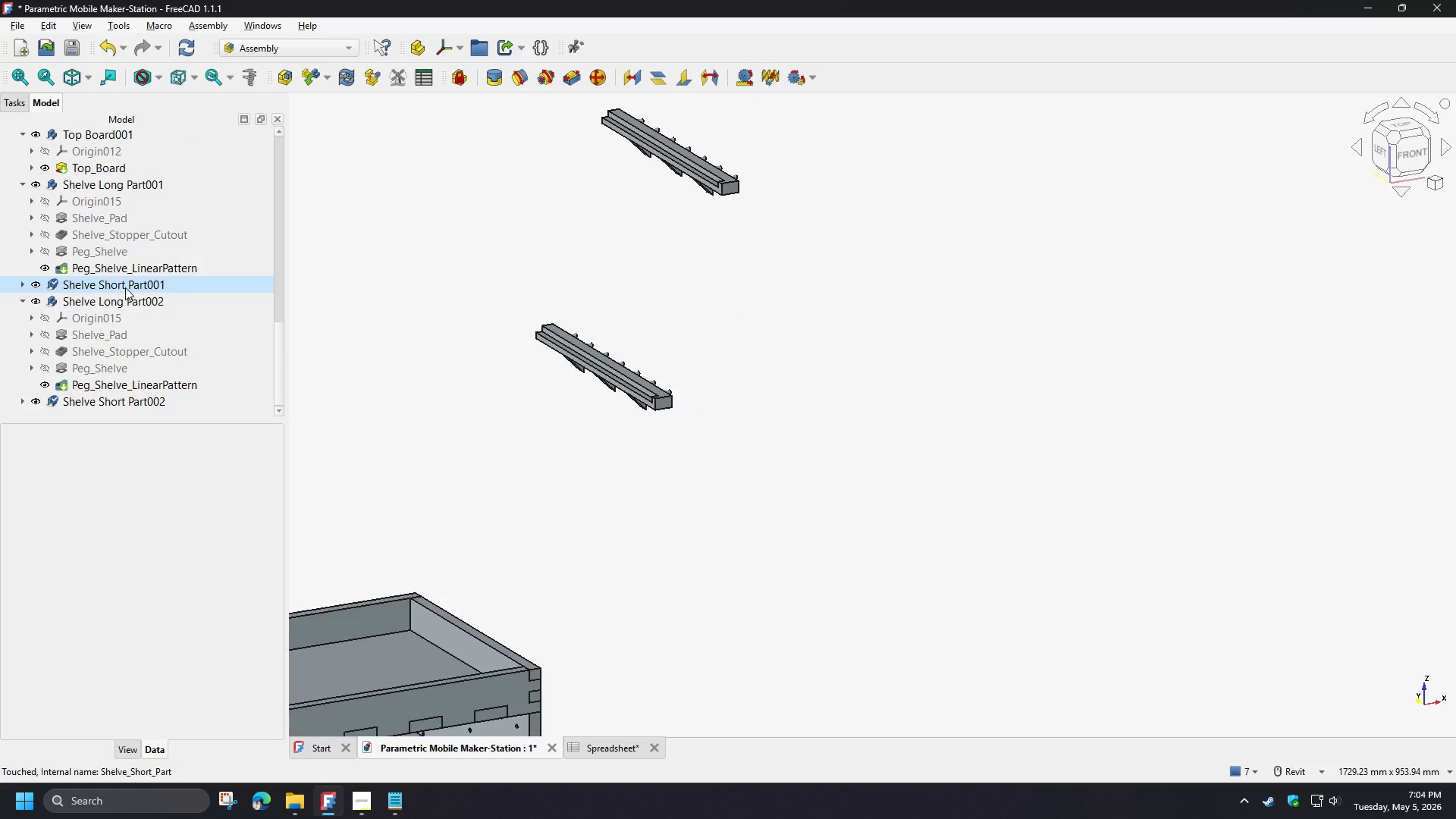 
left_click([125, 287])
 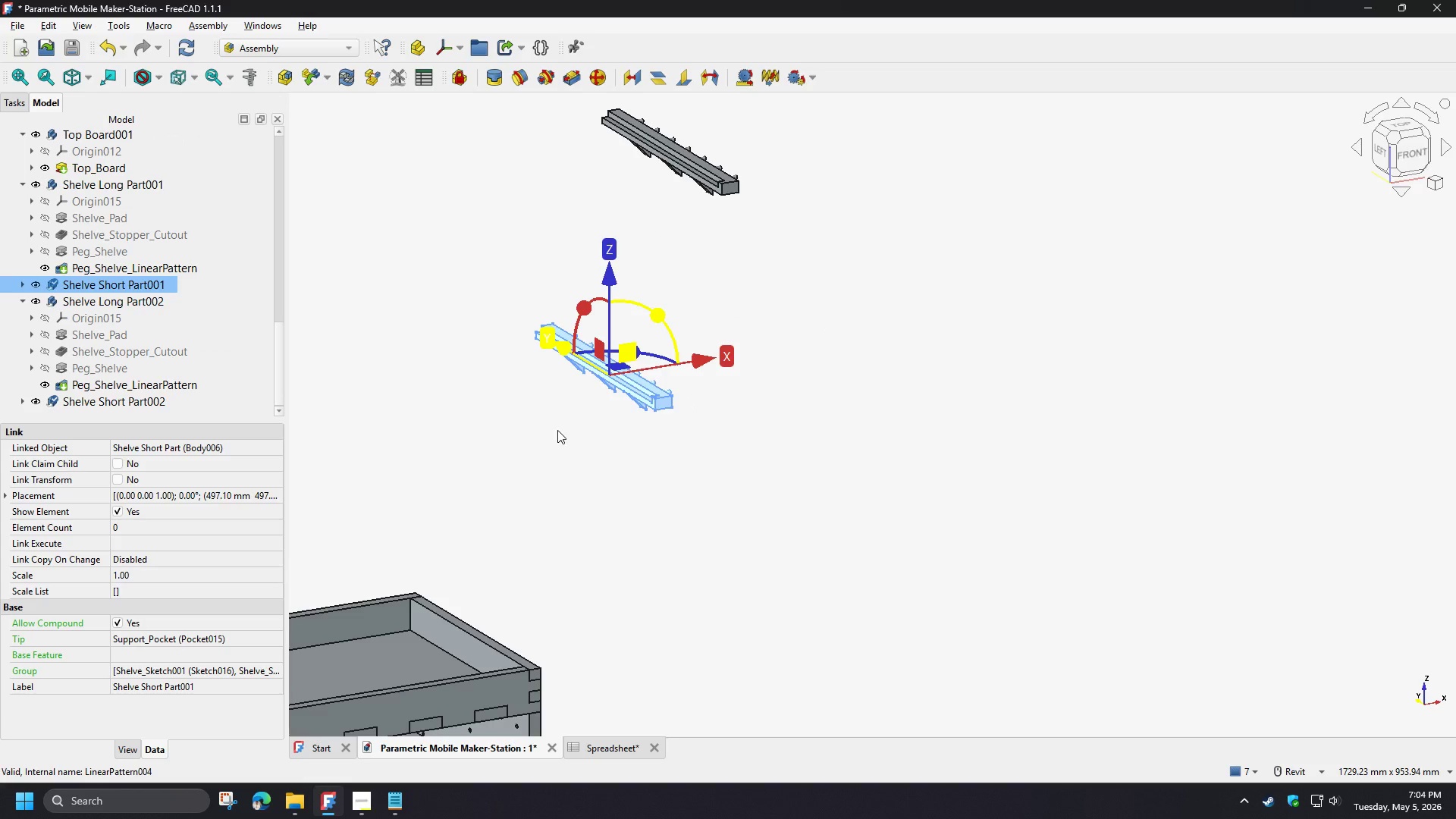 
hold_key(key=ShiftLeft, duration=0.86)
 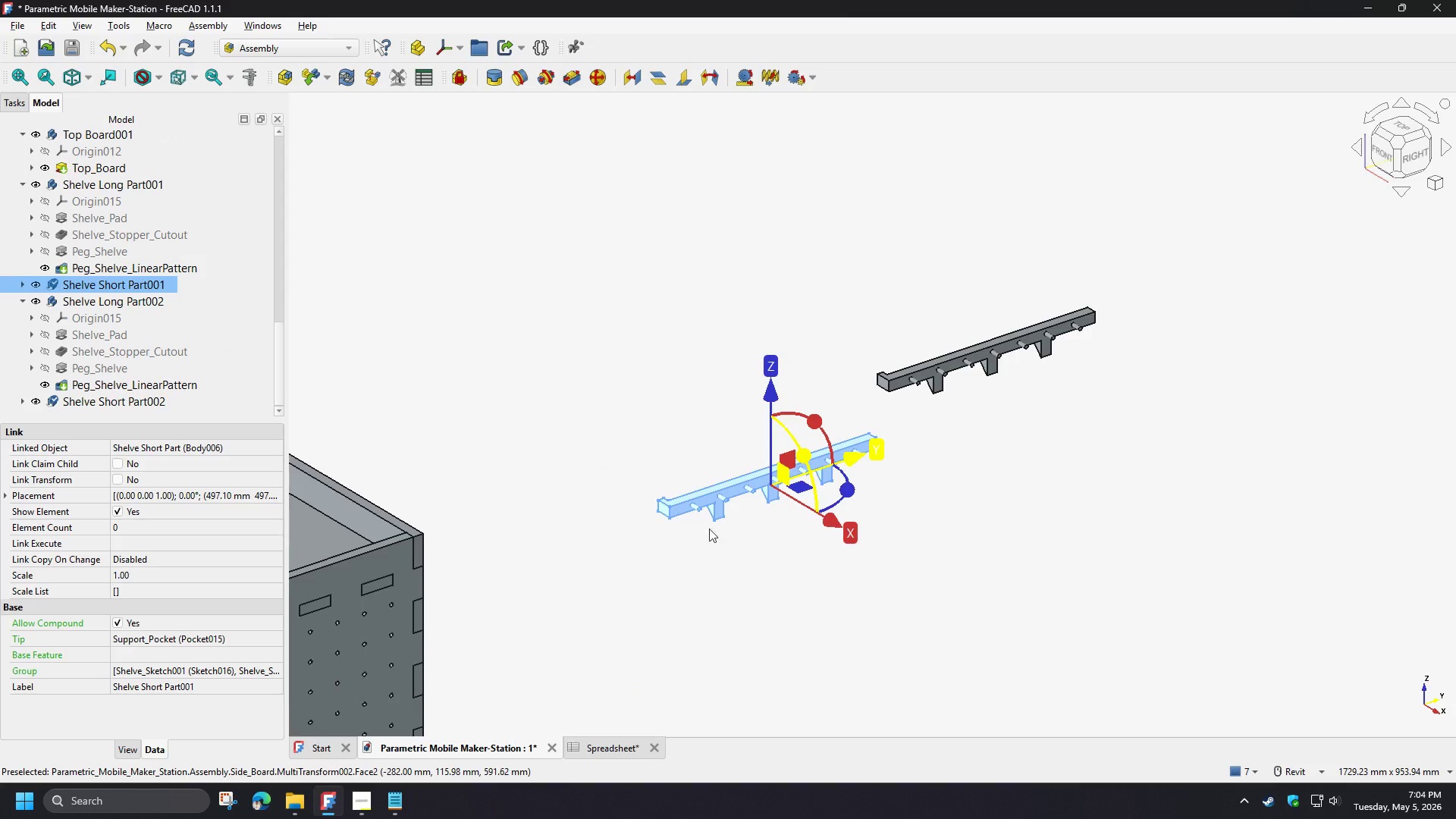 
left_click([631, 475])
 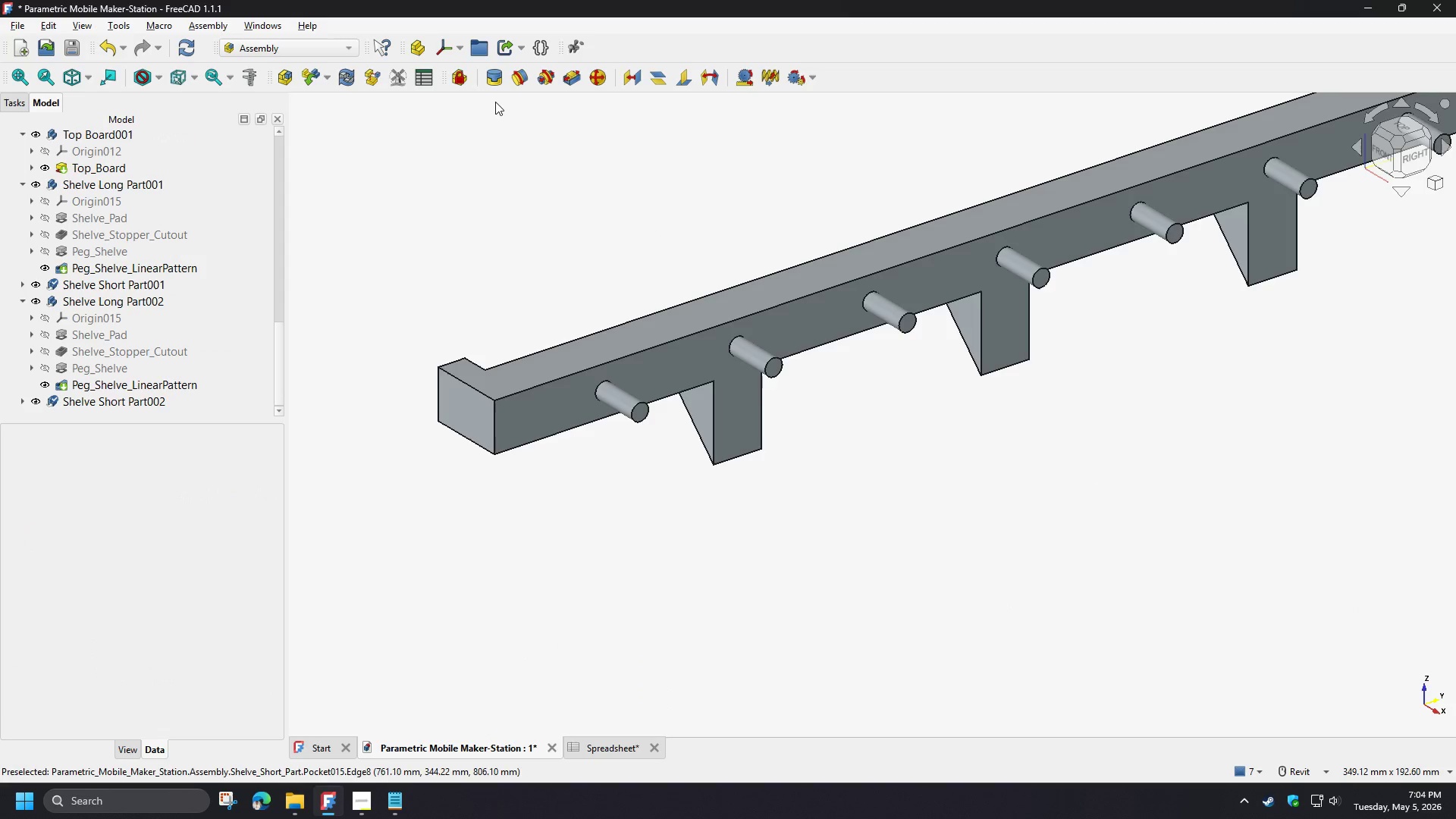 
scroll: coordinate [606, 497], scroll_direction: up, amount: 8.0
 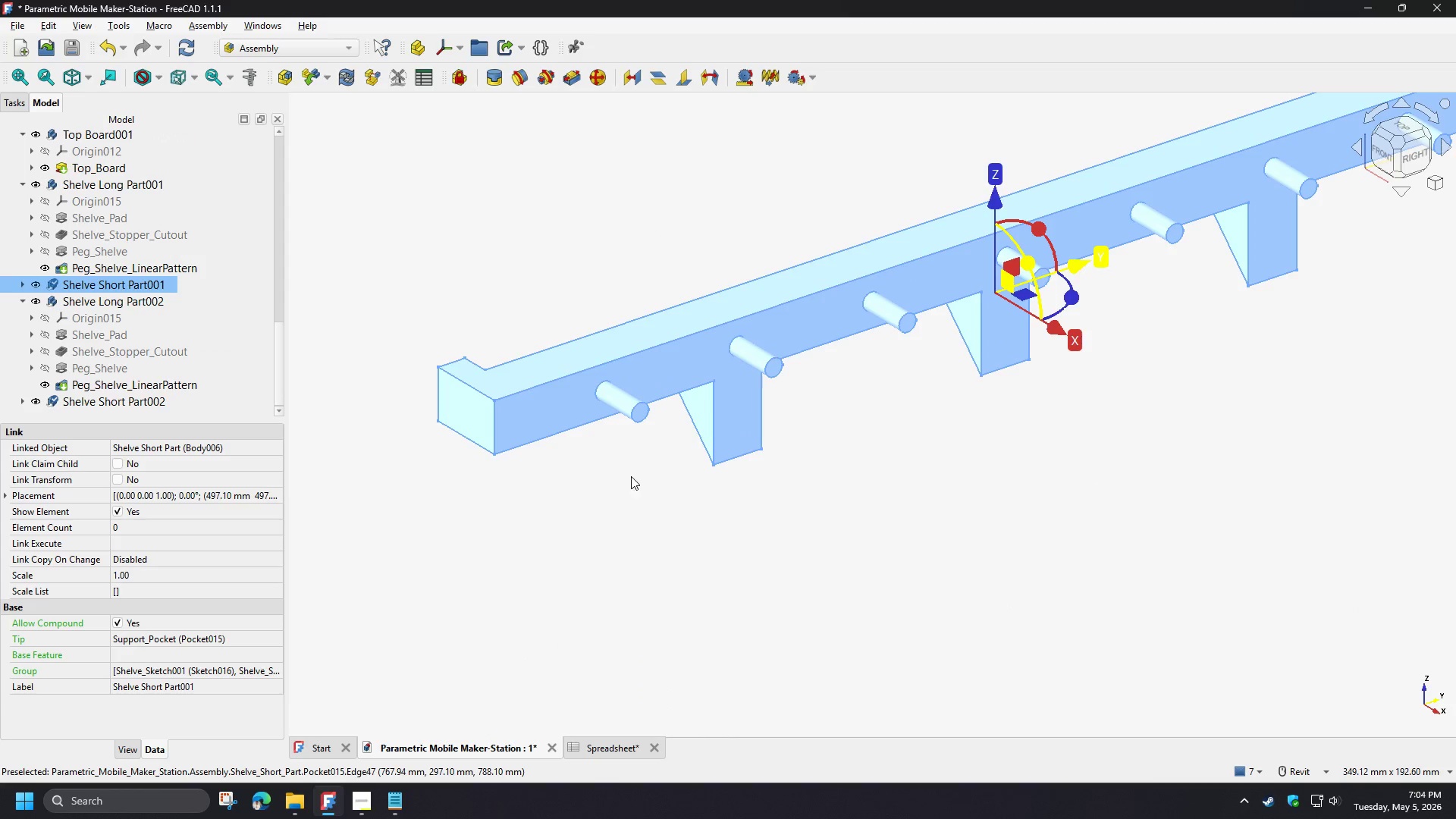 
left_click([498, 80])
 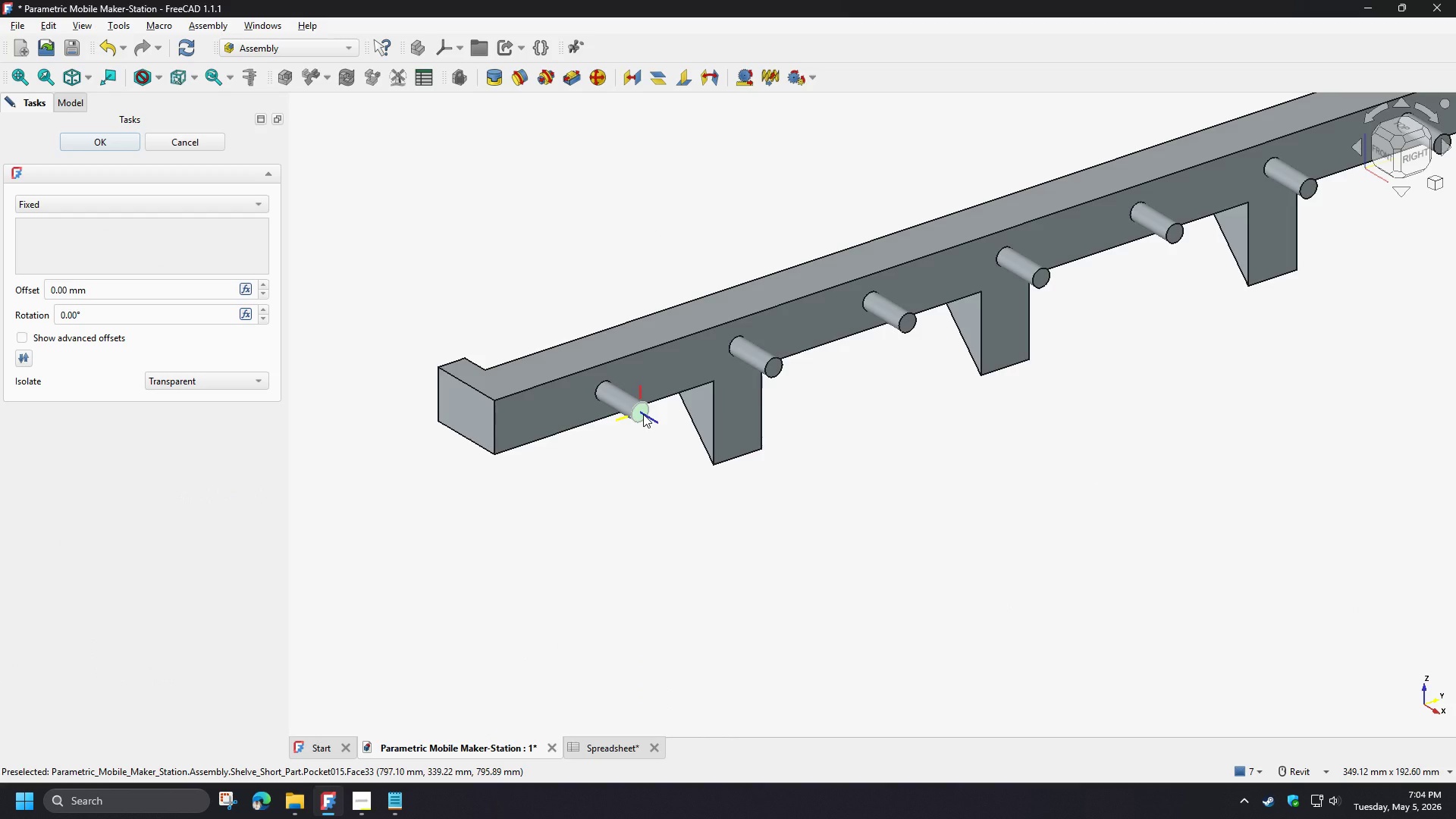 
left_click([643, 414])
 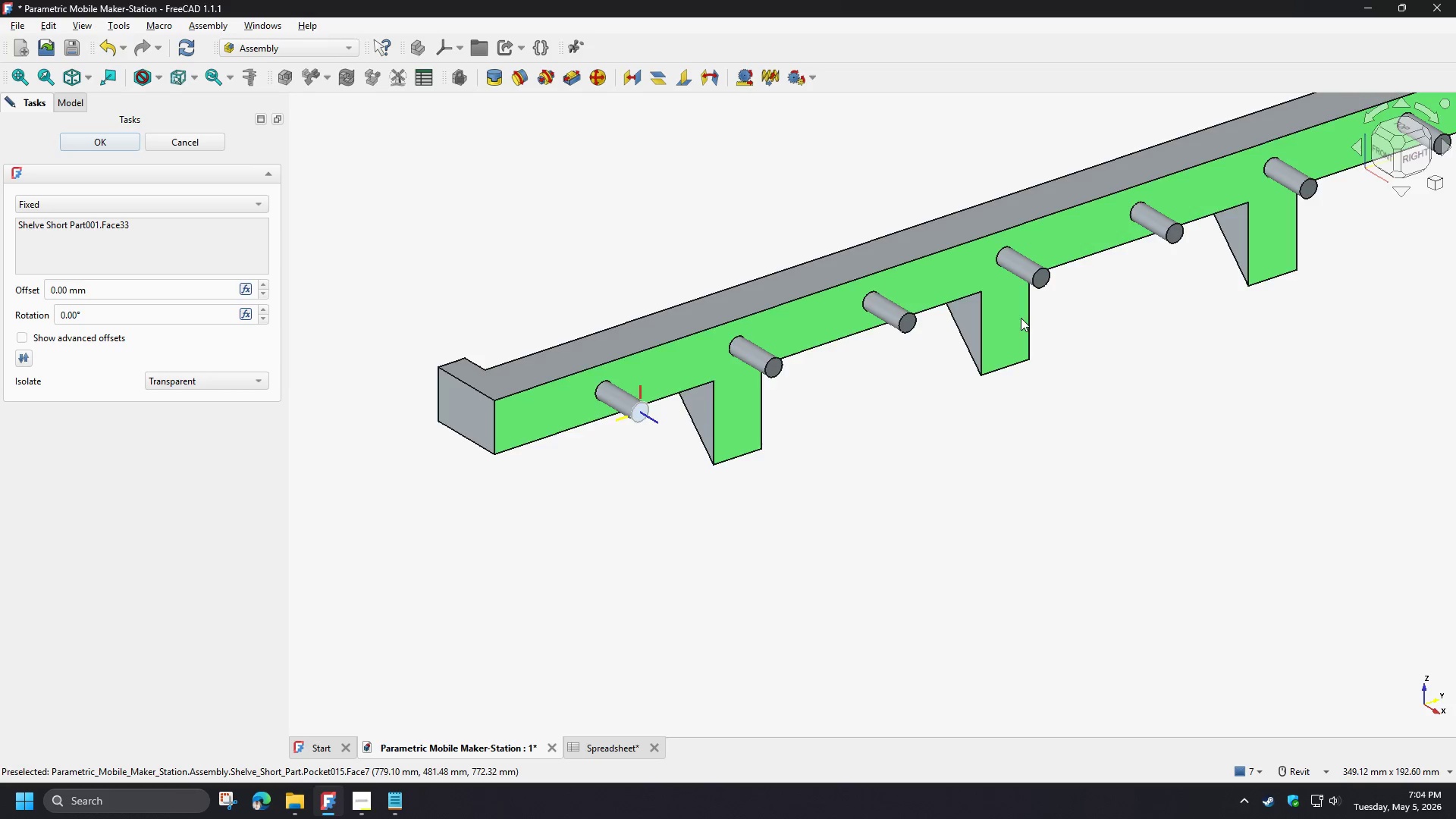 
scroll: coordinate [1109, 298], scroll_direction: down, amount: 8.0
 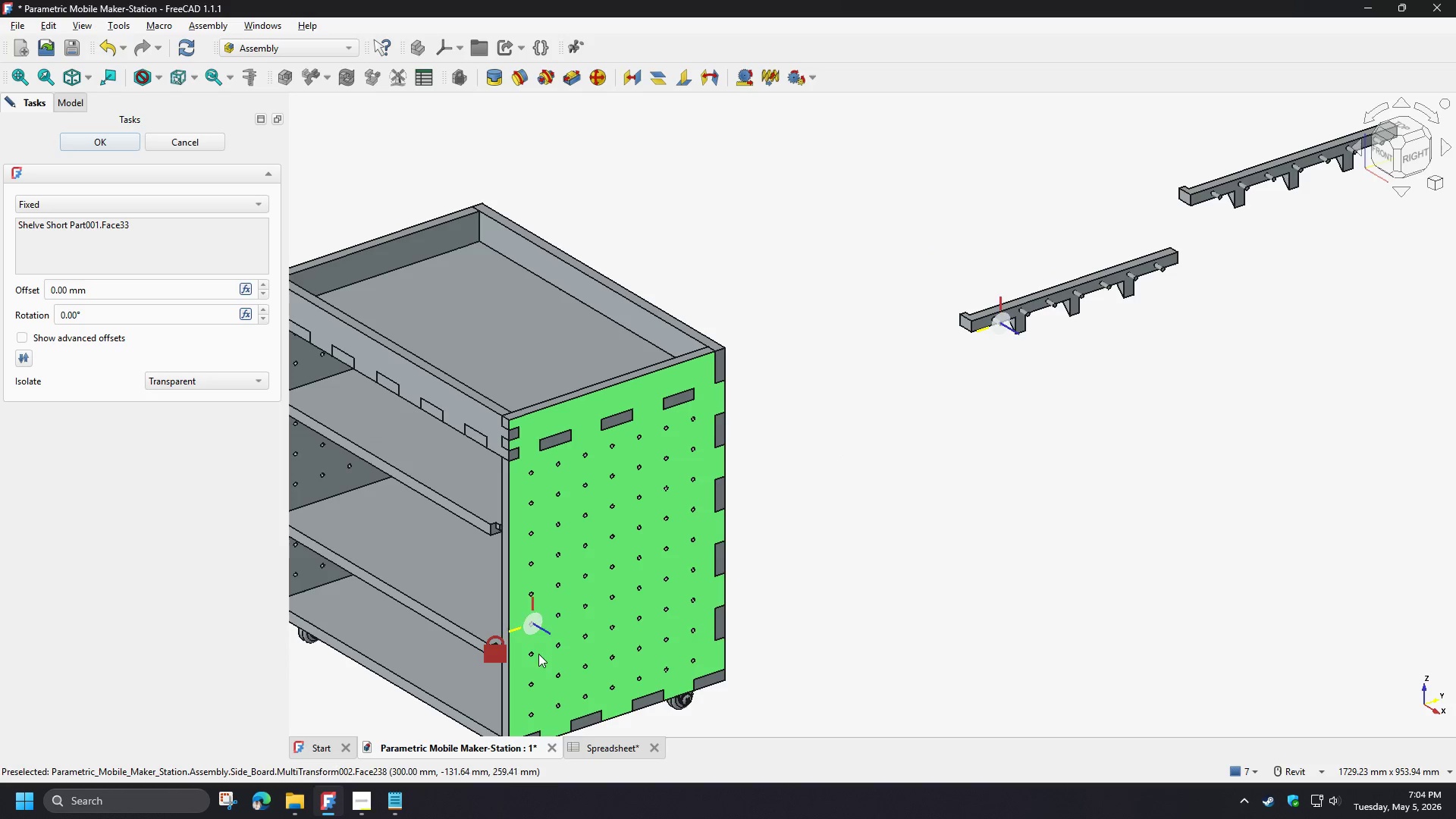 
scroll: coordinate [544, 534], scroll_direction: up, amount: 13.0
 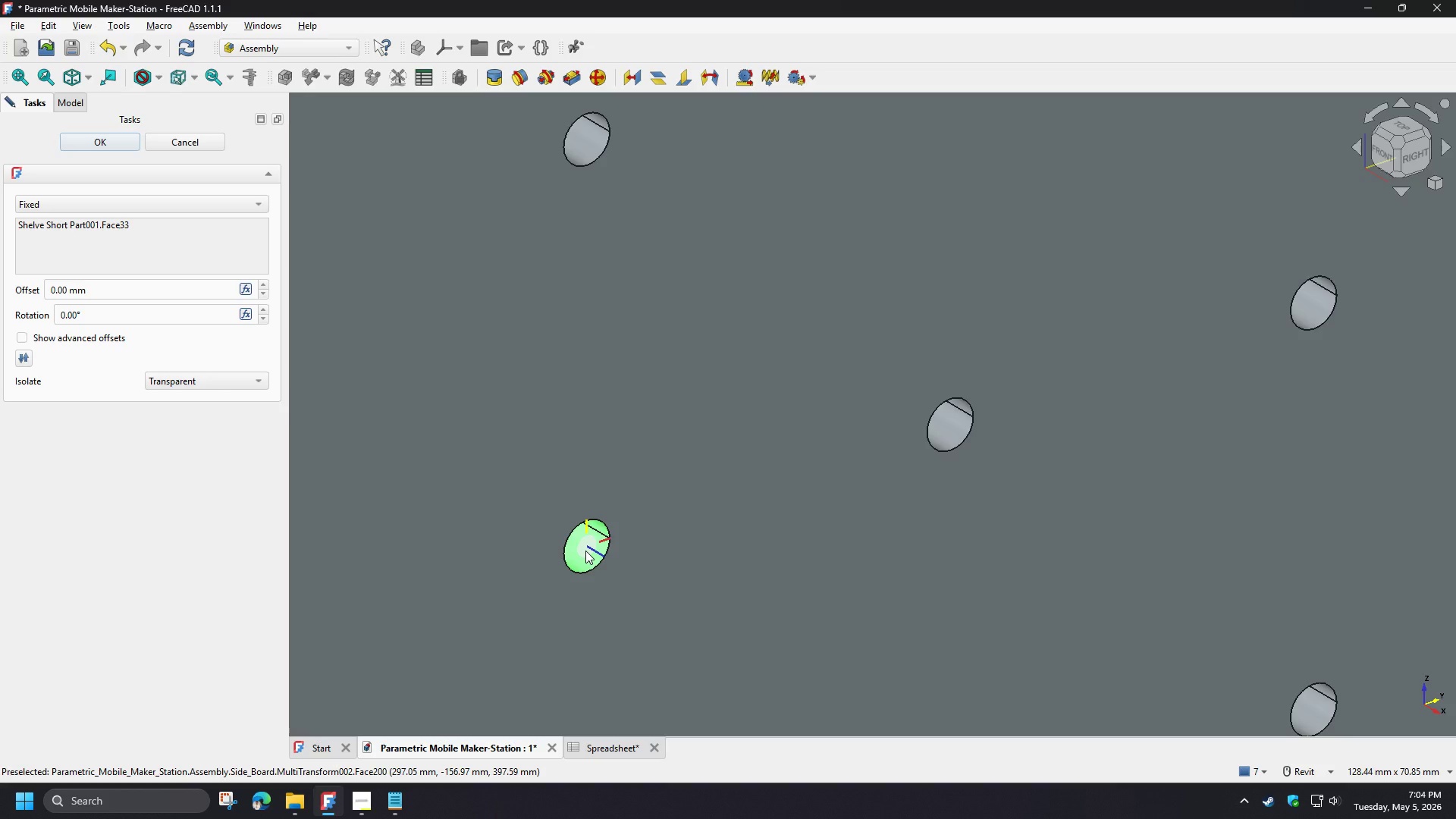 
left_click([585, 551])
 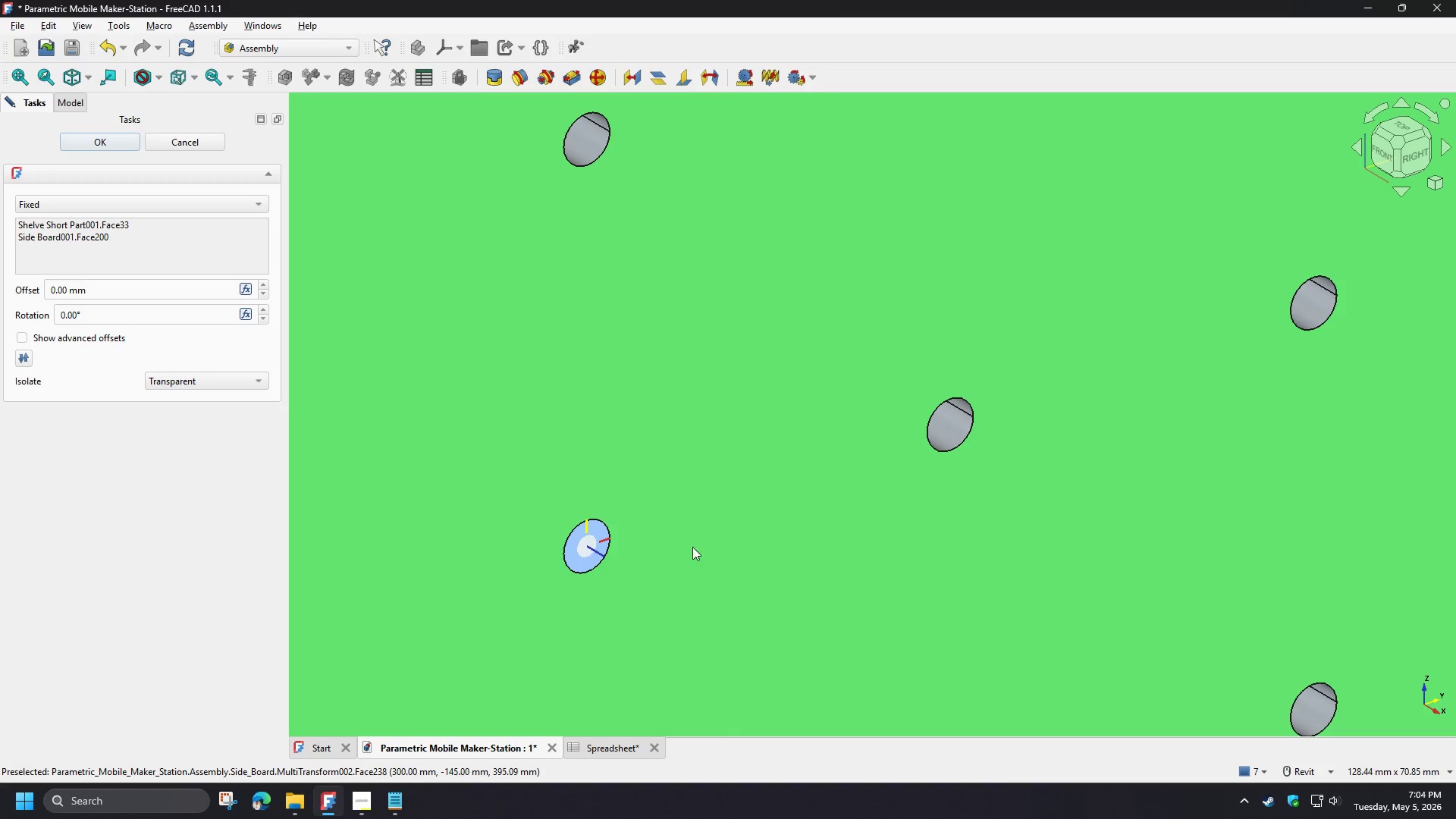 
scroll: coordinate [812, 520], scroll_direction: down, amount: 8.0
 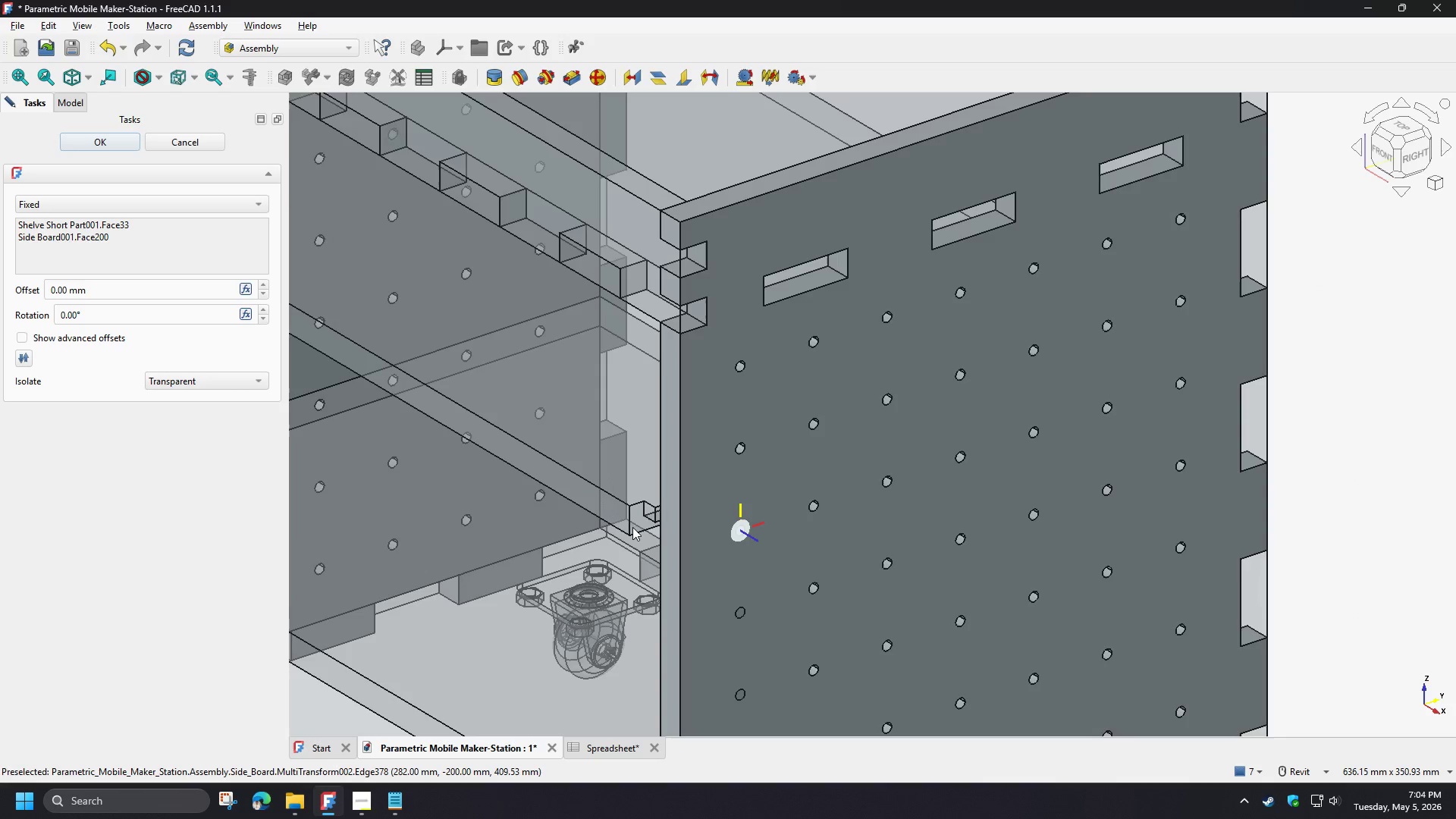 
hold_key(key=ShiftLeft, duration=1.06)
 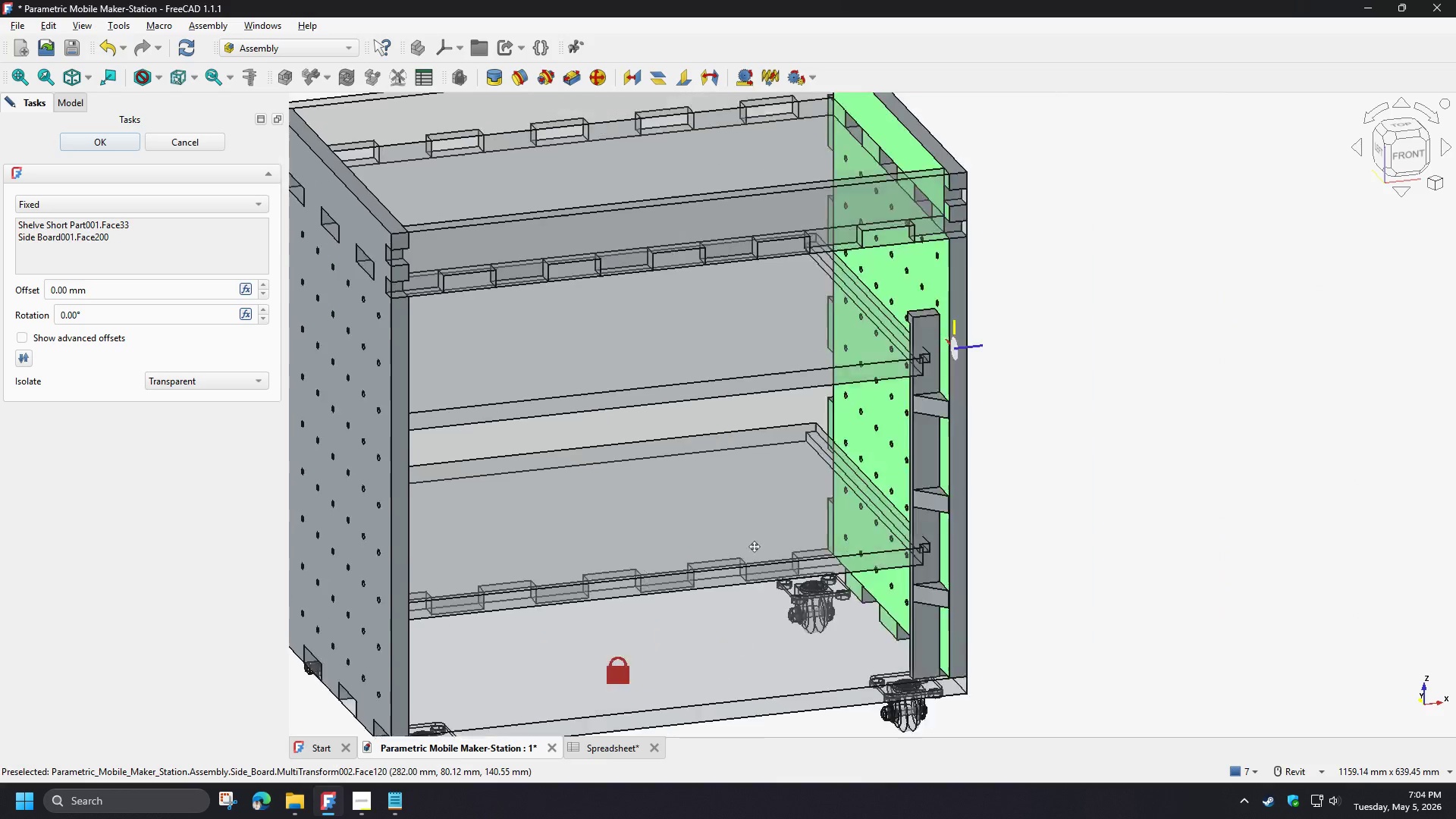 
scroll: coordinate [736, 533], scroll_direction: down, amount: 3.0
 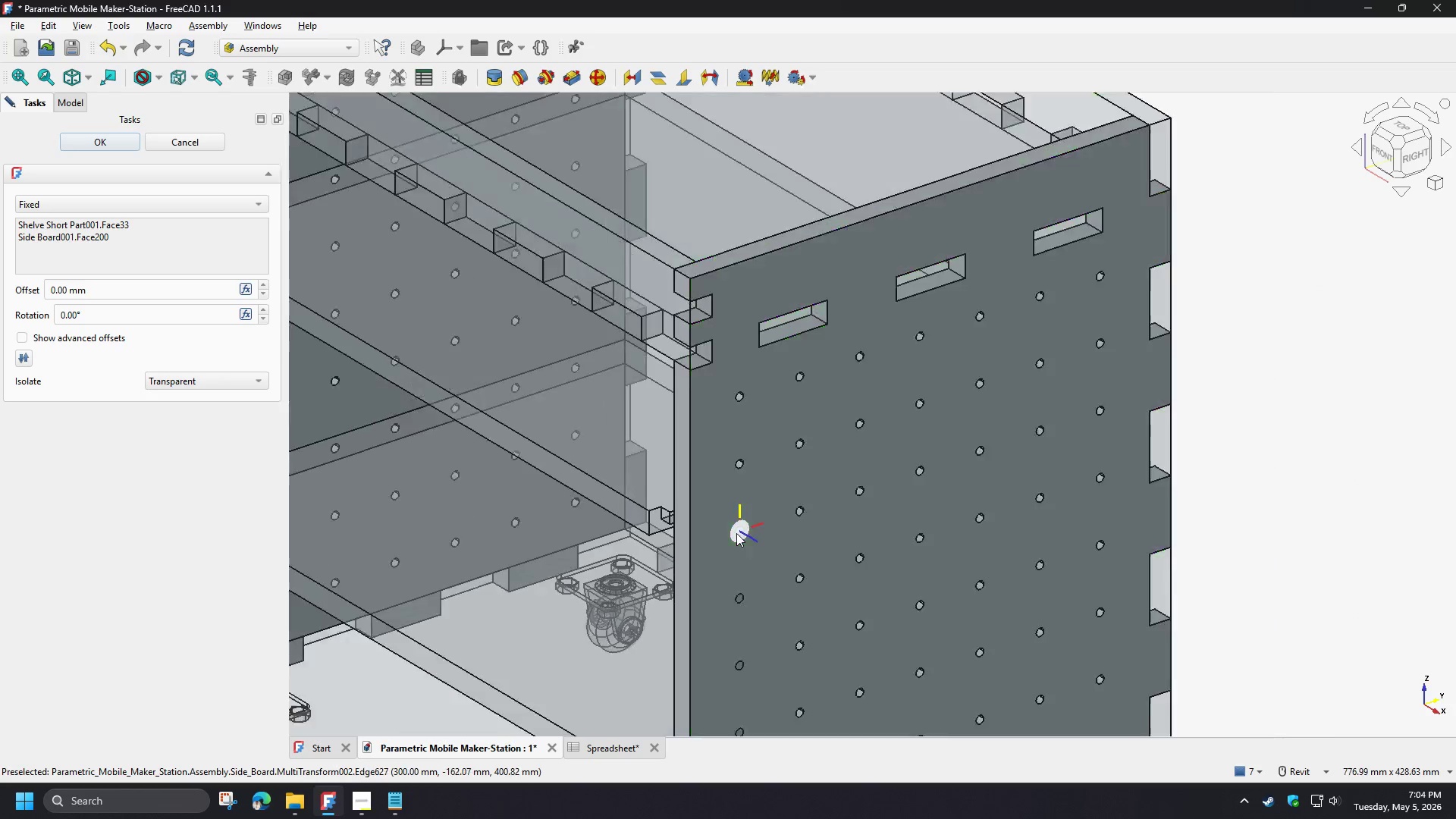 
hold_key(key=ShiftLeft, duration=8.8)
left_click_drag(start_coordinate=[97, 320], to_coordinate=[65, 312])
 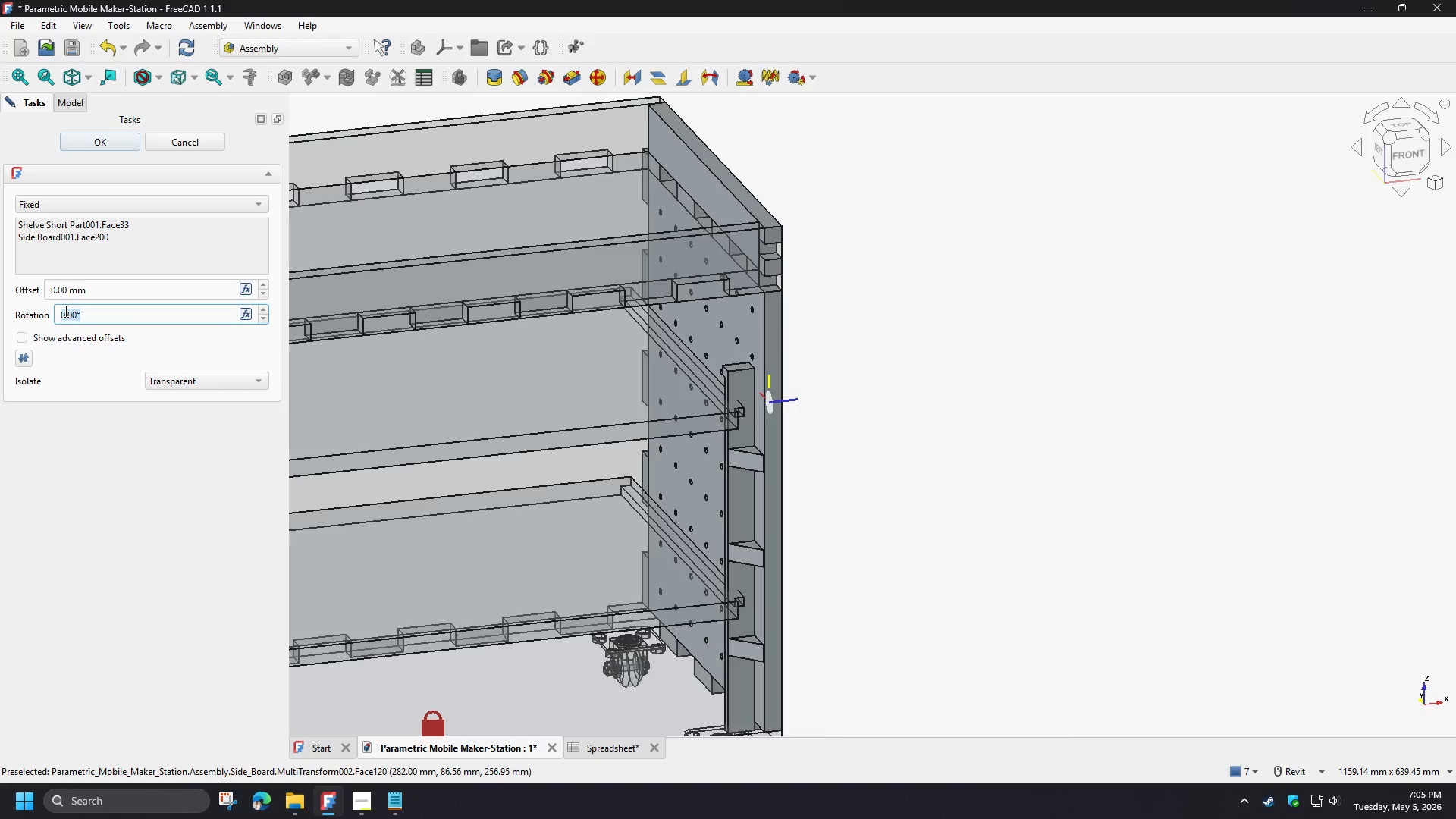 
key(Numpad9)
 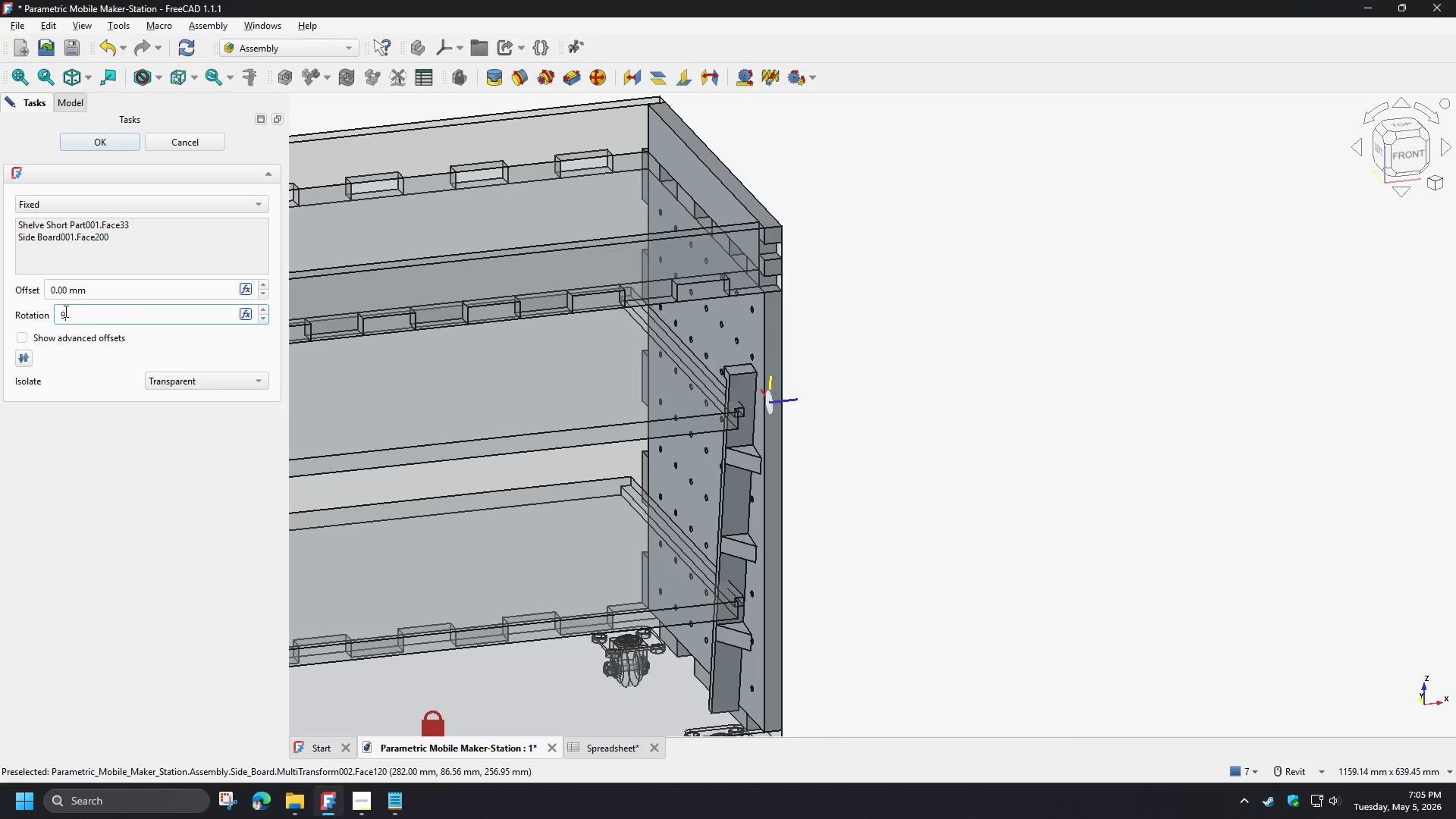 
key(Numpad0)
 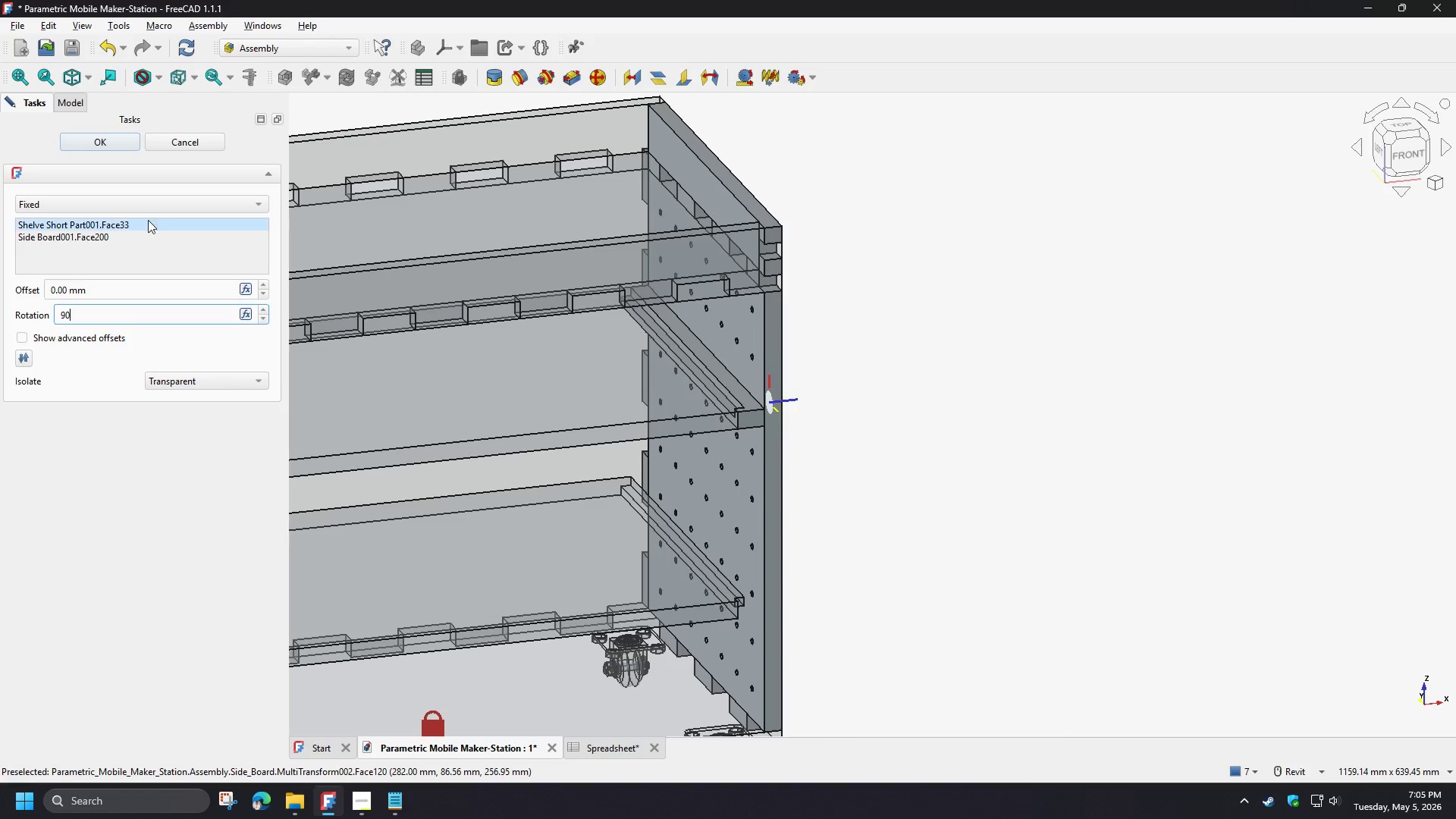 
left_click([100, 145])
 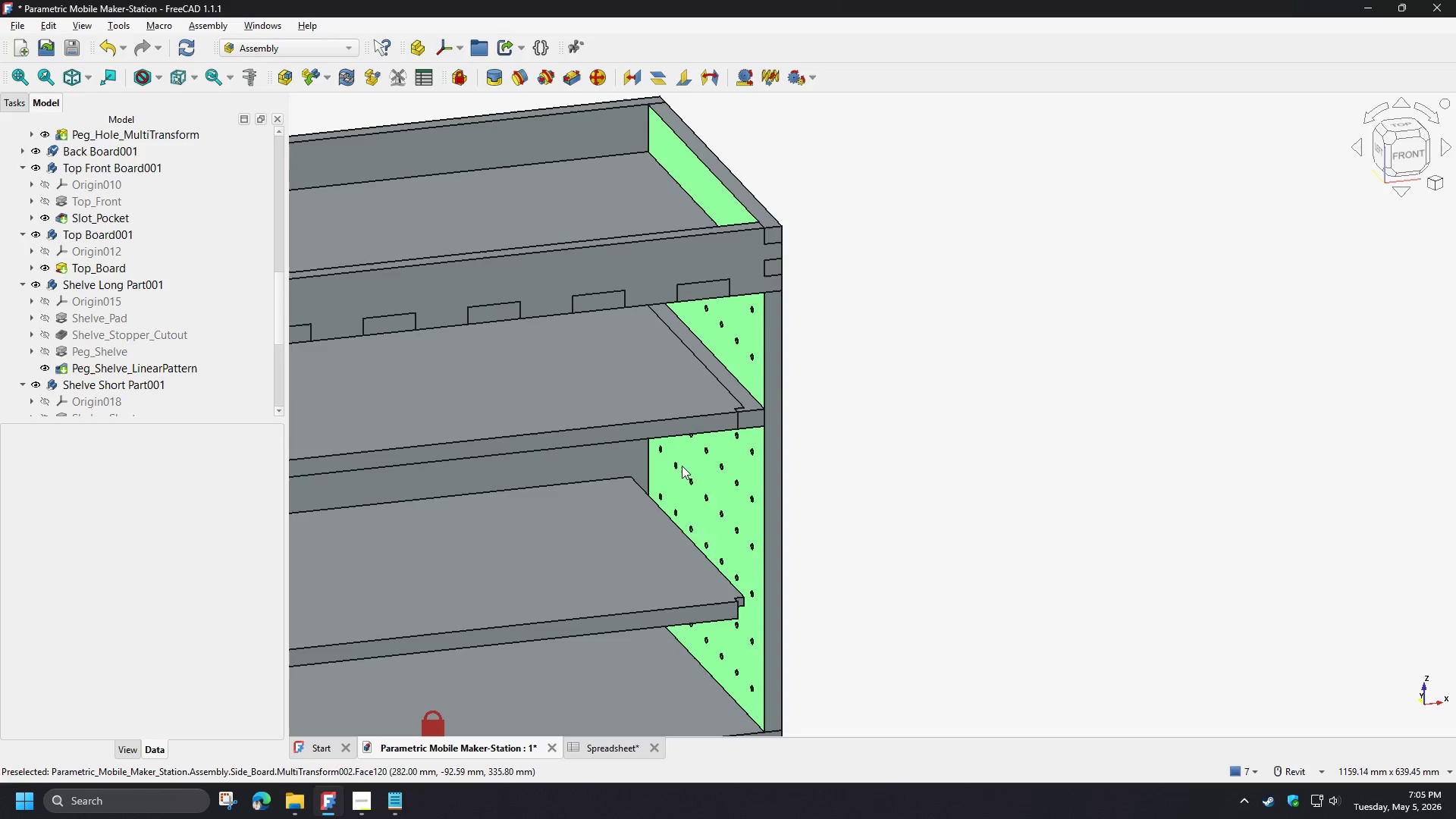 
scroll: coordinate [522, 576], scroll_direction: down, amount: 4.0
 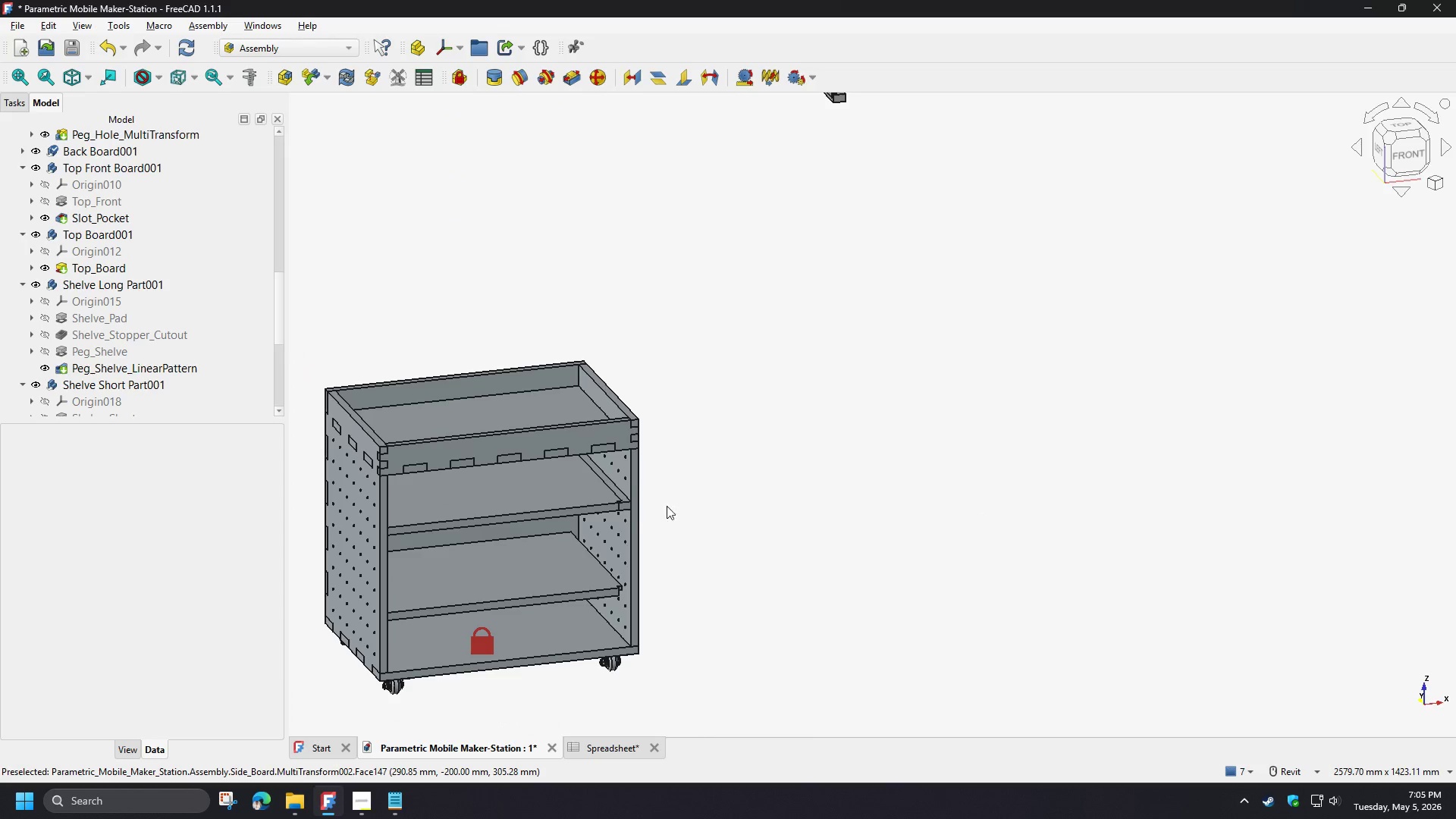 
hold_key(key=ShiftLeft, duration=1.31)
 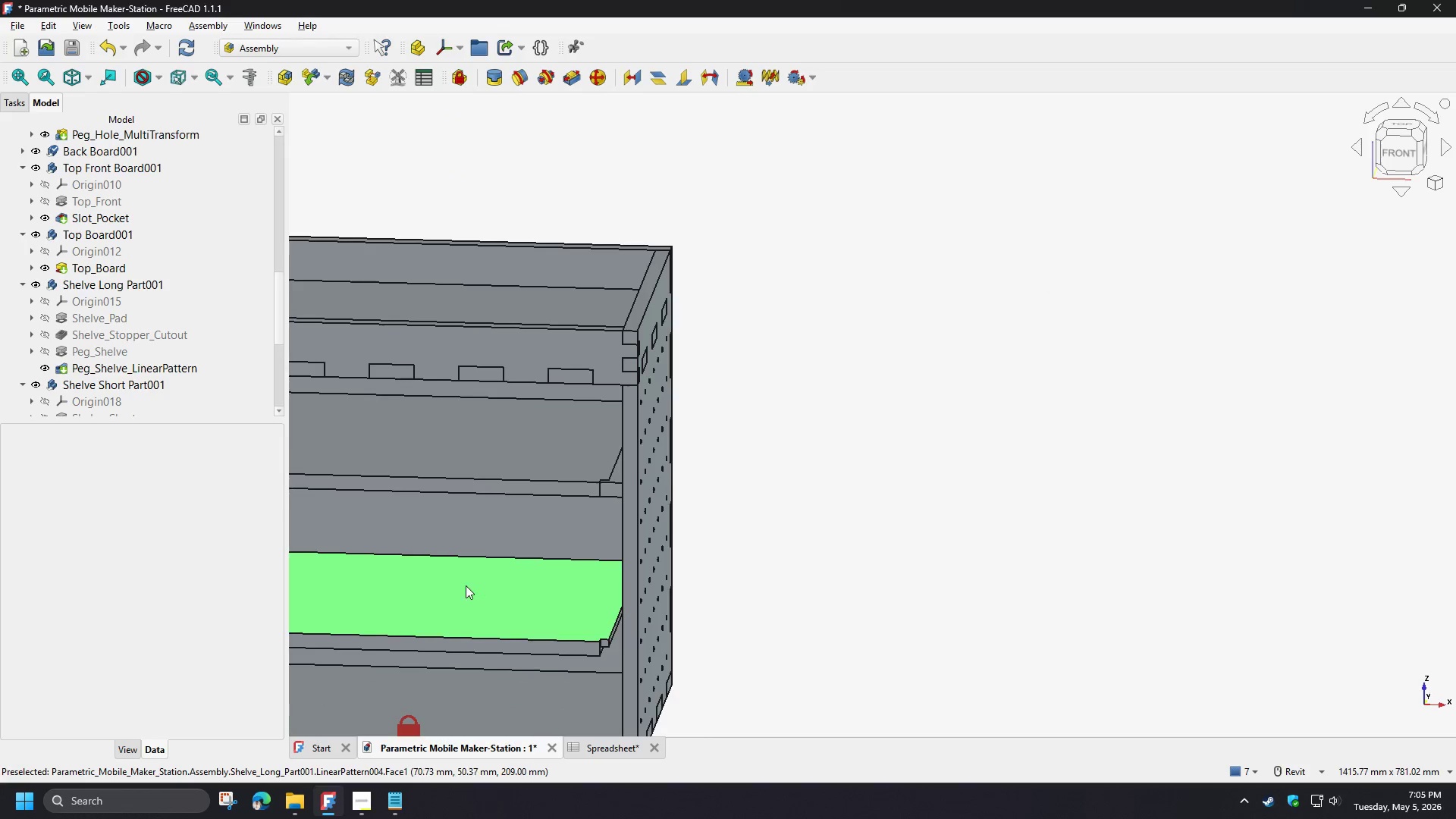 
scroll: coordinate [626, 519], scroll_direction: up, amount: 3.0
 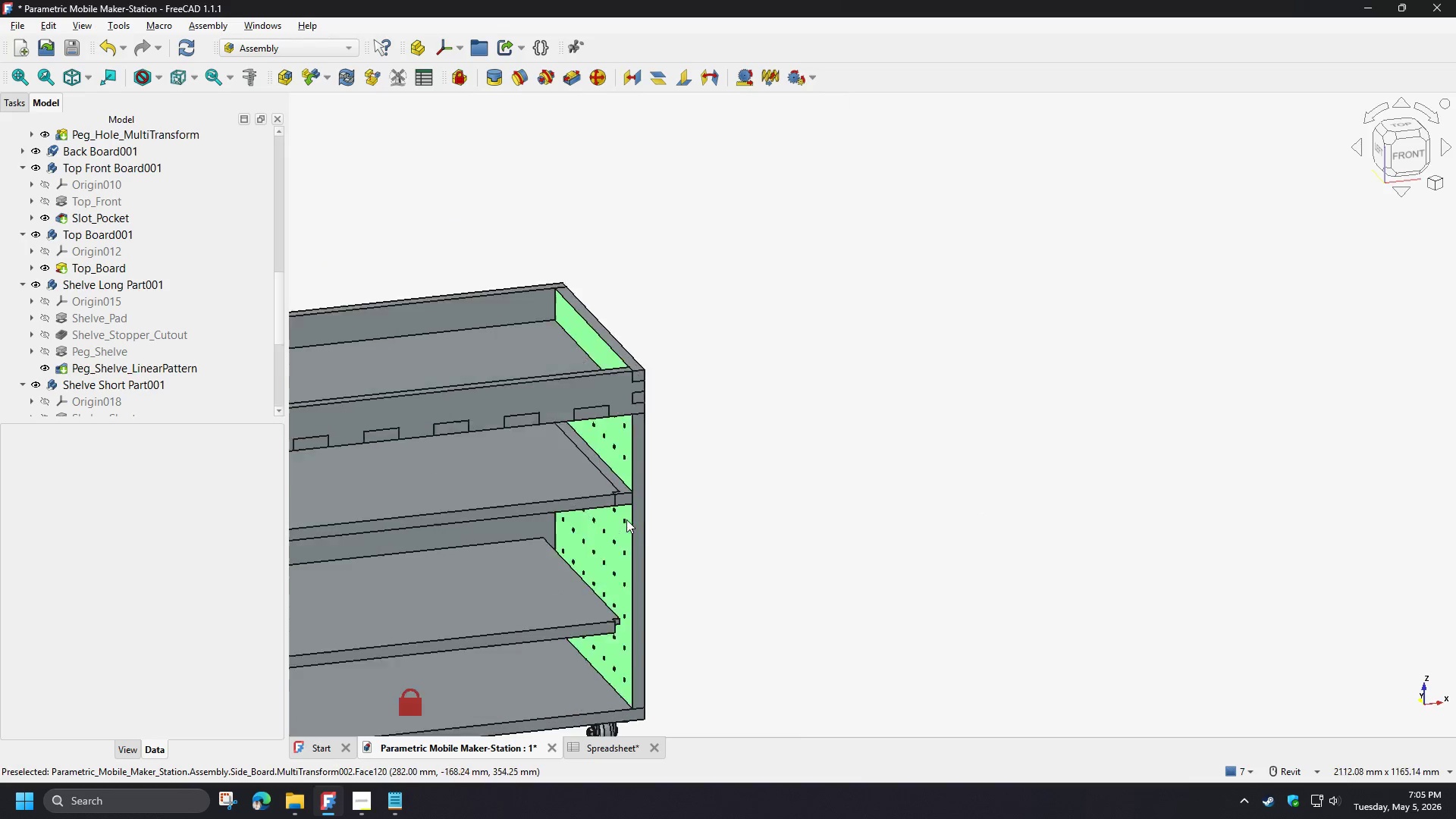 
scroll: coordinate [466, 586], scroll_direction: down, amount: 5.0
 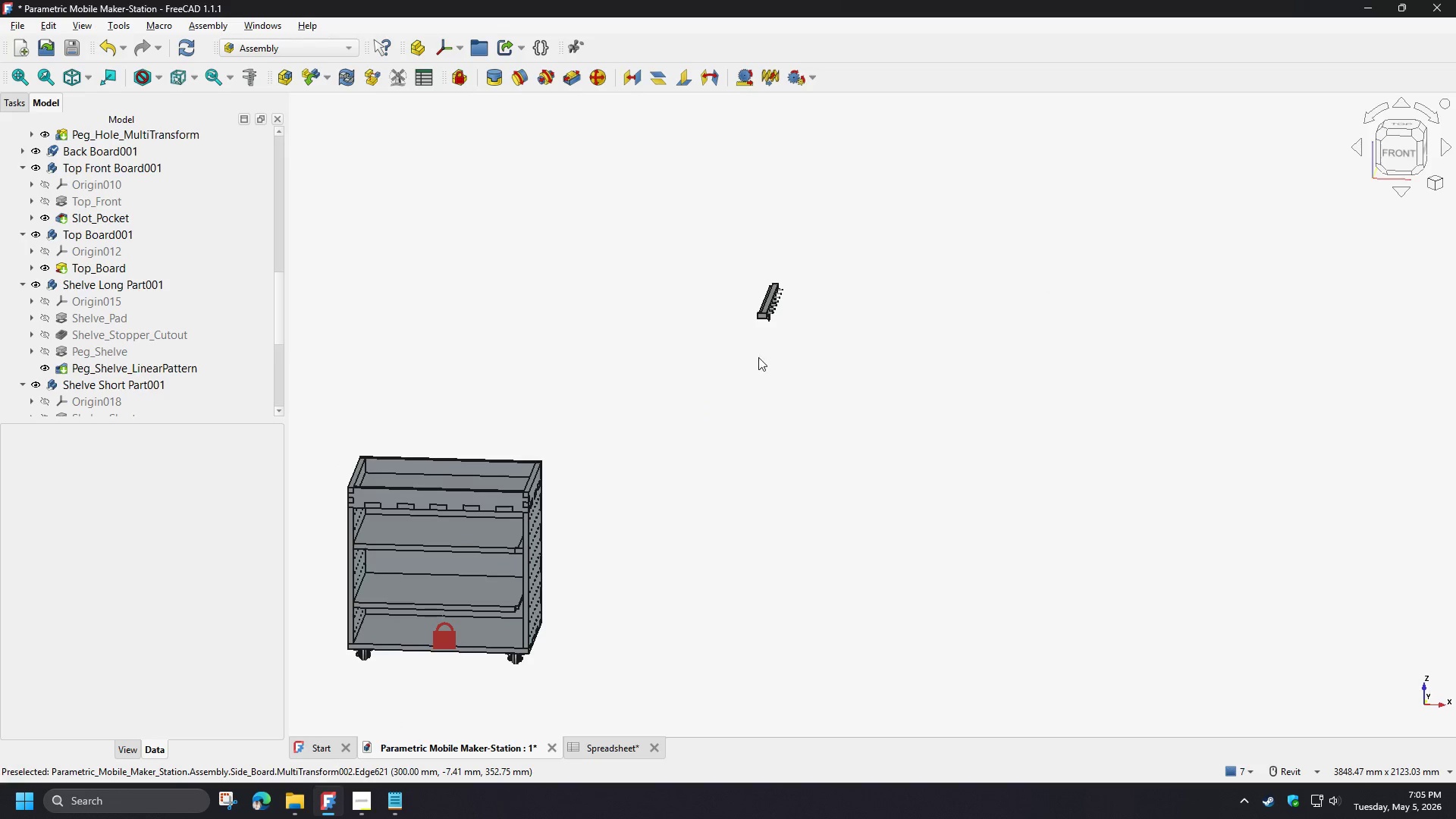 
hold_key(key=ShiftLeft, duration=0.81)
 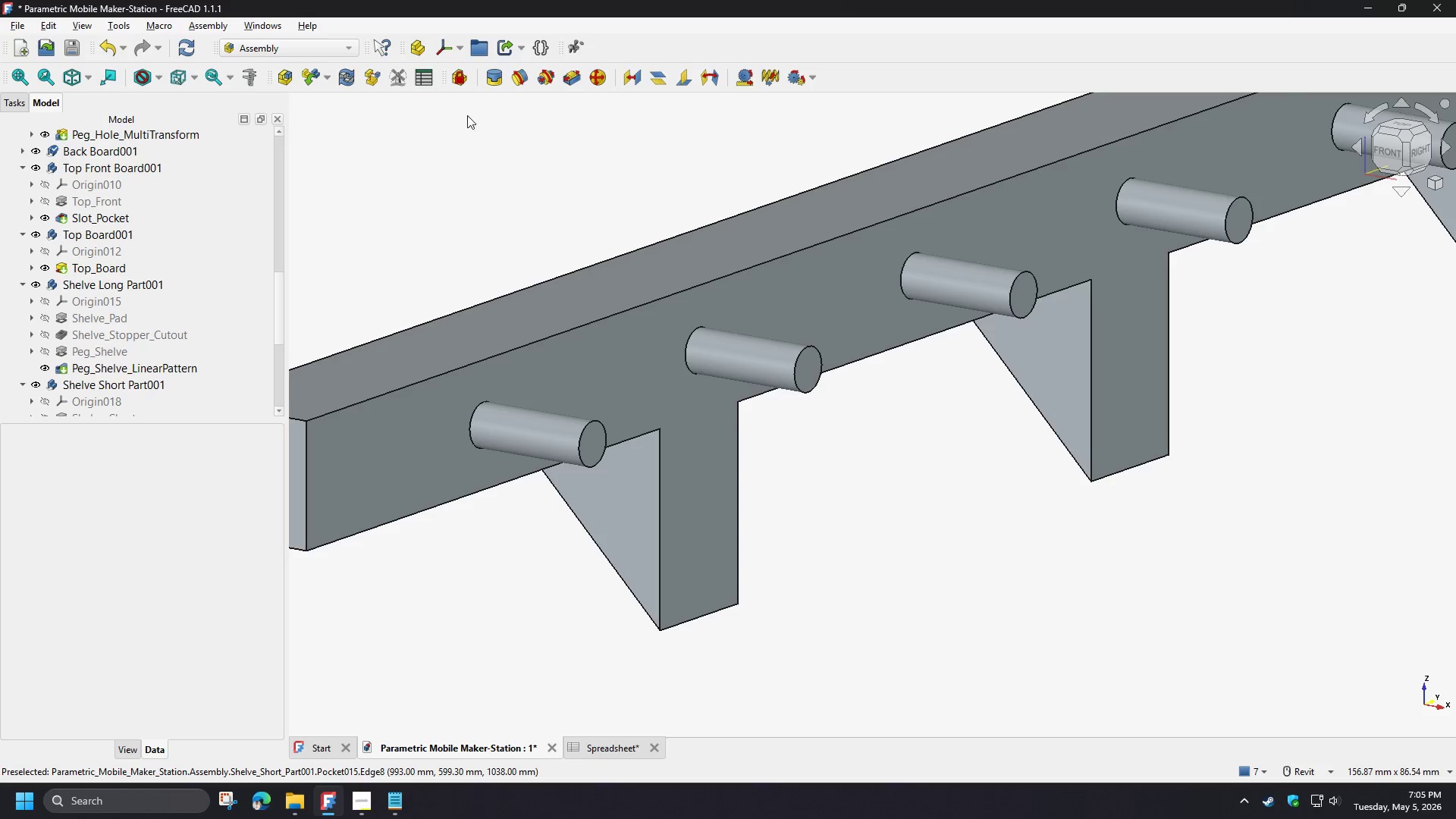 
scroll: coordinate [671, 357], scroll_direction: up, amount: 16.0
 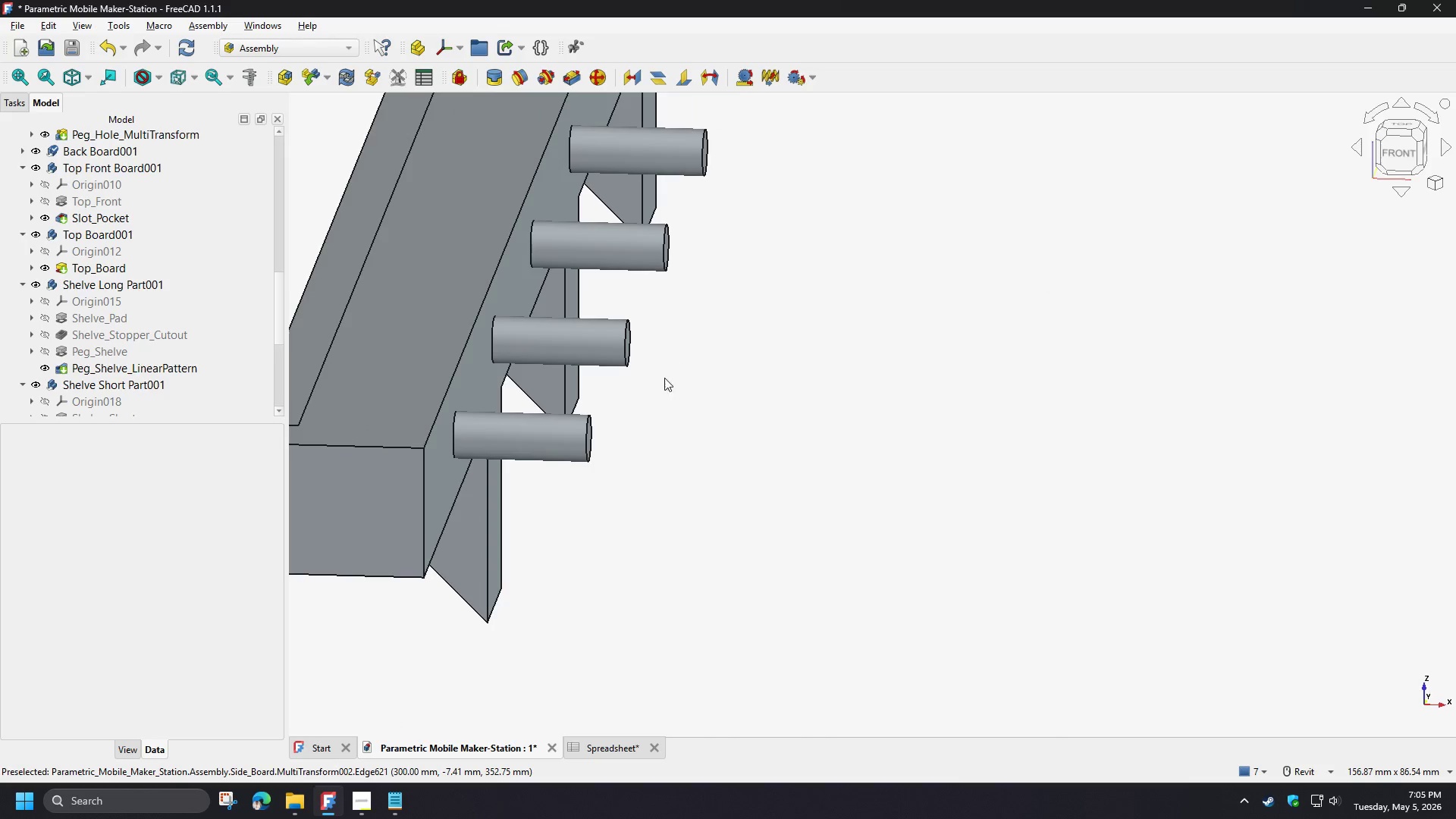 
left_click([487, 80])
 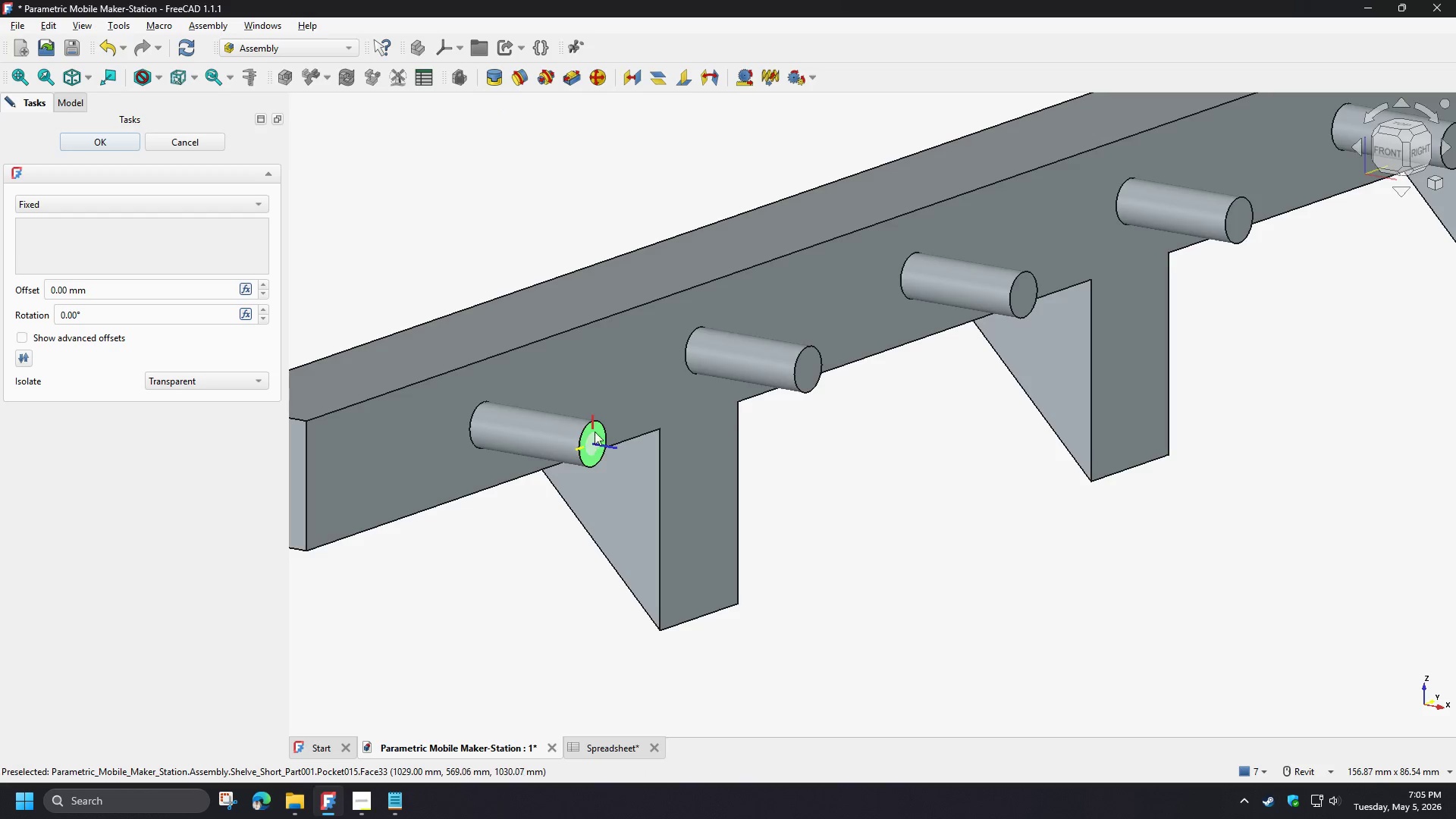 
scroll: coordinate [980, 251], scroll_direction: down, amount: 15.0
 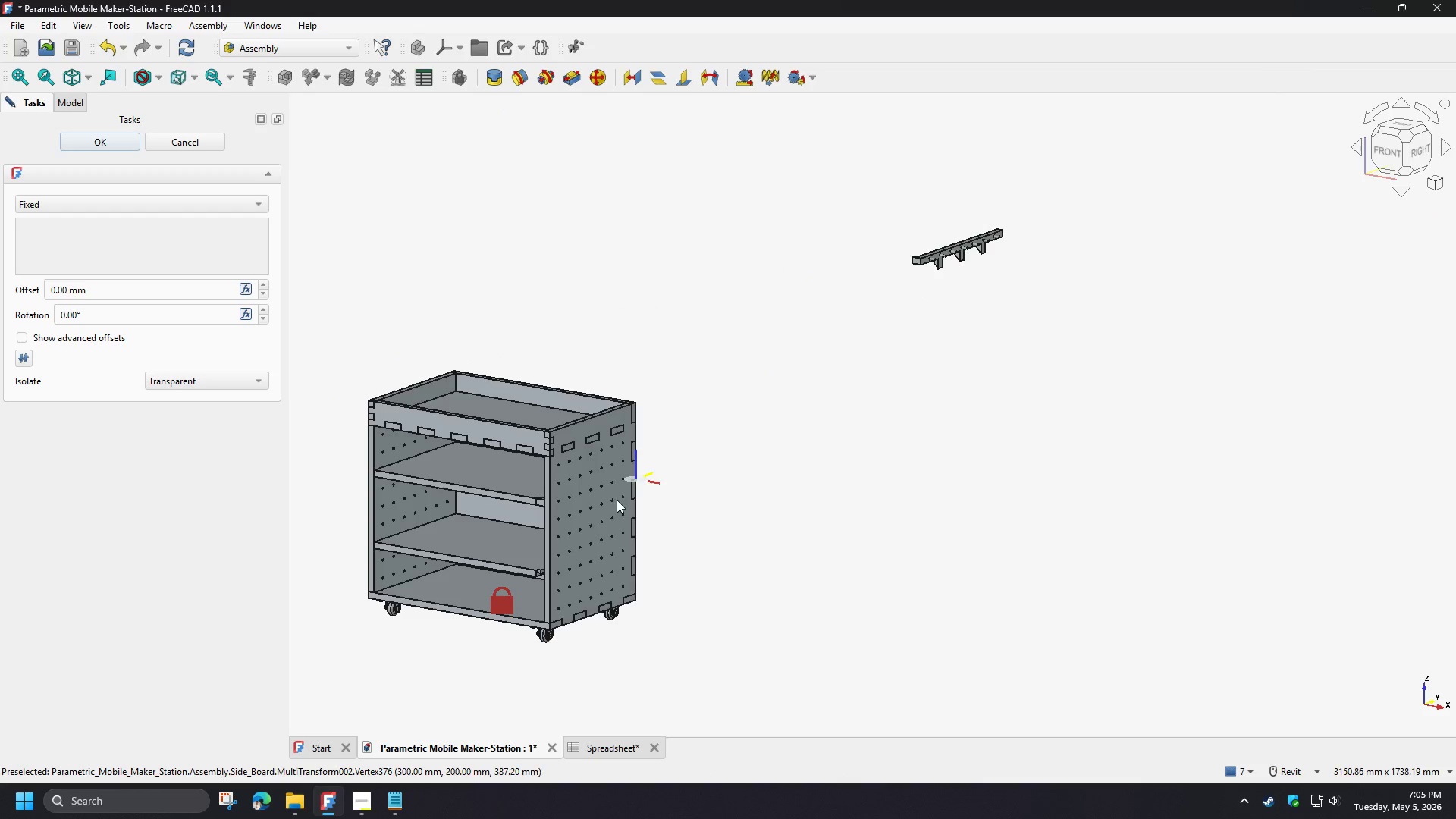 
scroll: coordinate [543, 521], scroll_direction: up, amount: 18.0
 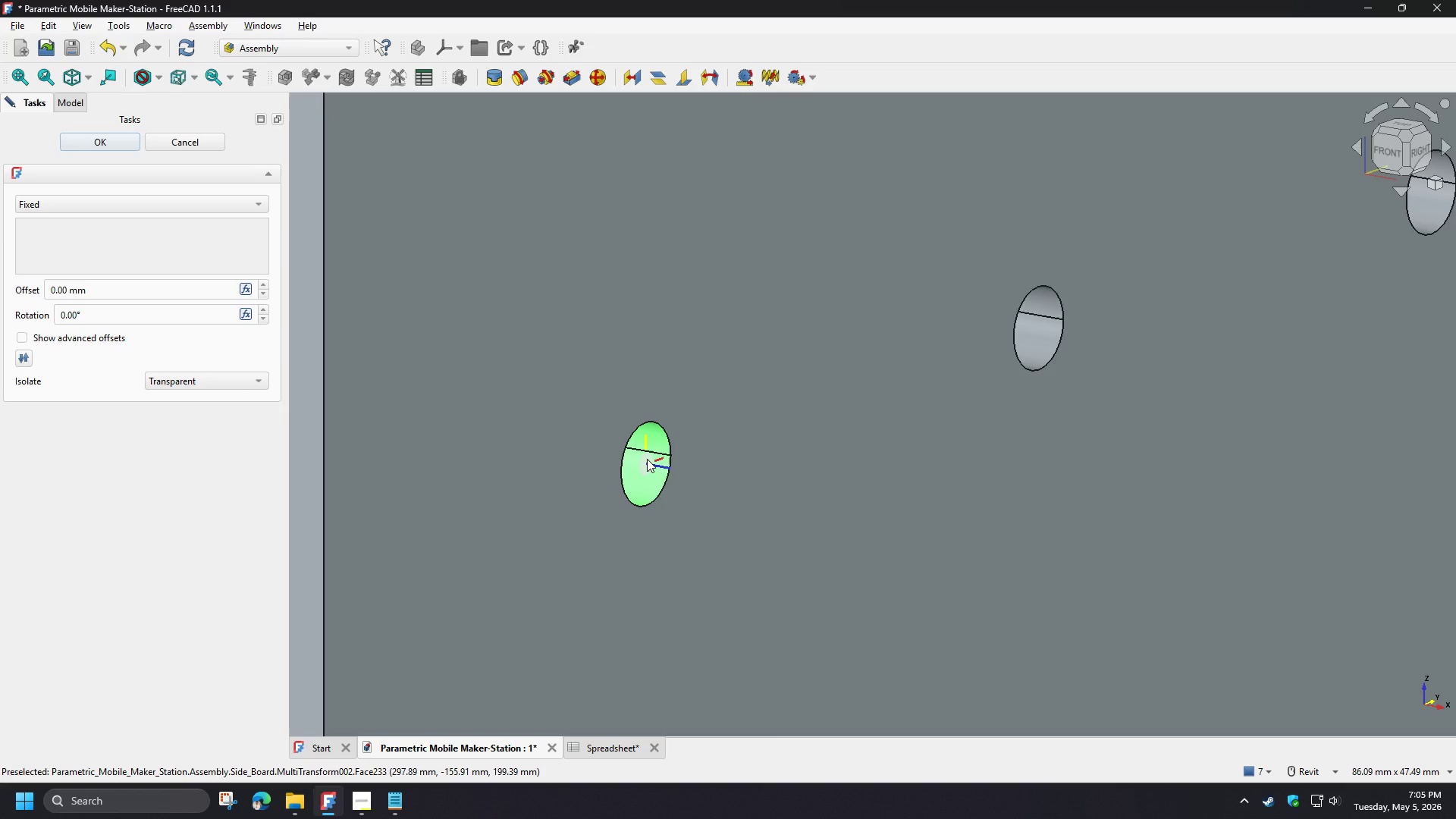 
left_click([647, 459])
 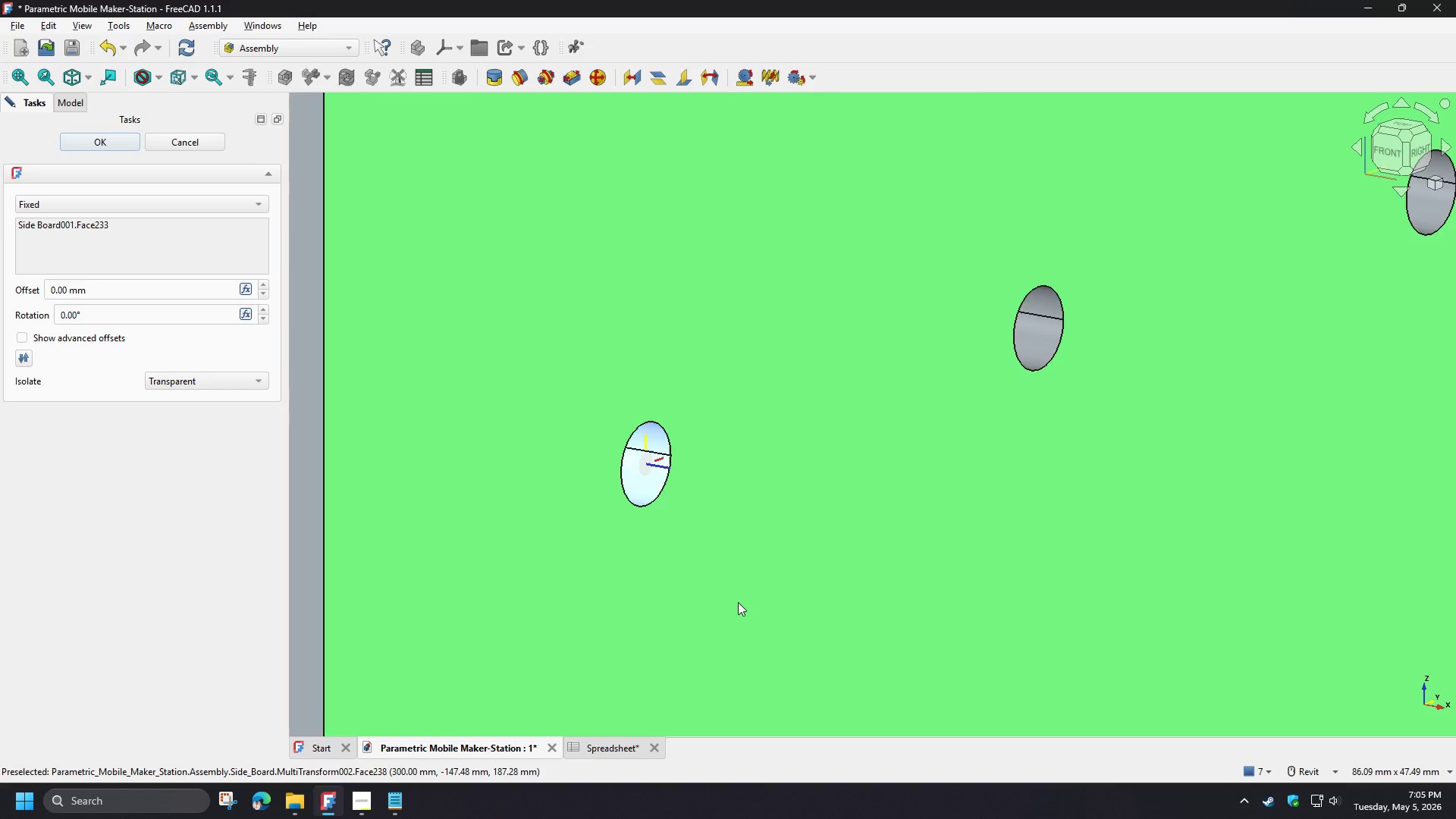 
hold_key(key=ShiftLeft, duration=1.5)
 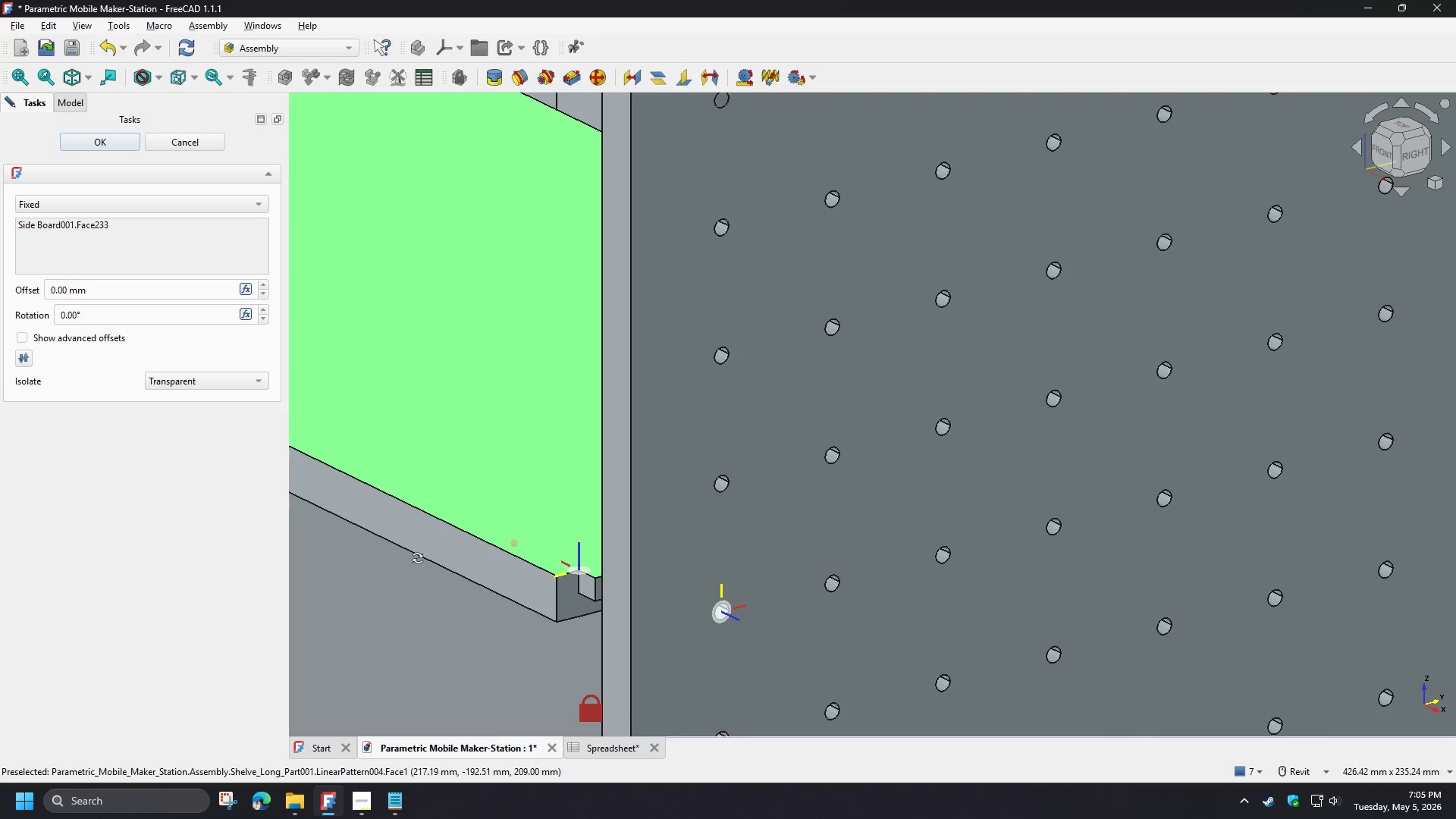 
scroll: coordinate [793, 608], scroll_direction: down, amount: 8.0
 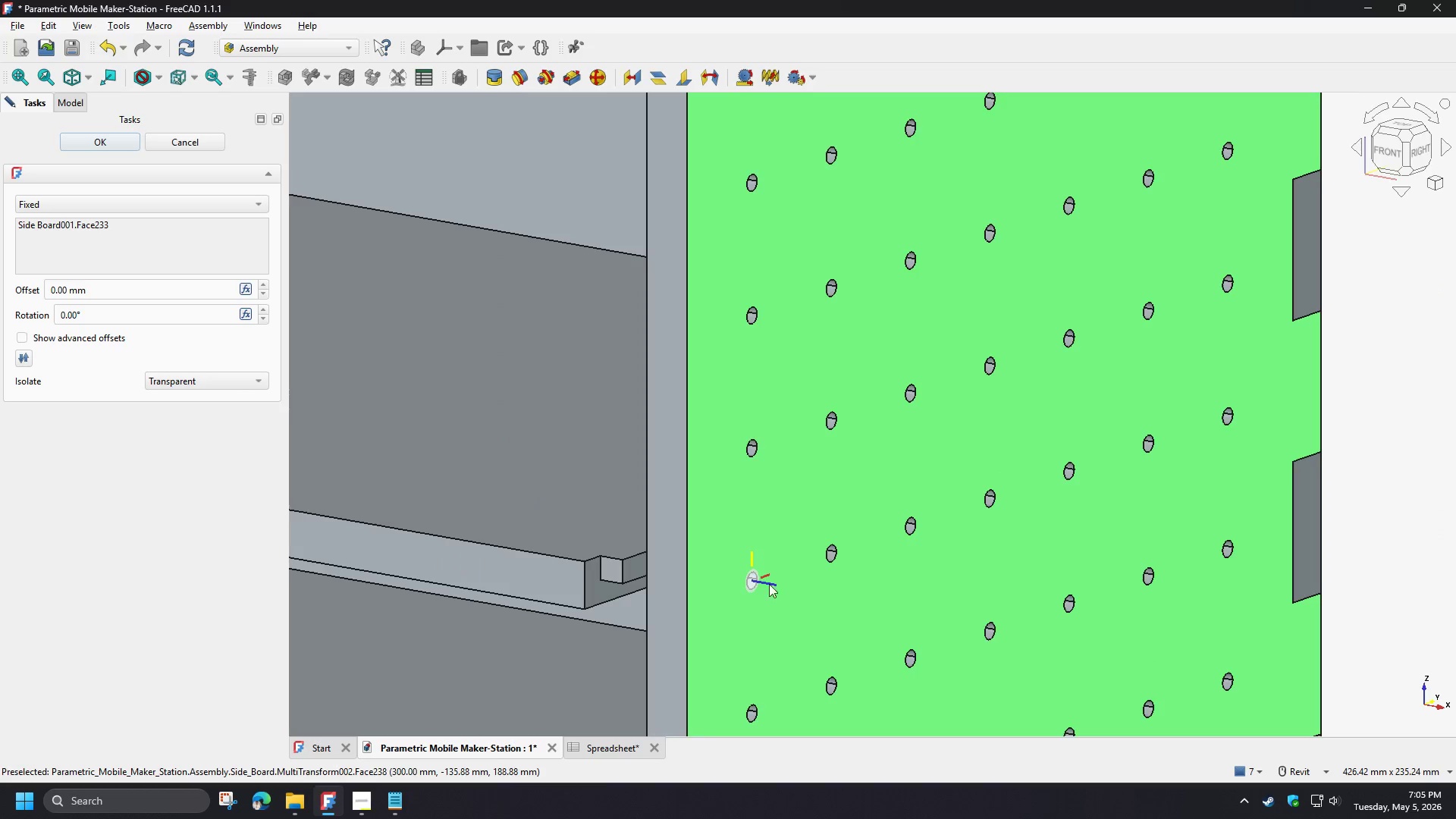 
key(Shift+ShiftLeft)
 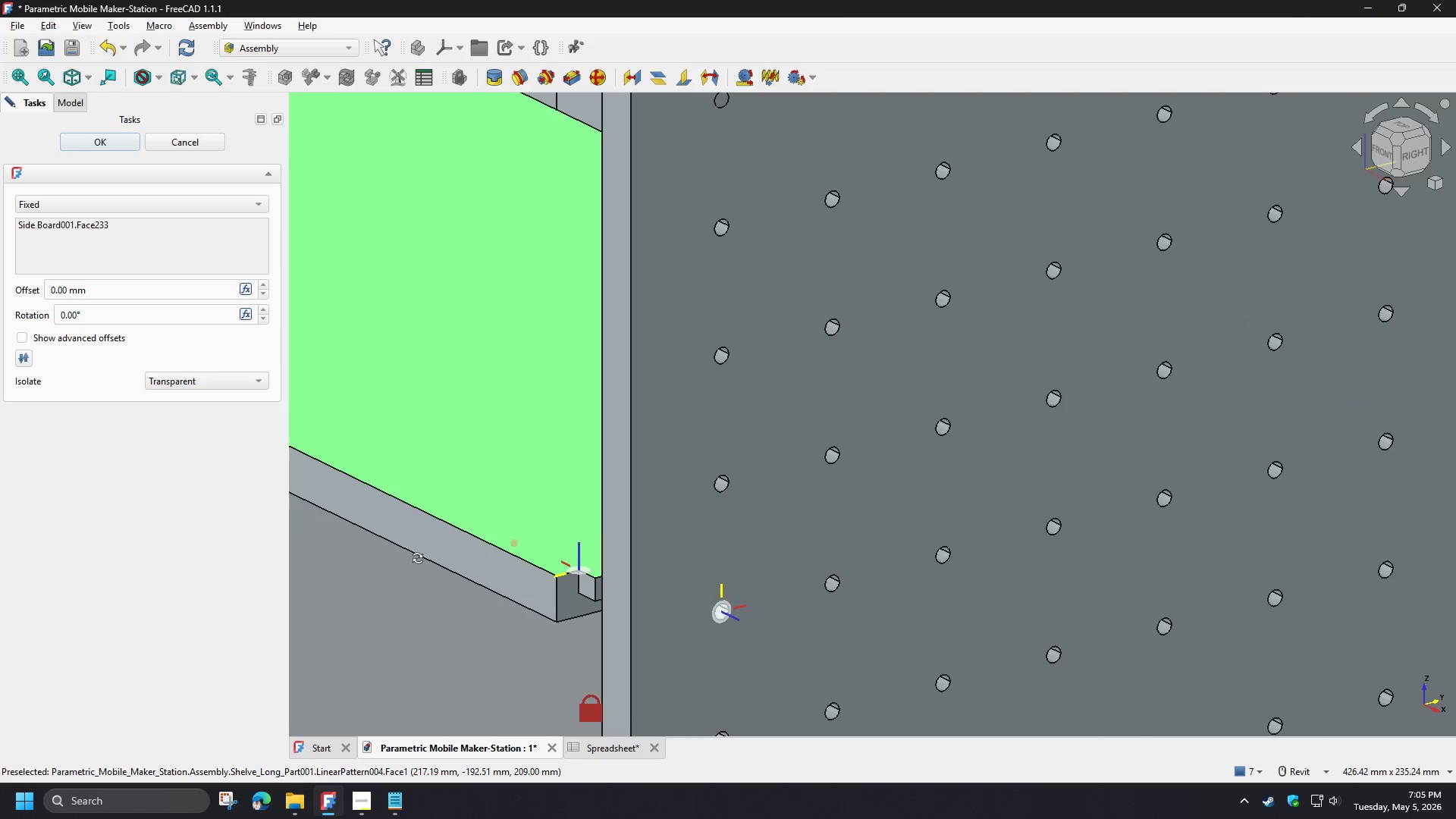 
key(Shift+ShiftLeft)
 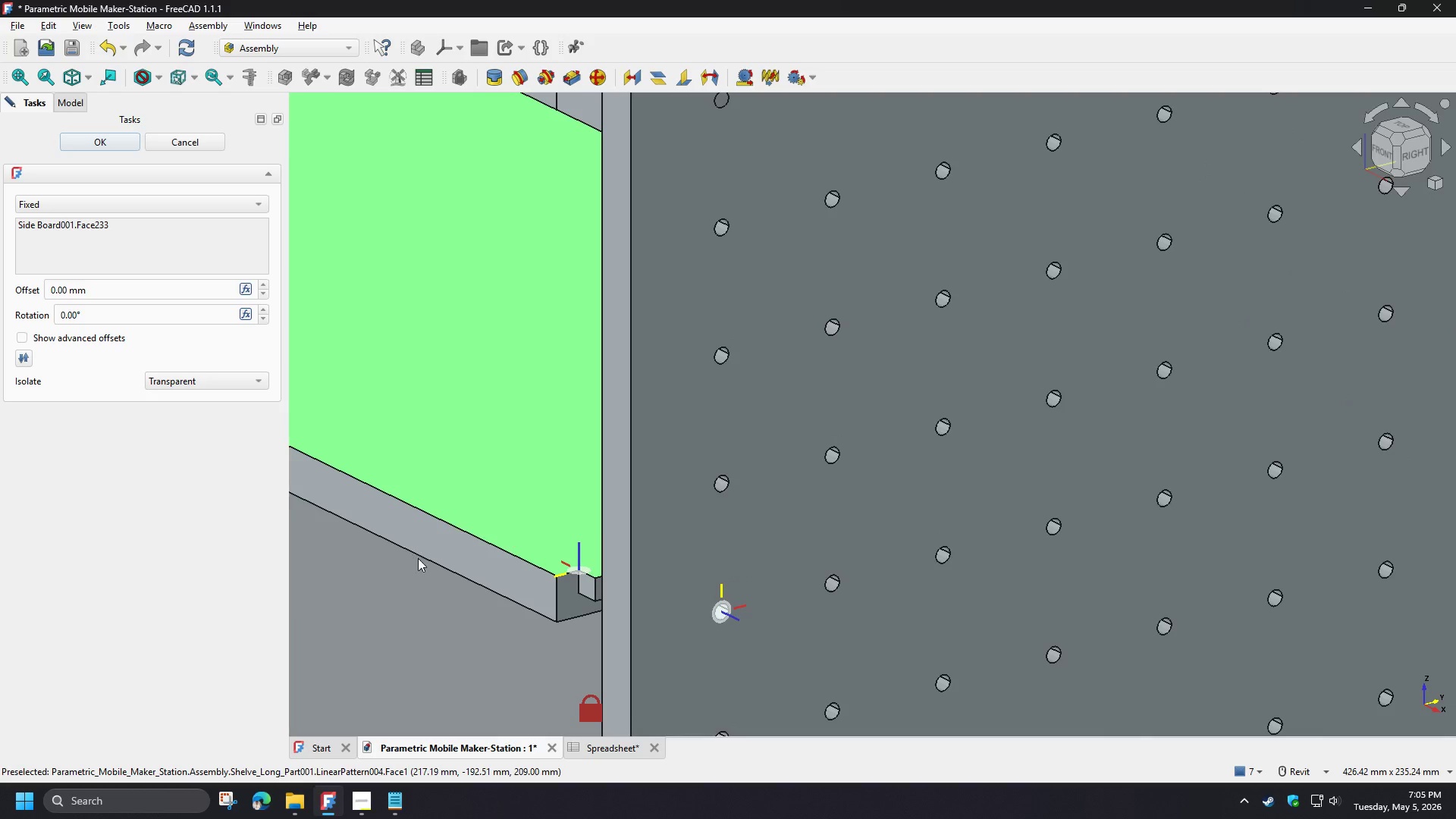 
key(Shift+ShiftLeft)
 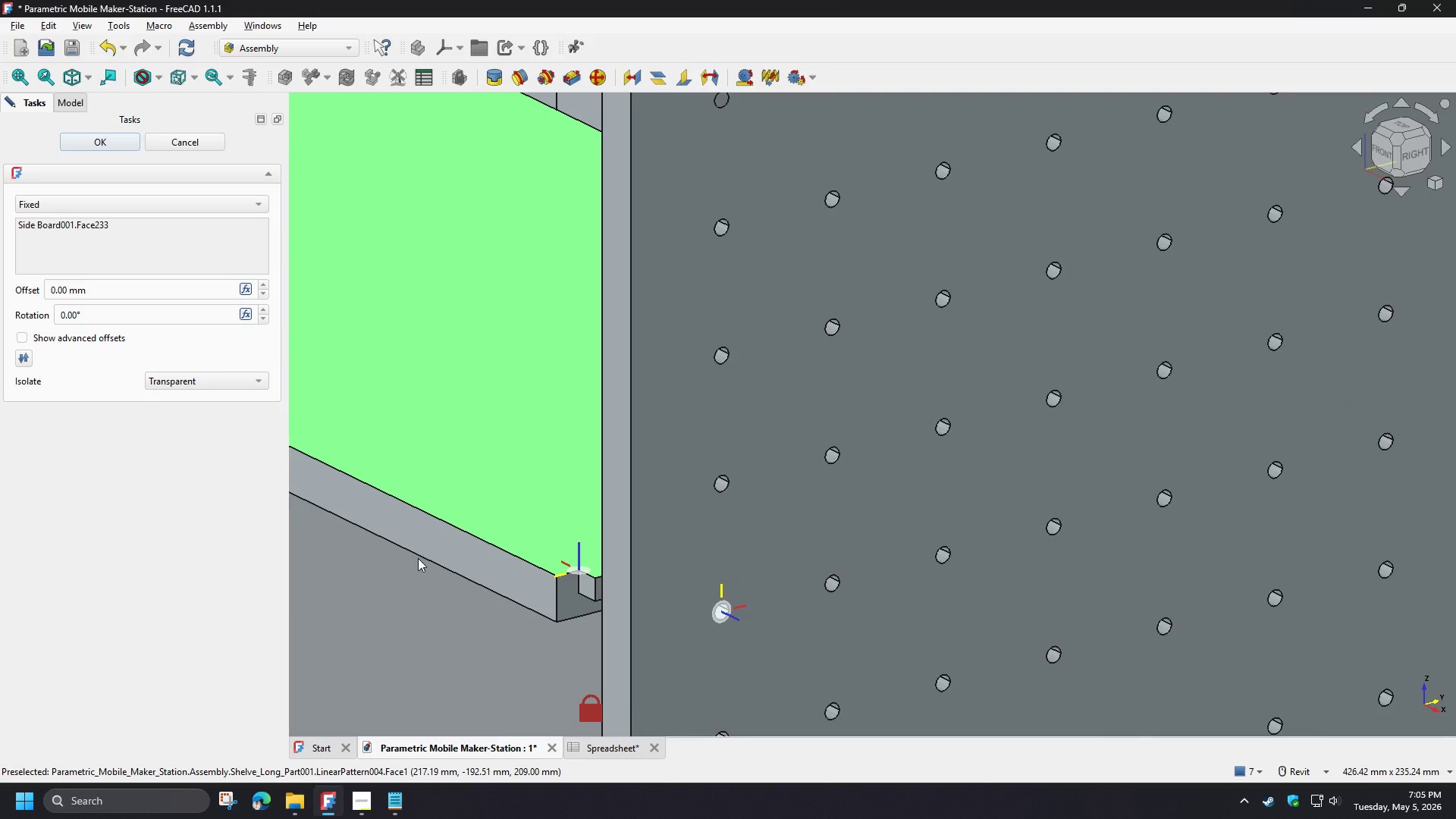 
key(Shift+ShiftLeft)
 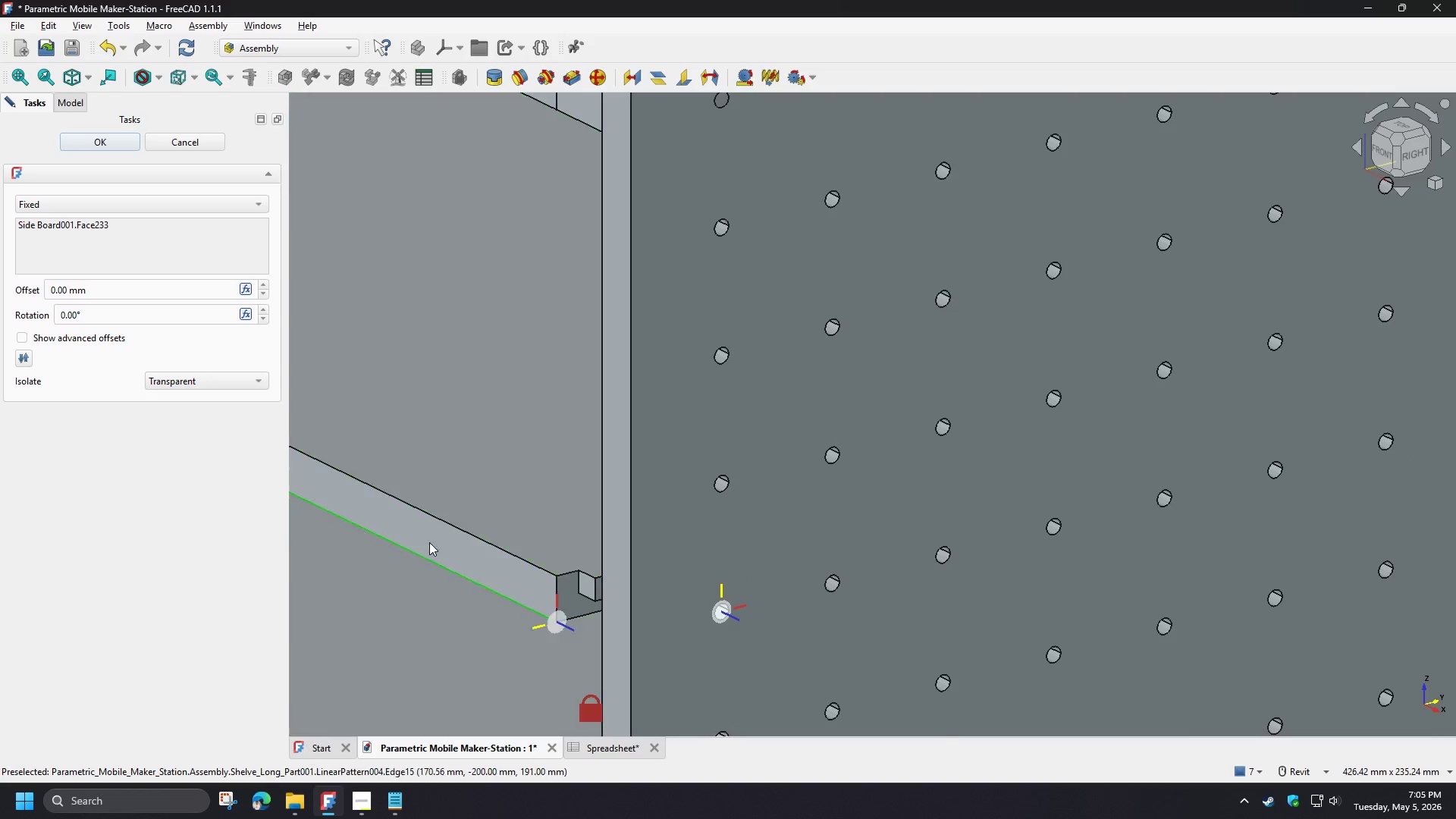 
scroll: coordinate [500, 505], scroll_direction: down, amount: 10.0
 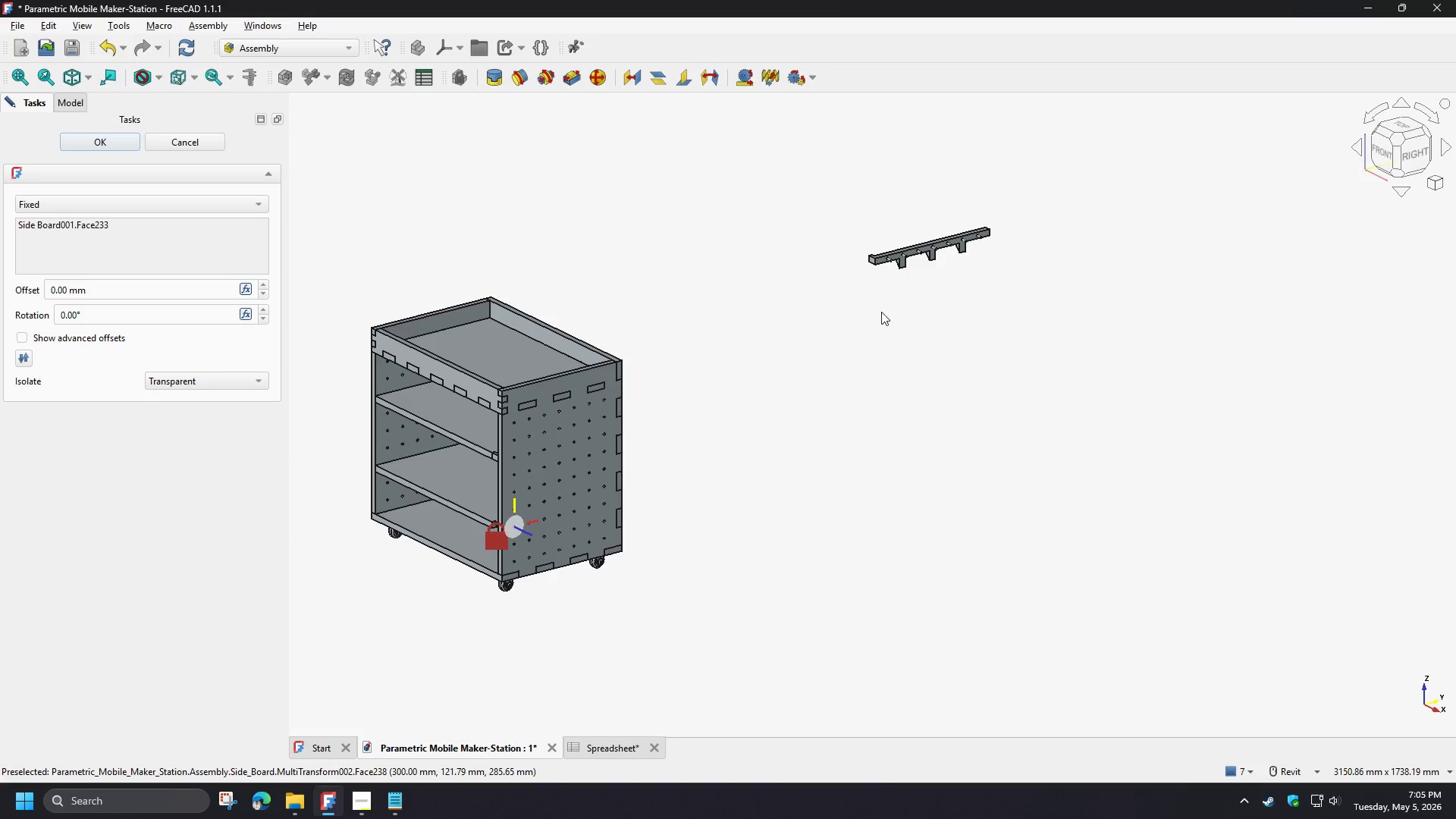 
scroll: coordinate [845, 254], scroll_direction: up, amount: 16.0
 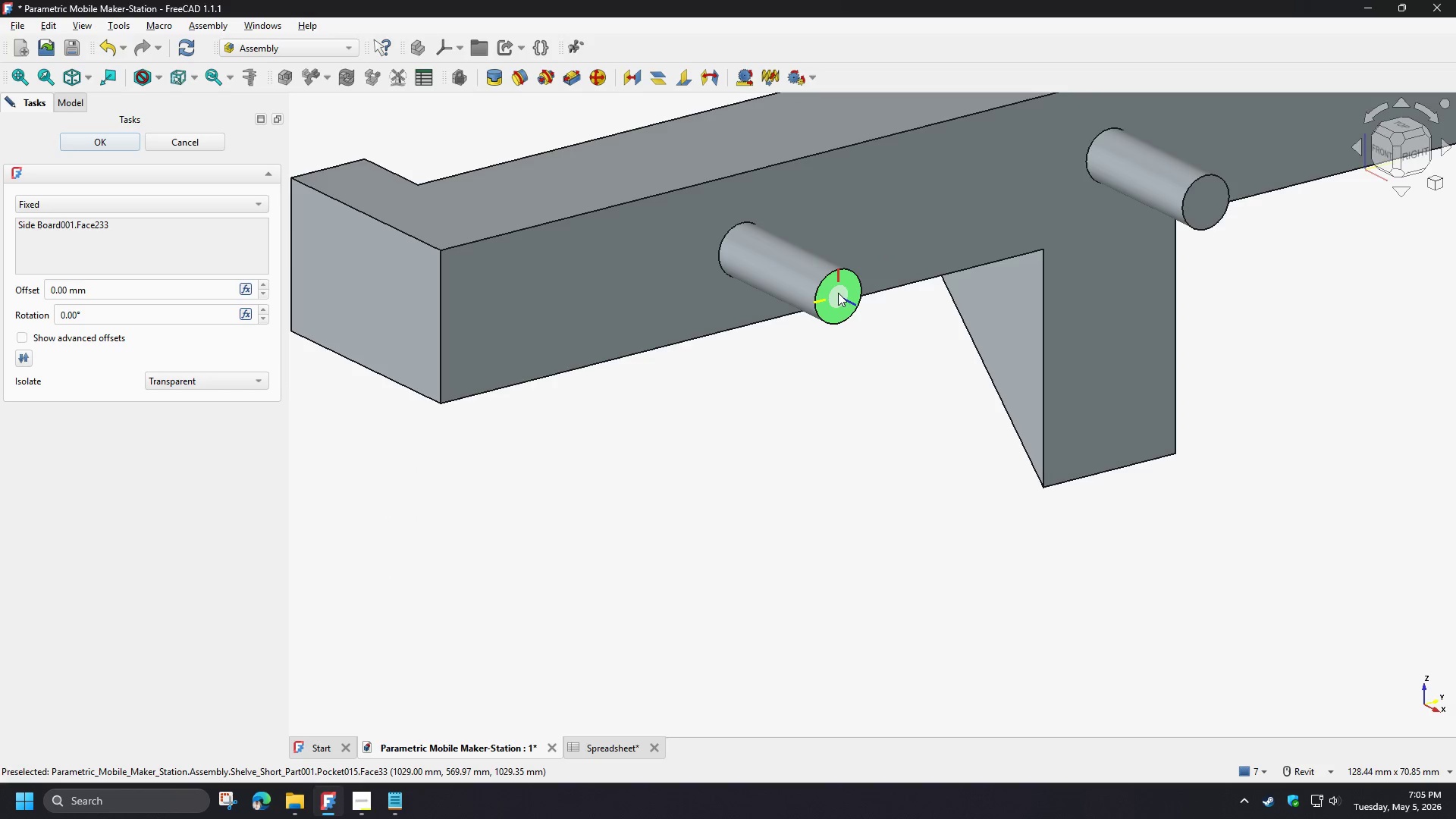 
left_click([838, 293])
 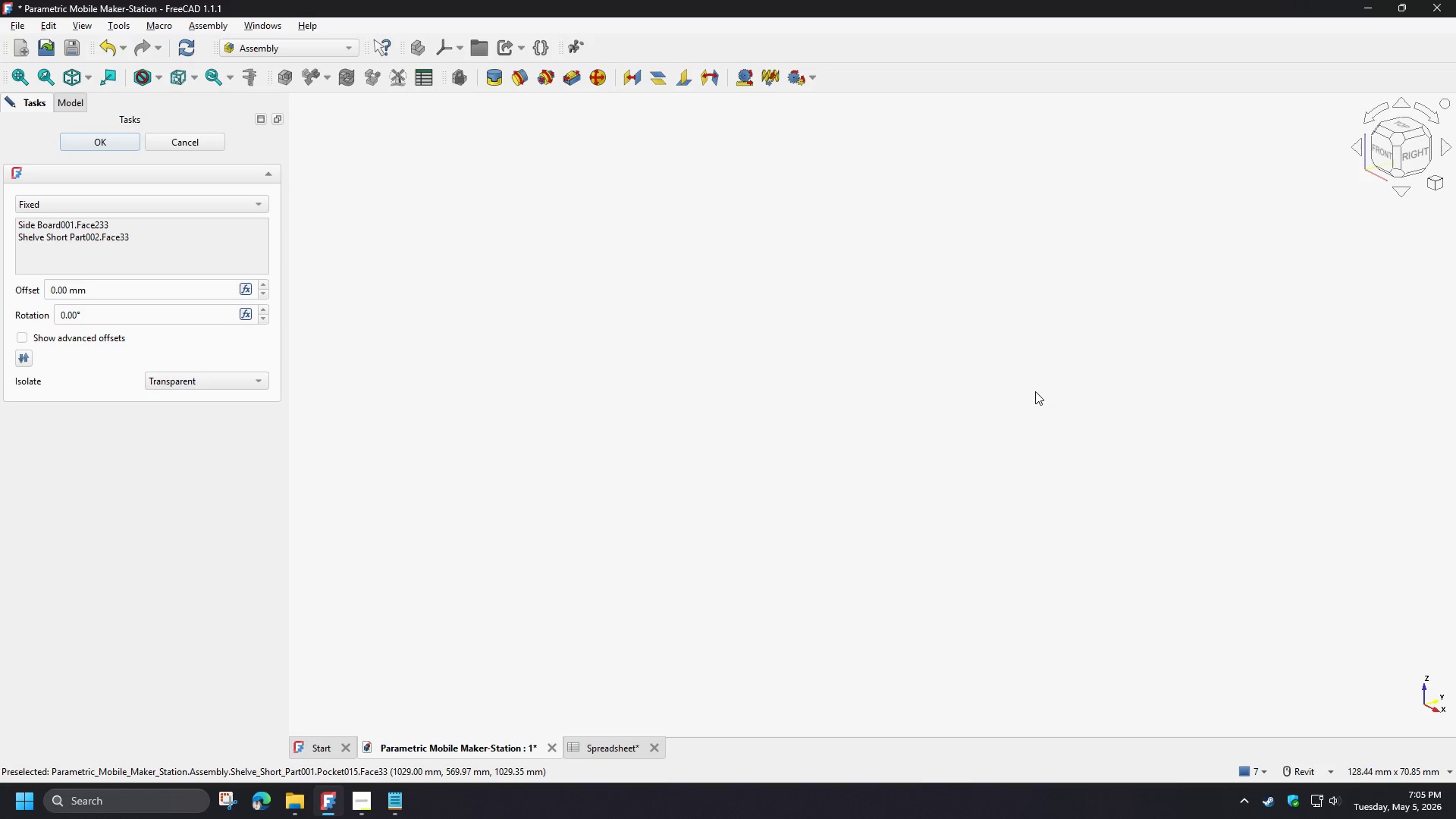 
key(Shift+ShiftLeft)
 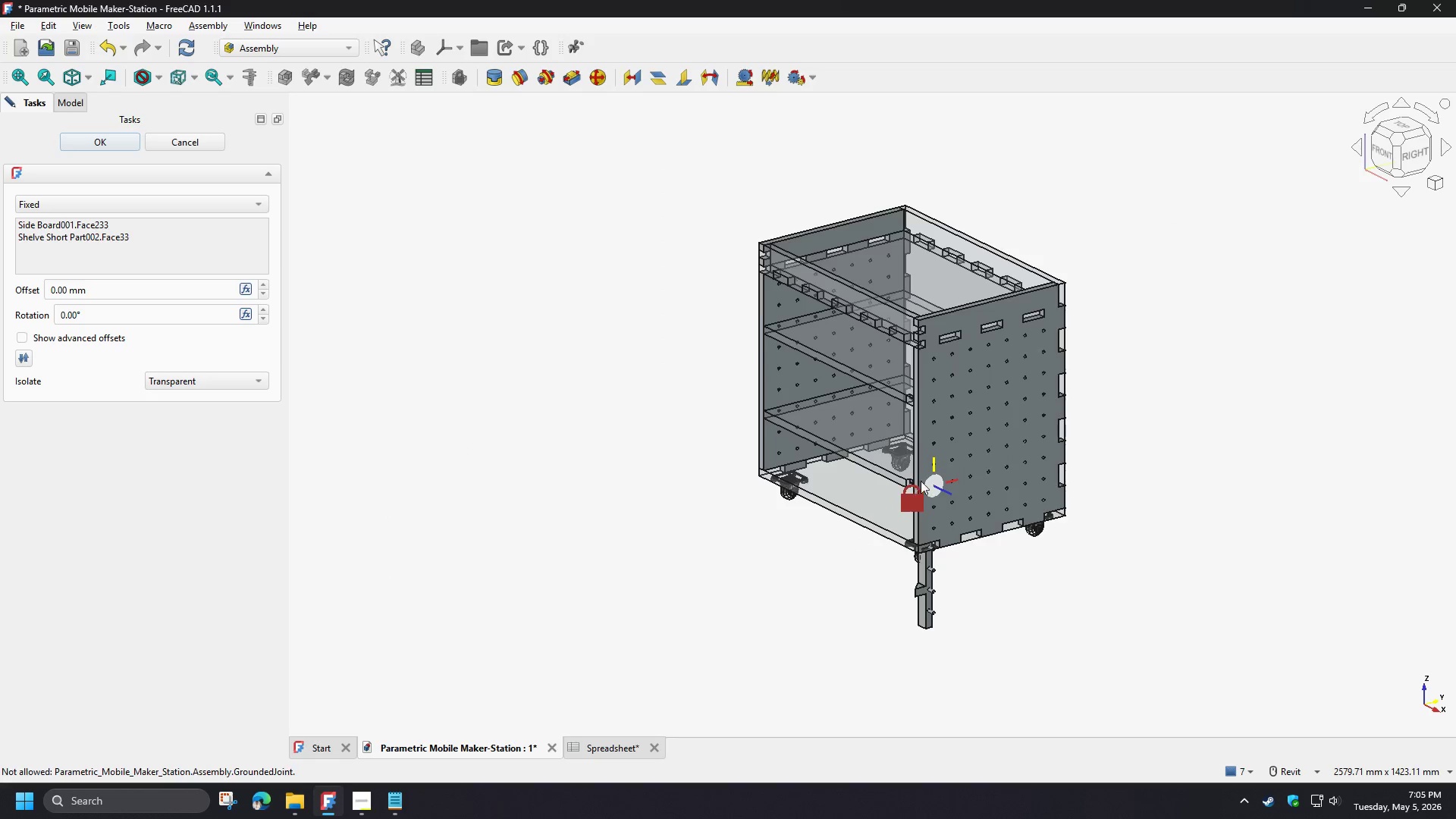 
hold_key(key=ShiftLeft, duration=1.16)
 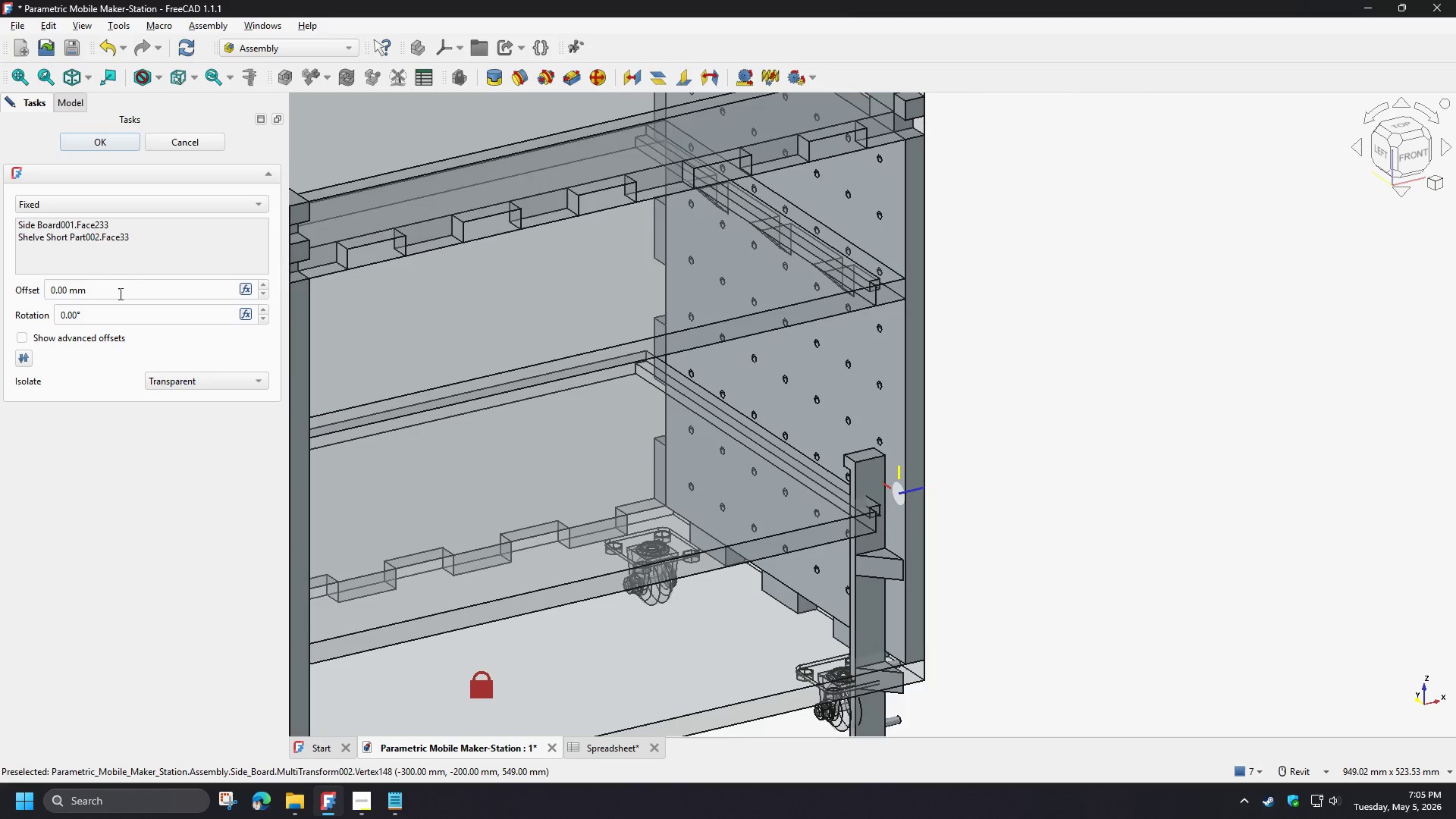 
scroll: coordinate [921, 477], scroll_direction: down, amount: 10.0
 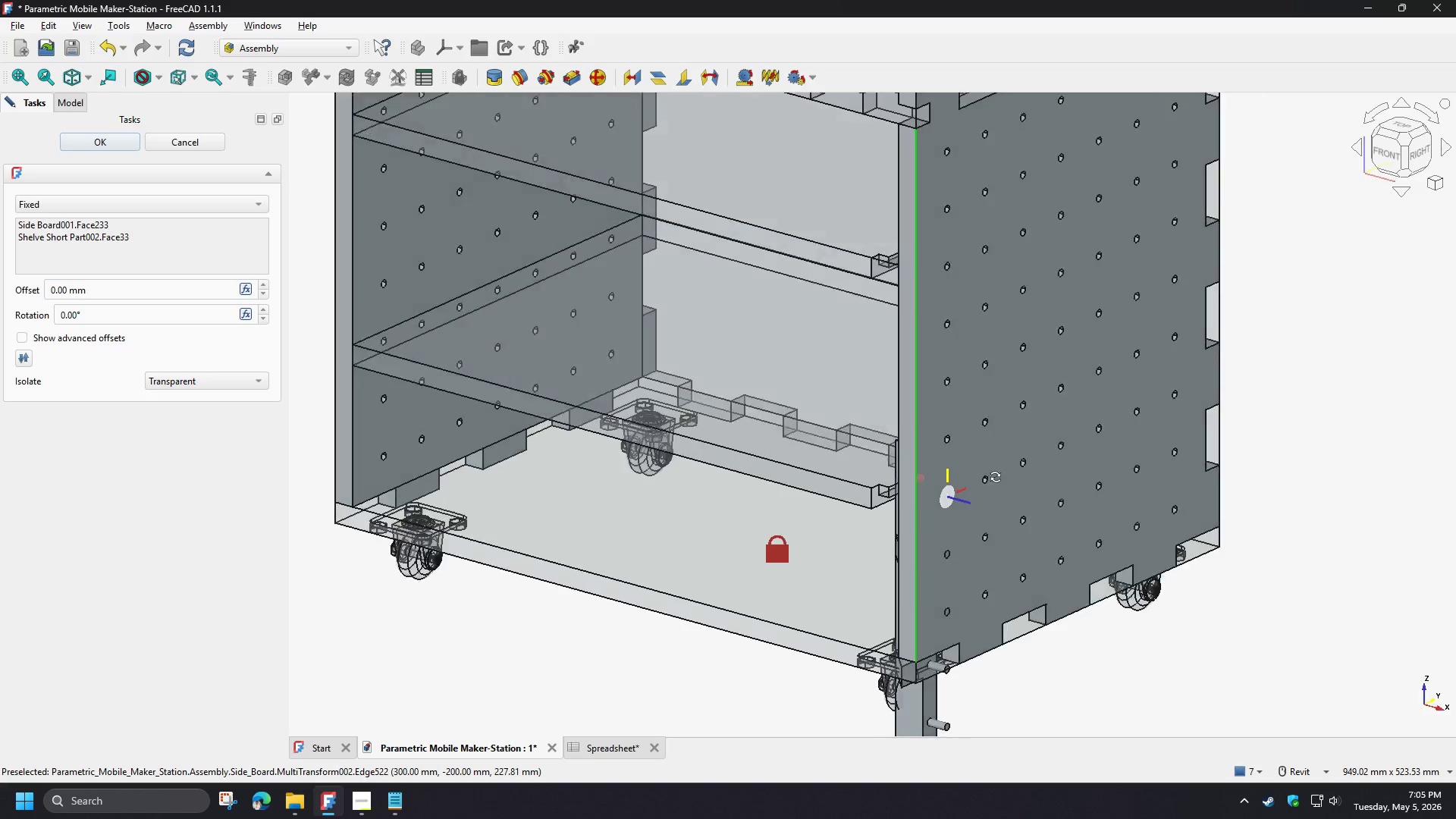 
left_click_drag(start_coordinate=[105, 309], to_coordinate=[15, 311])
 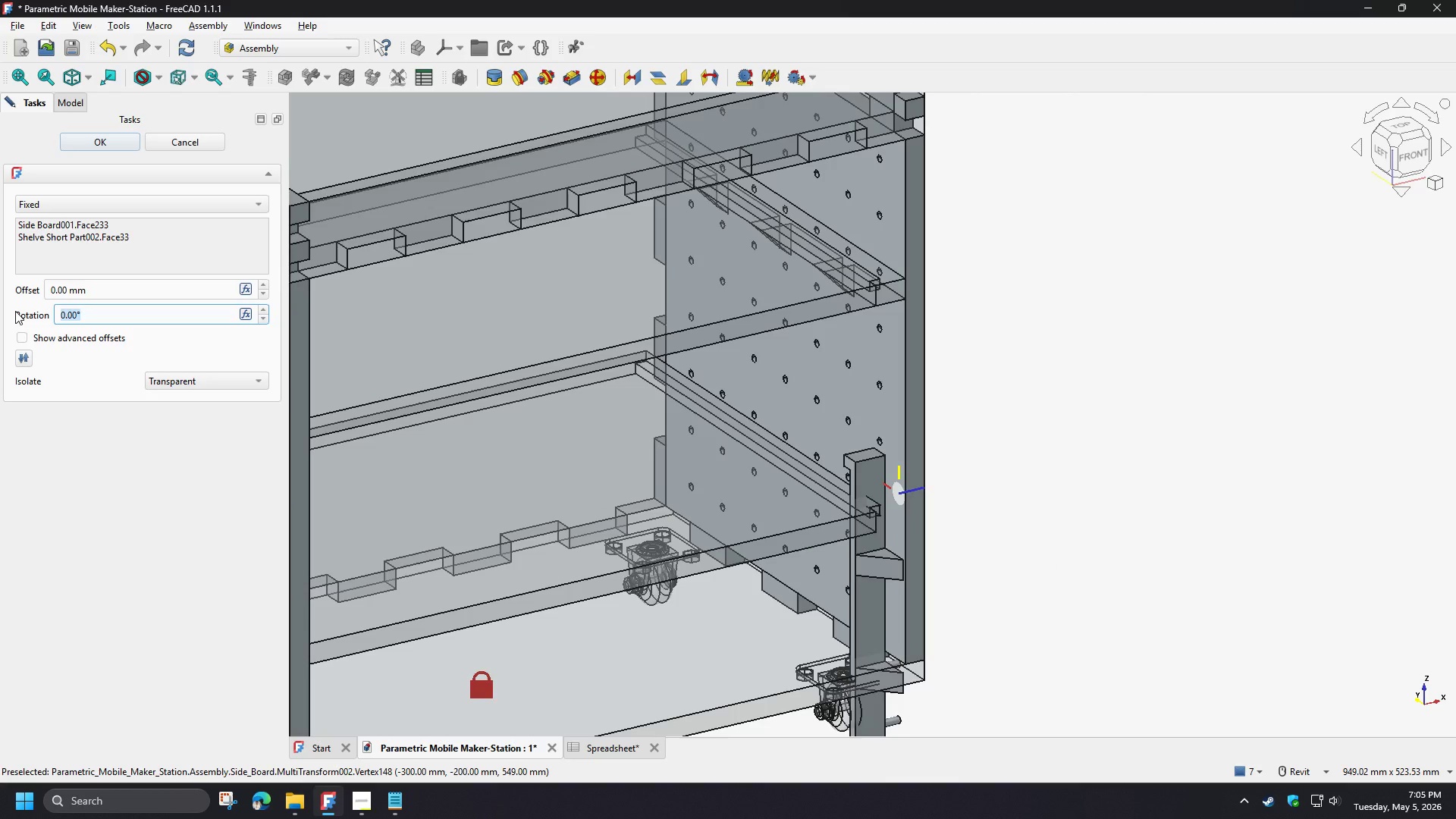 
key(Numpad9)
 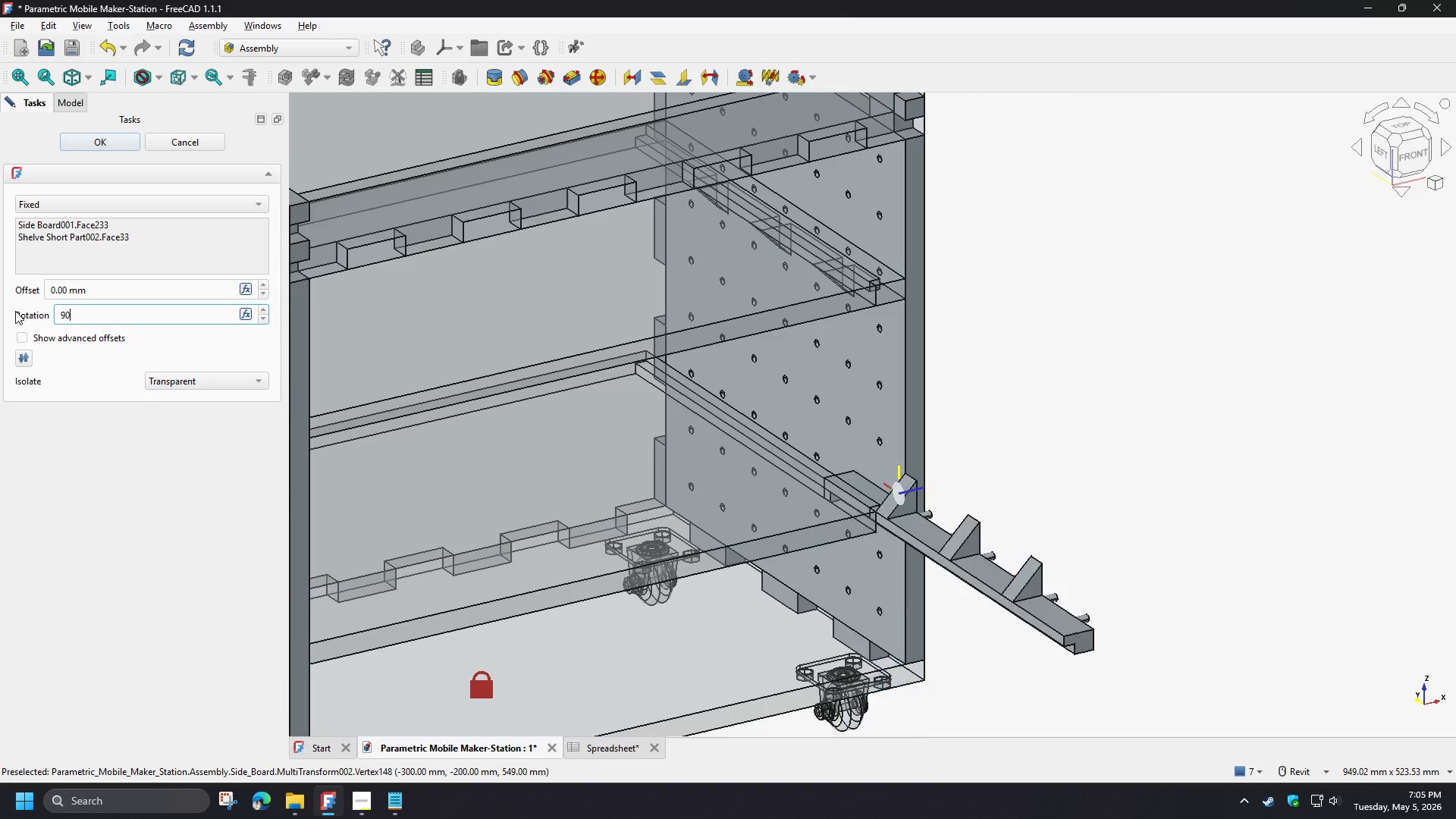 
key(Numpad0)
 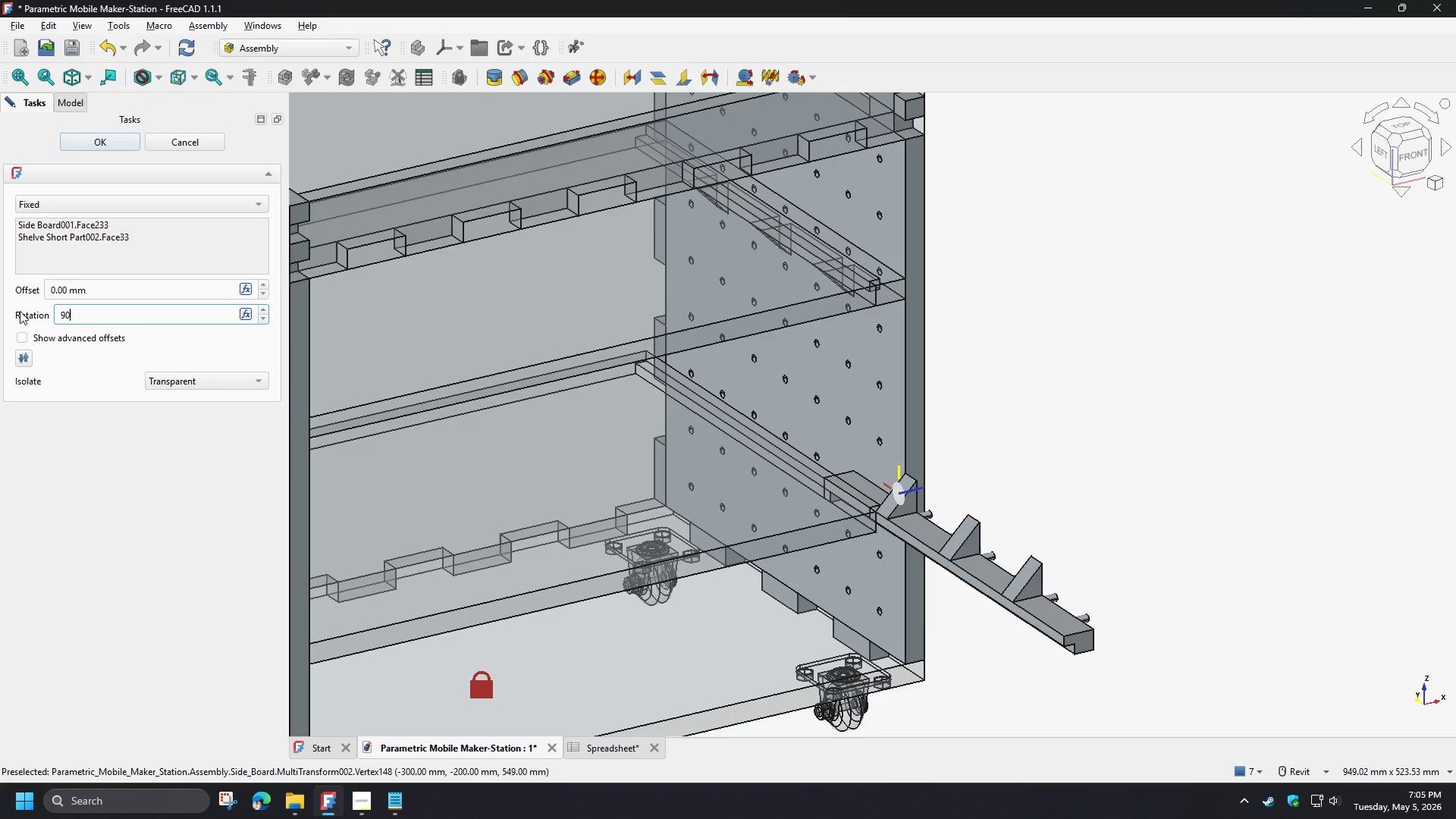 
key(NumpadSubtract)
 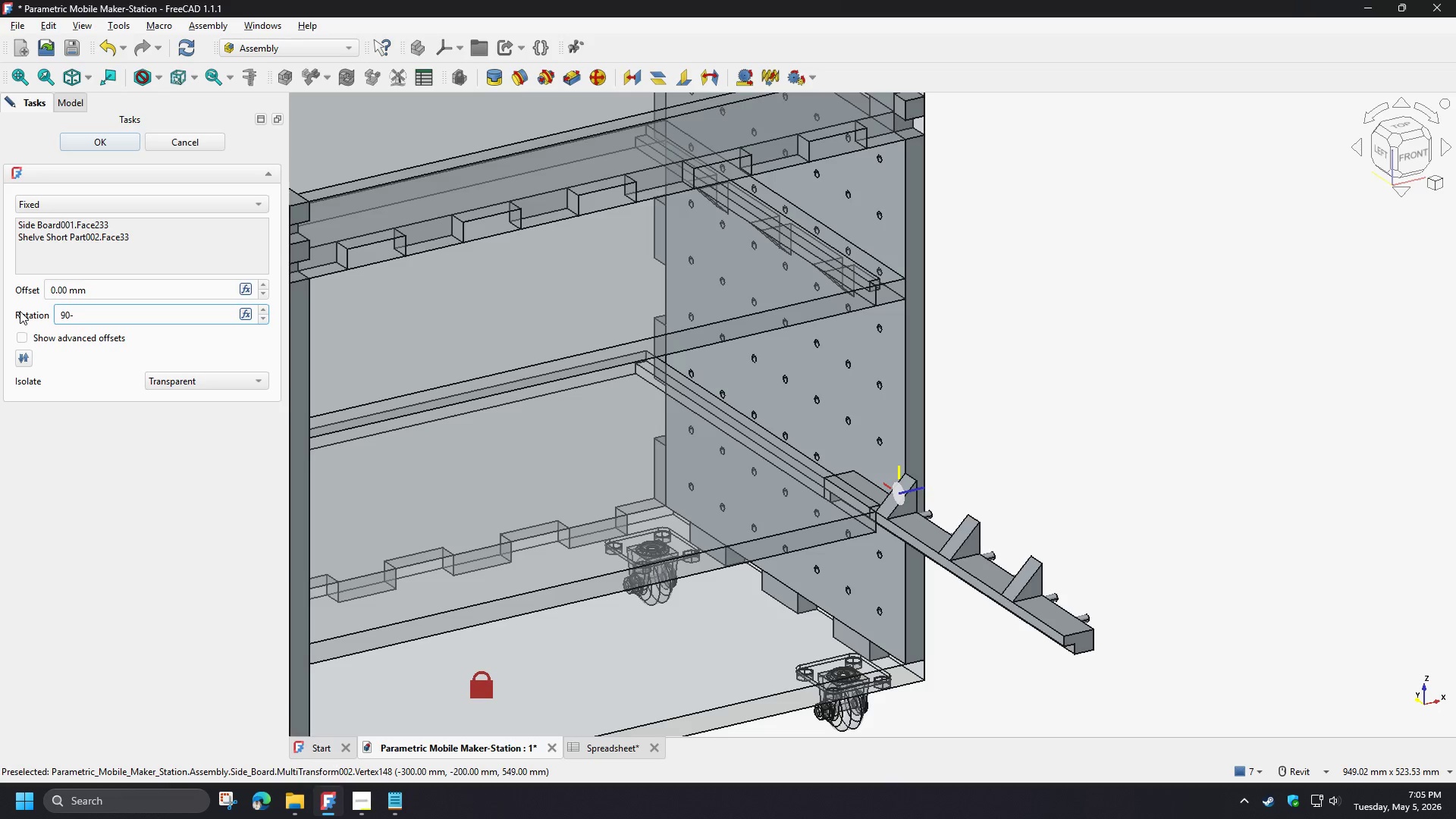 
hold_key(key=Backspace, duration=0.66)
 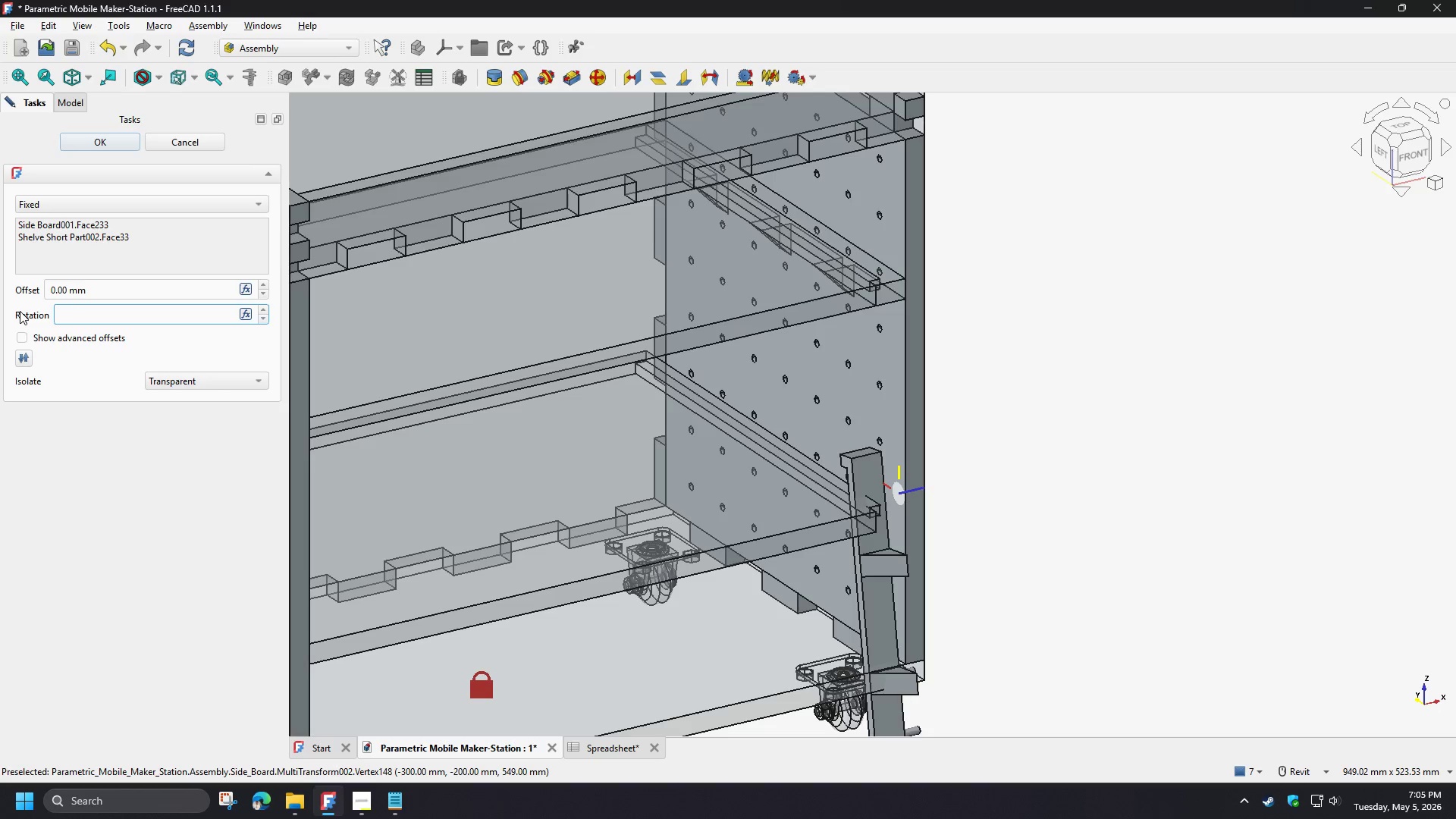 
key(NumpadSubtract)
 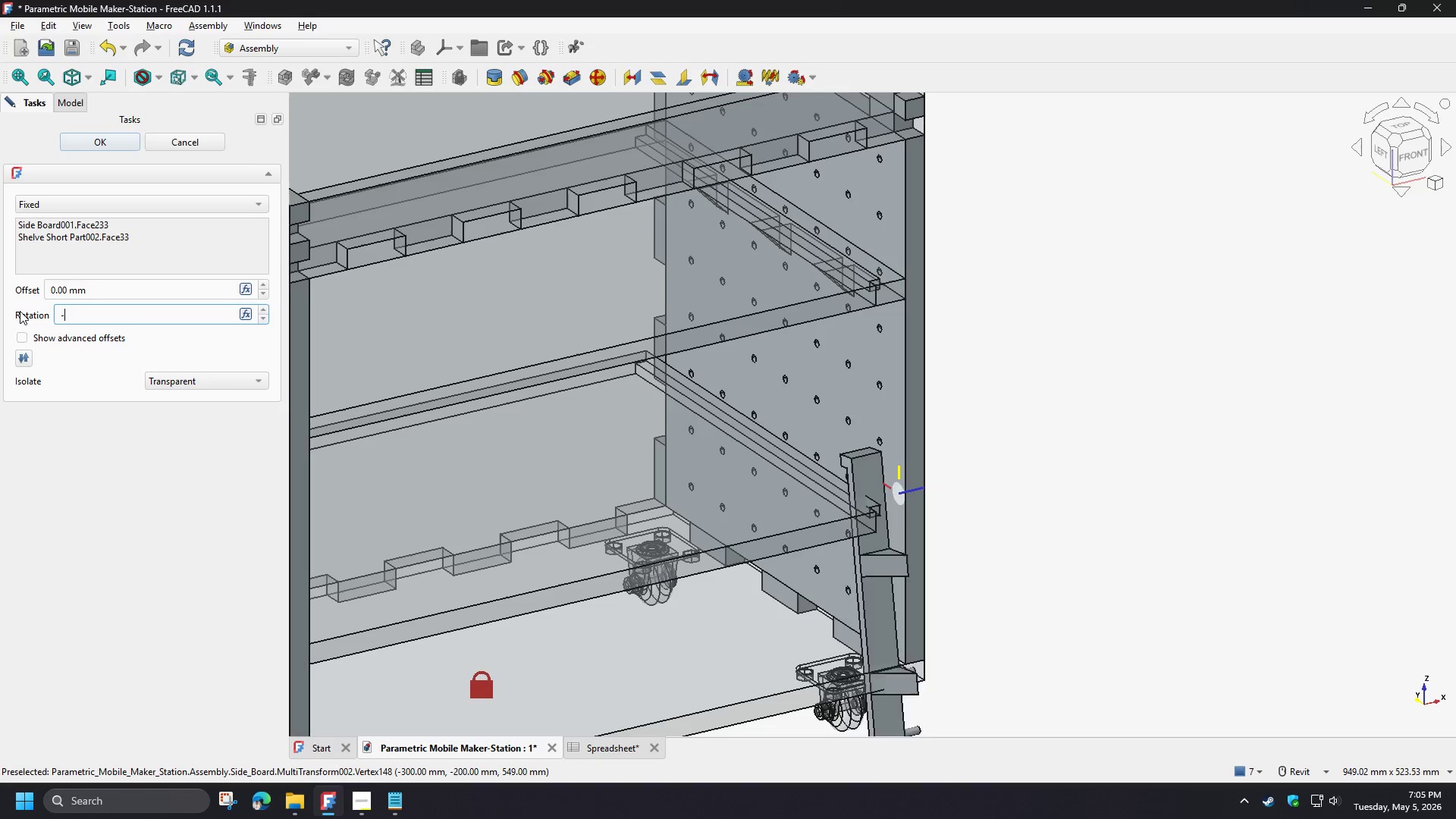 
key(Numpad9)
 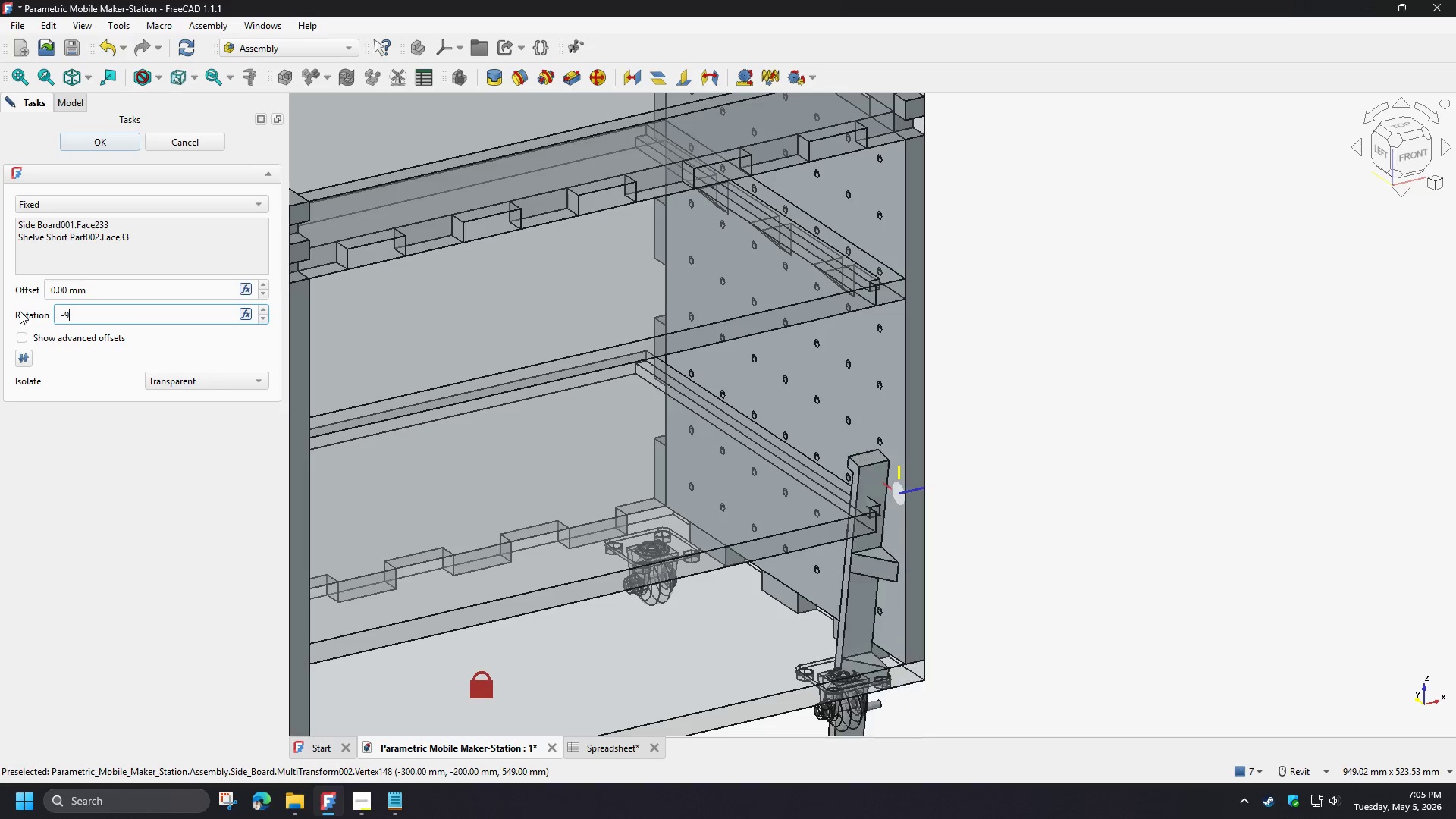 
key(Numpad0)
 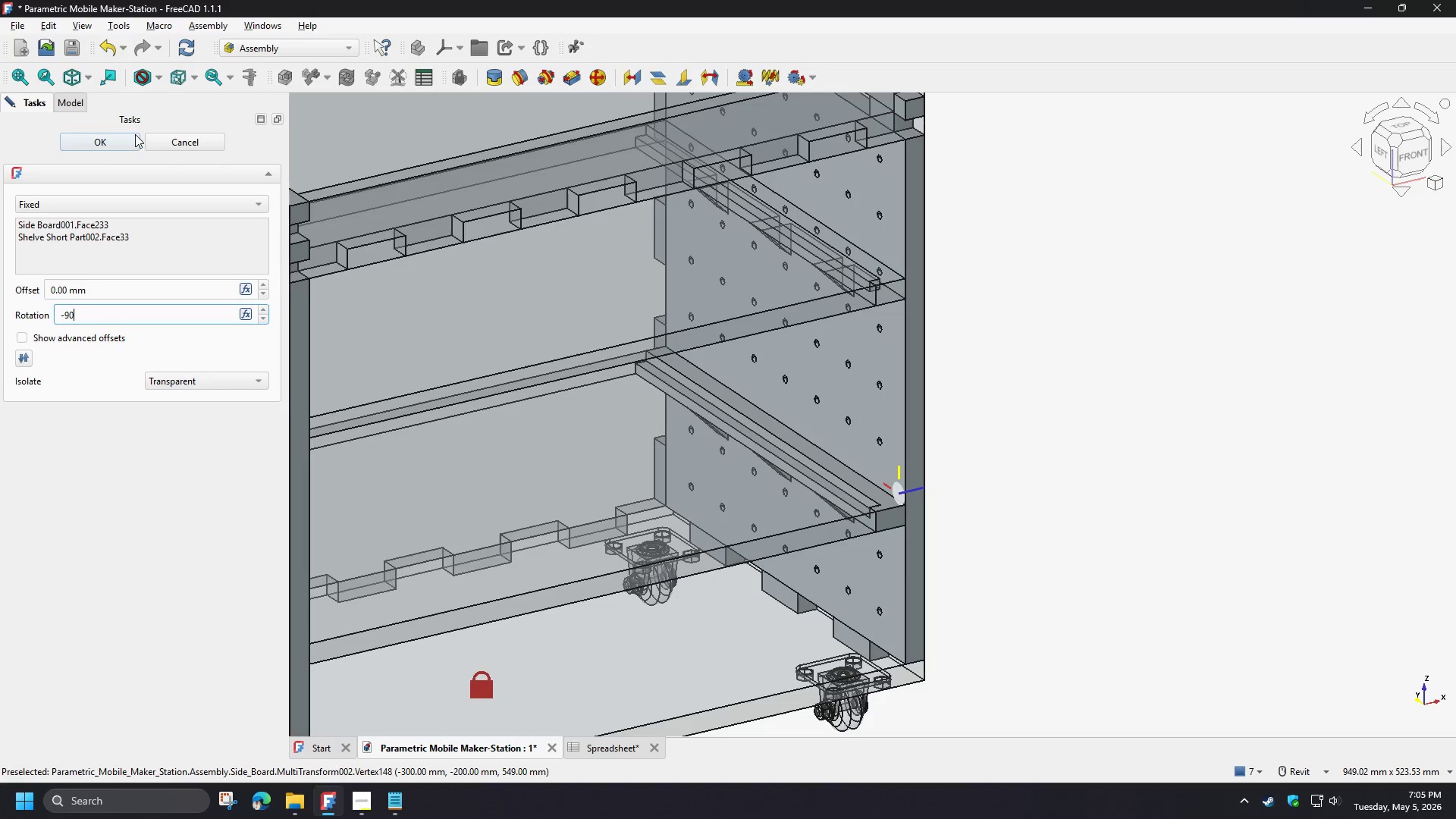 
left_click([96, 143])
 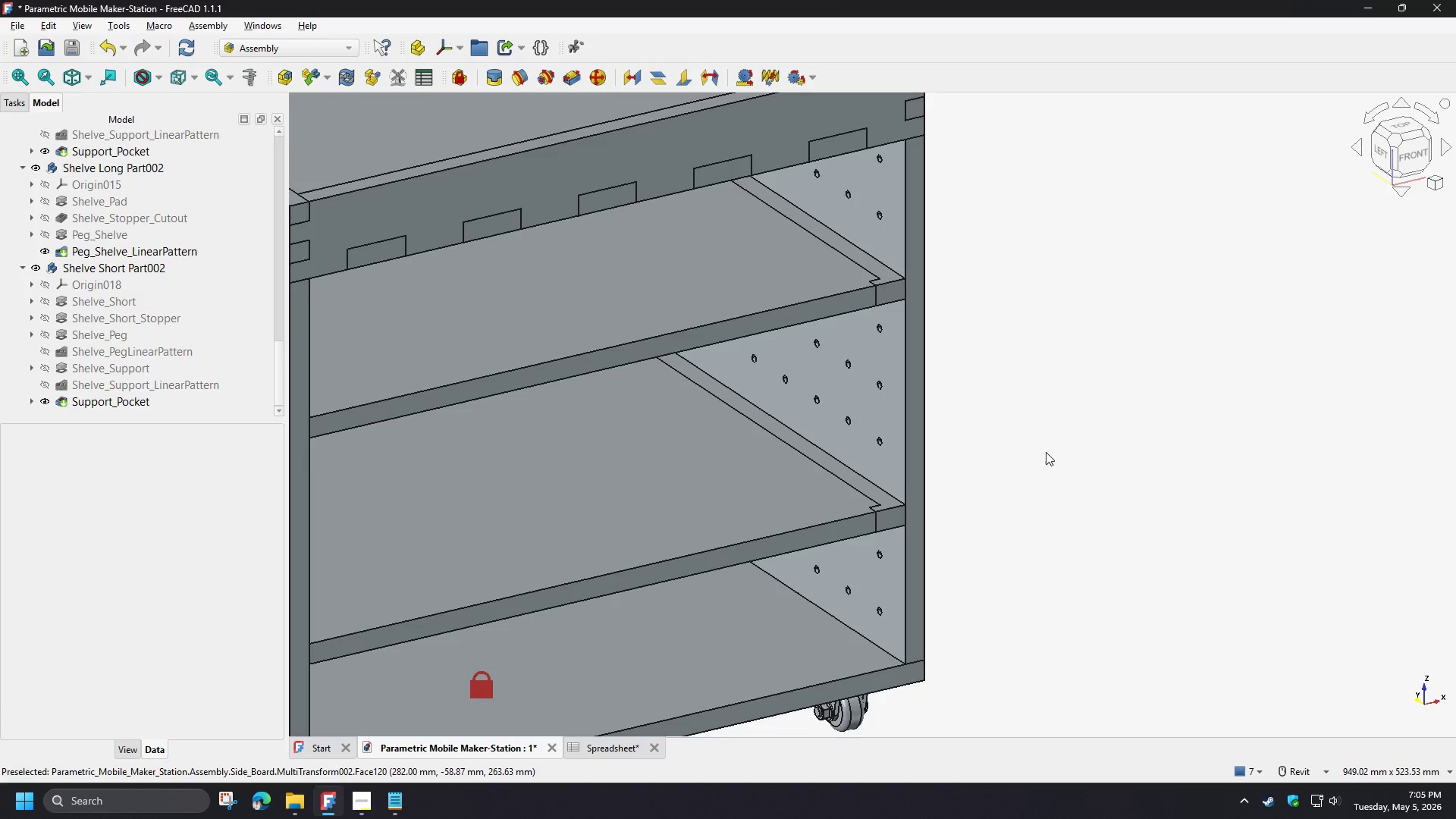 
left_click([1065, 482])
 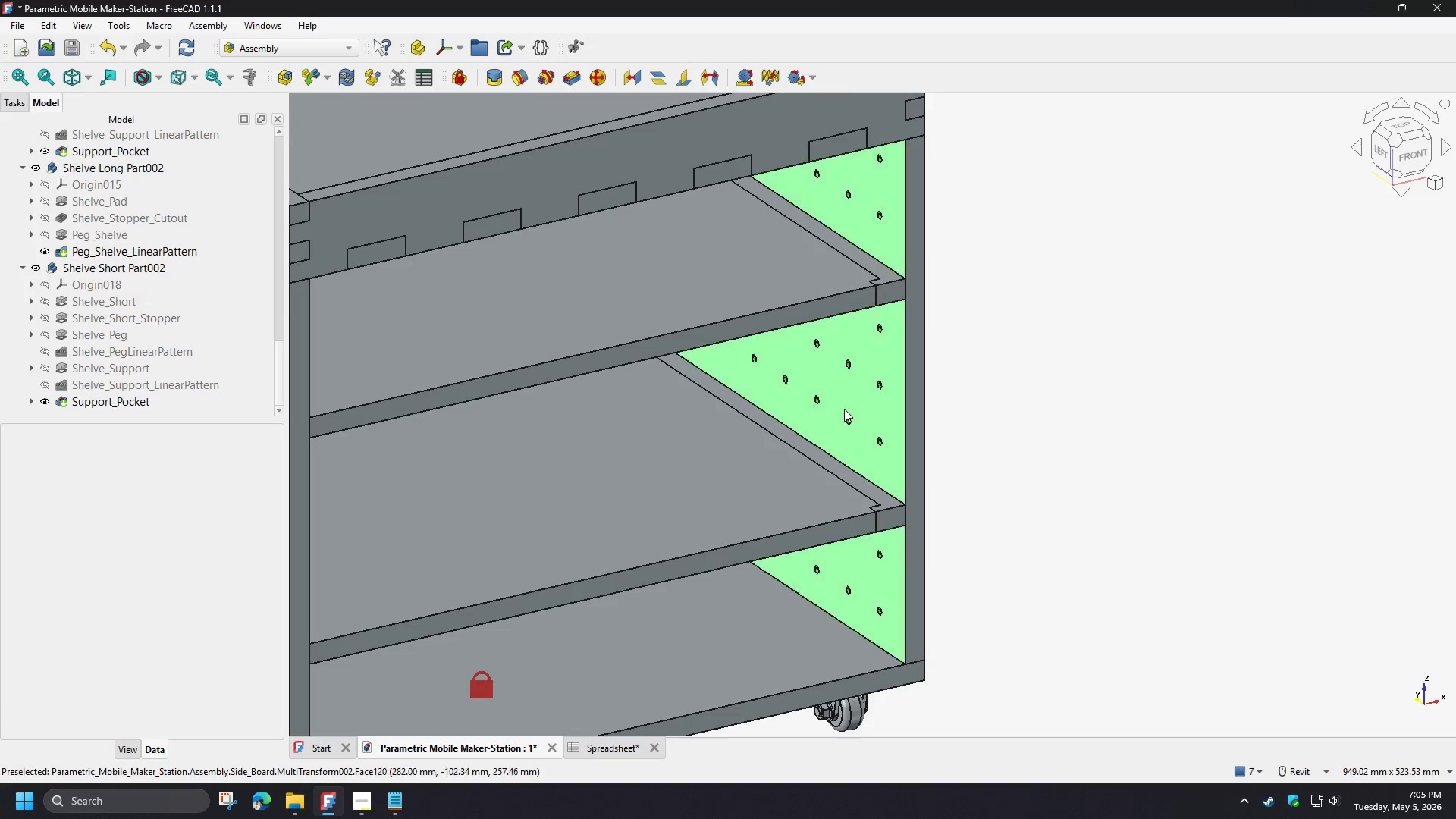 
scroll: coordinate [844, 409], scroll_direction: down, amount: 4.0
 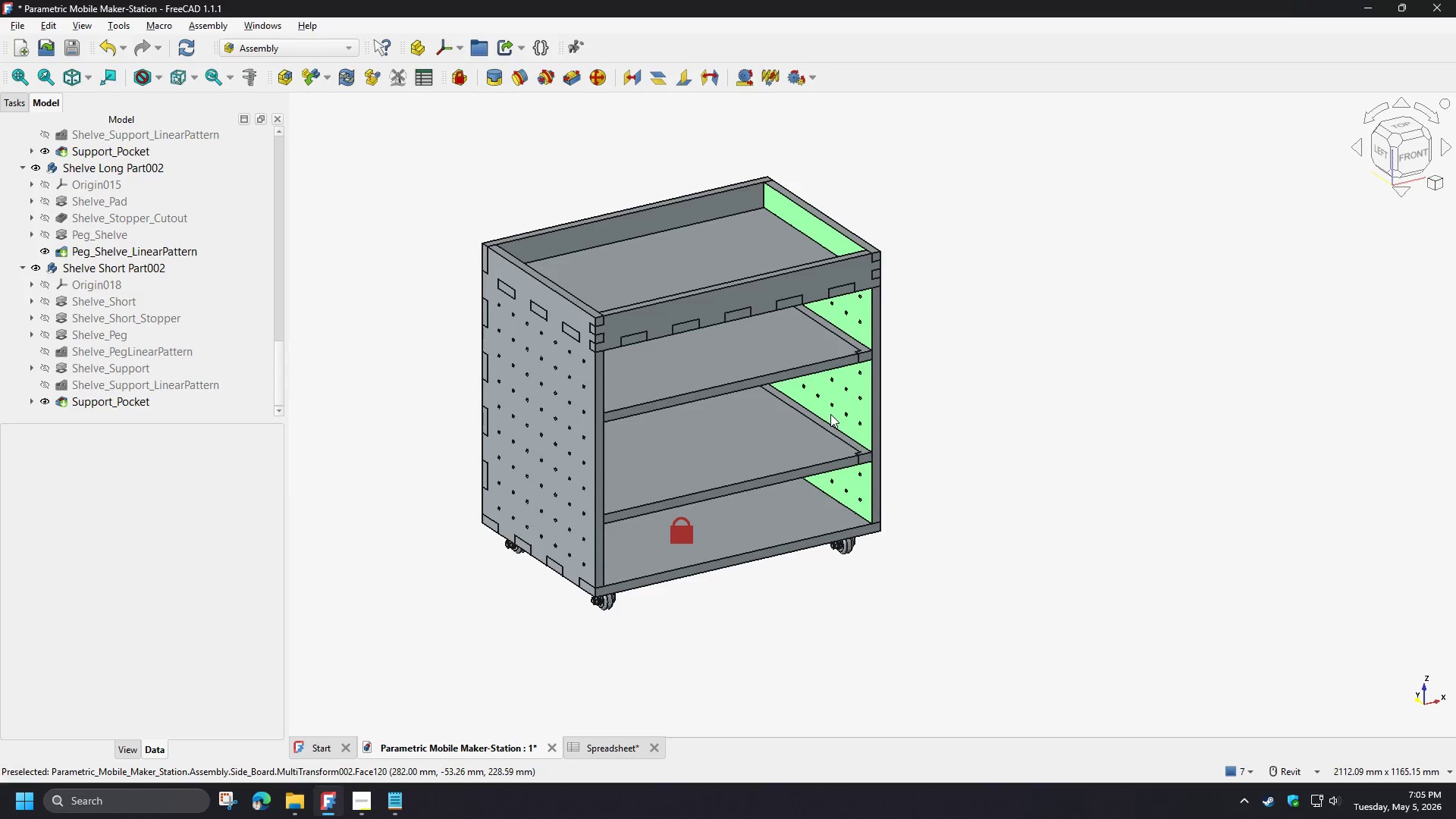 
wait(5.65)
 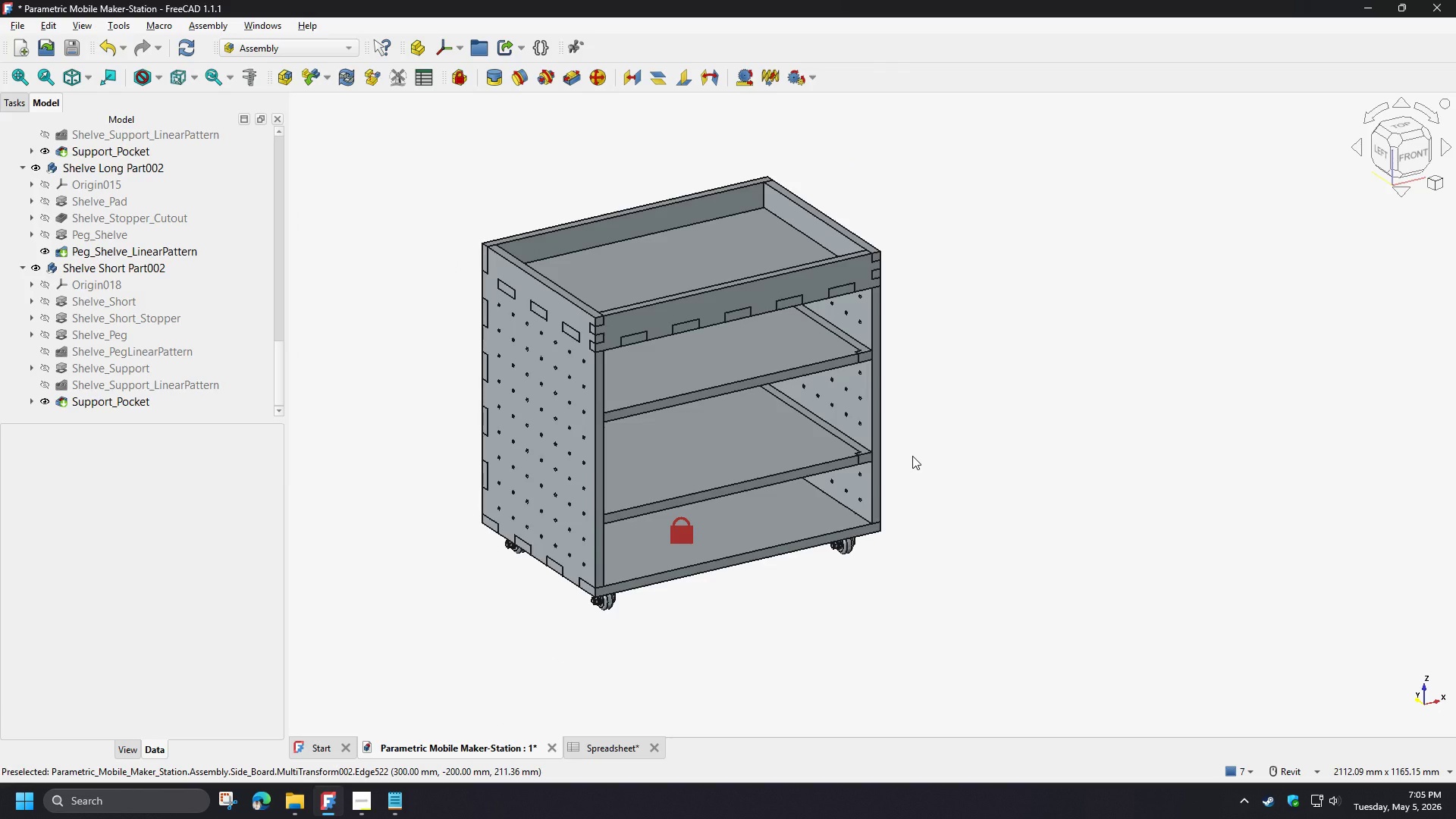 
key(Control+S)
 